 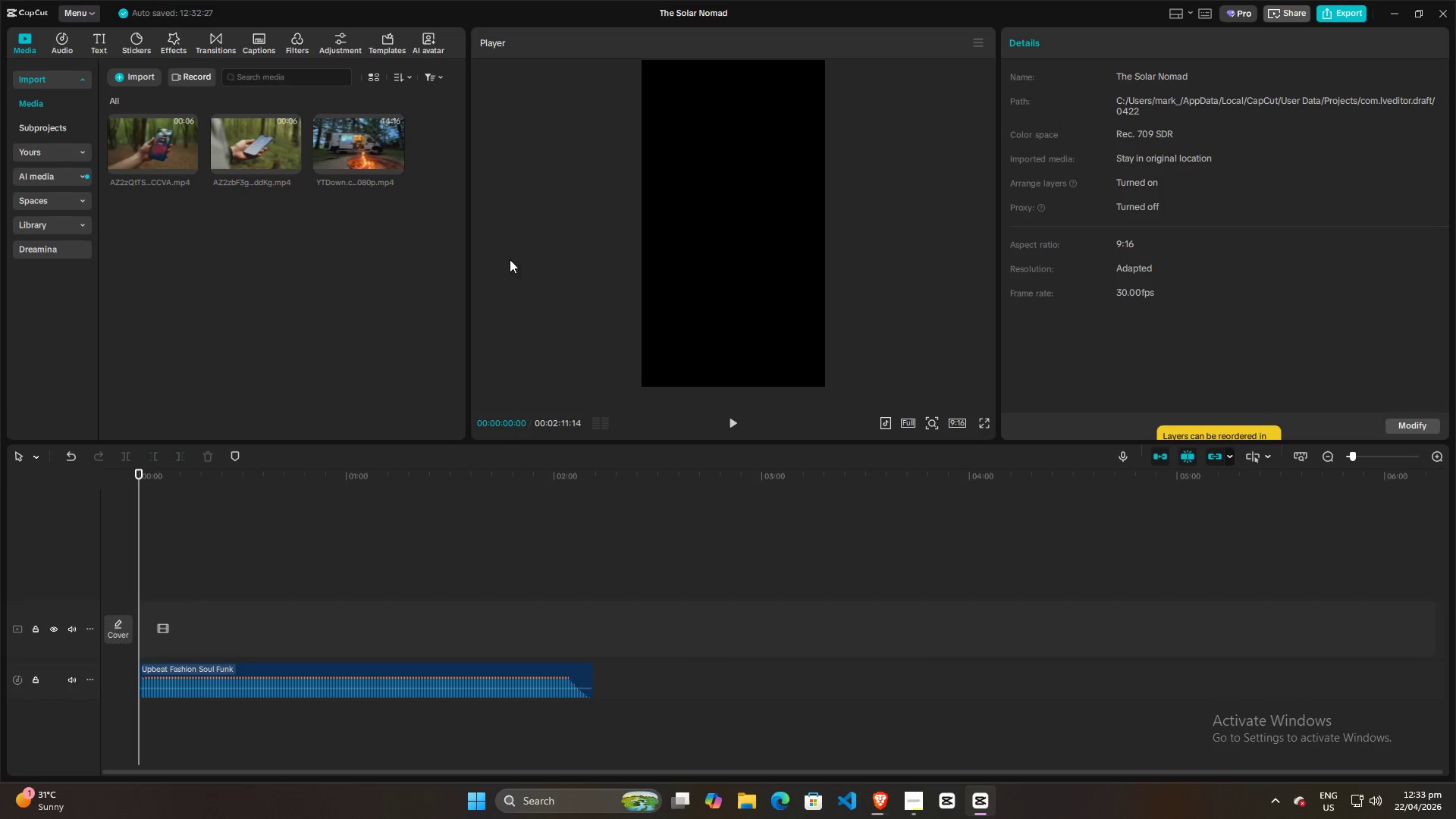 
left_click([356, 131])
 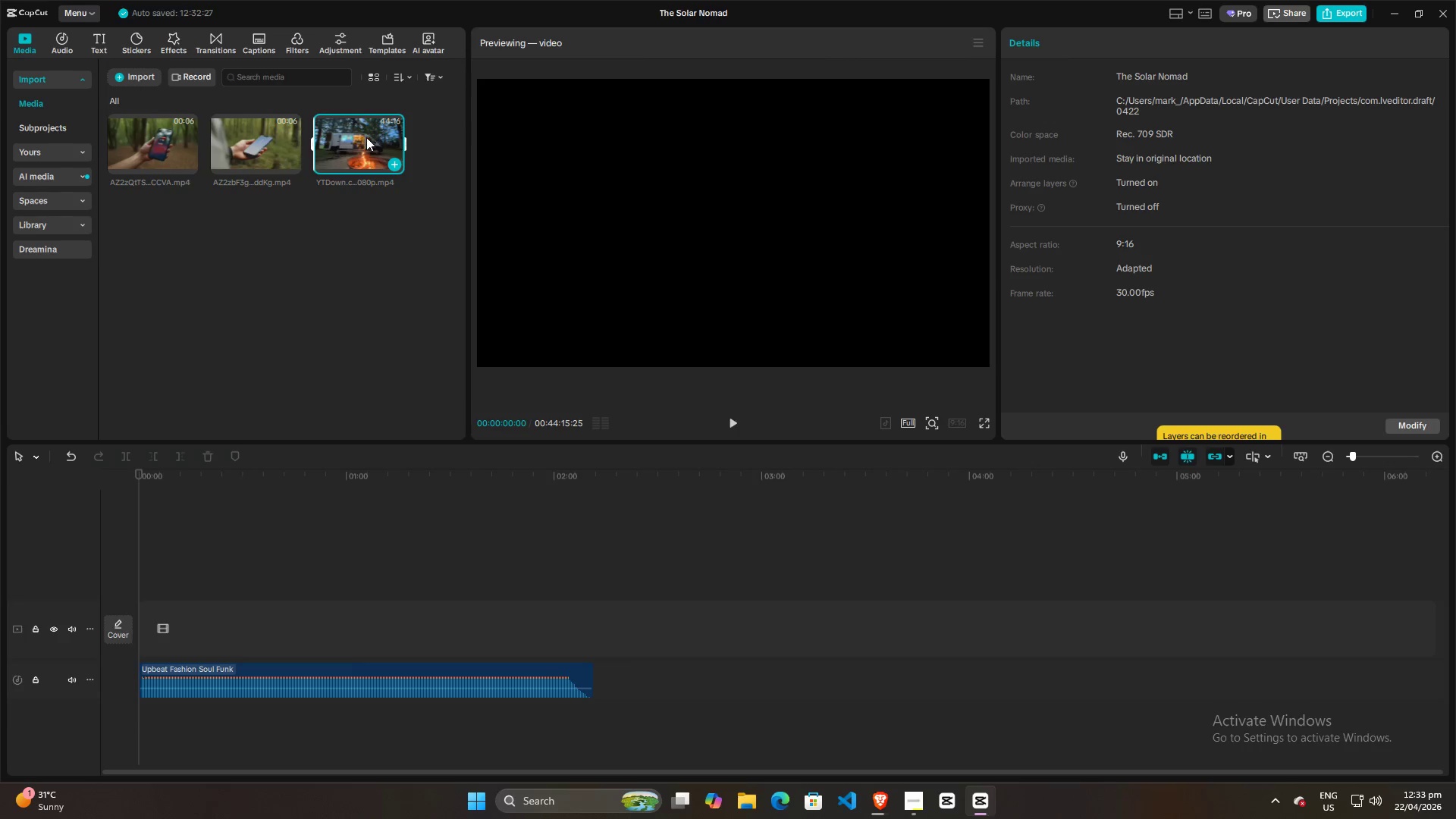 
left_click_drag(start_coordinate=[366, 135], to_coordinate=[141, 573])
 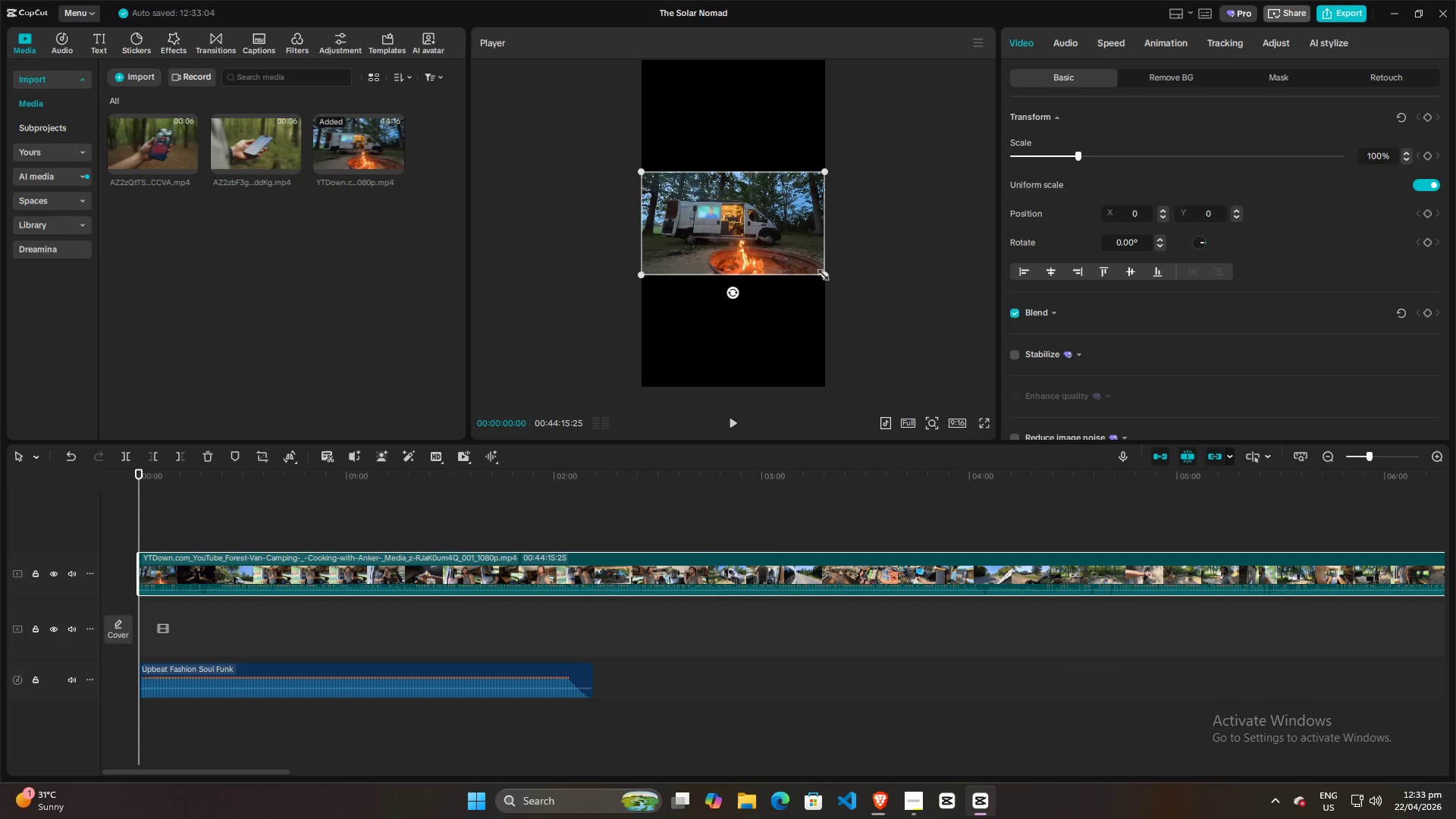 
left_click_drag(start_coordinate=[822, 272], to_coordinate=[1062, 526])
 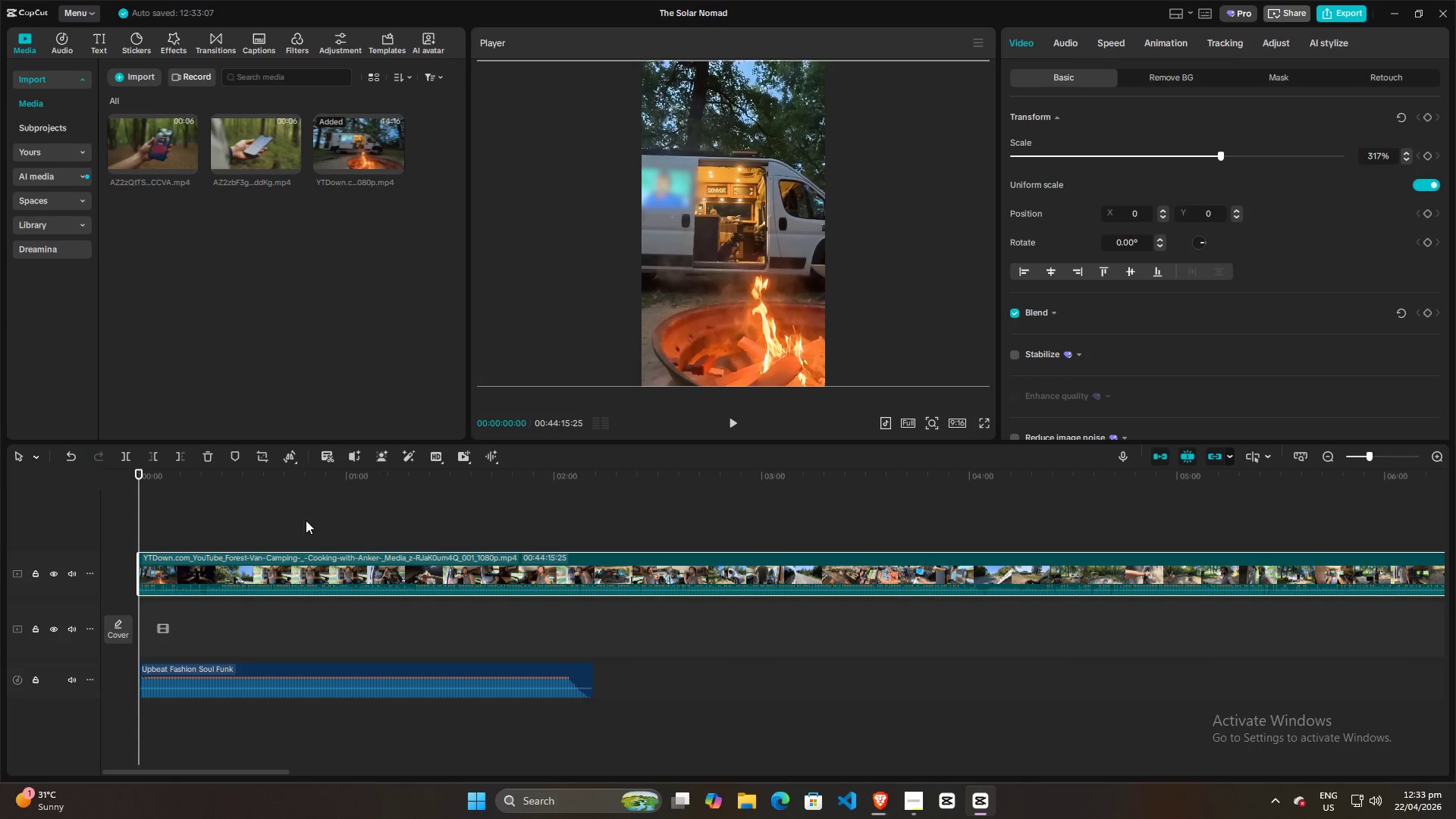 
left_click([177, 529])
 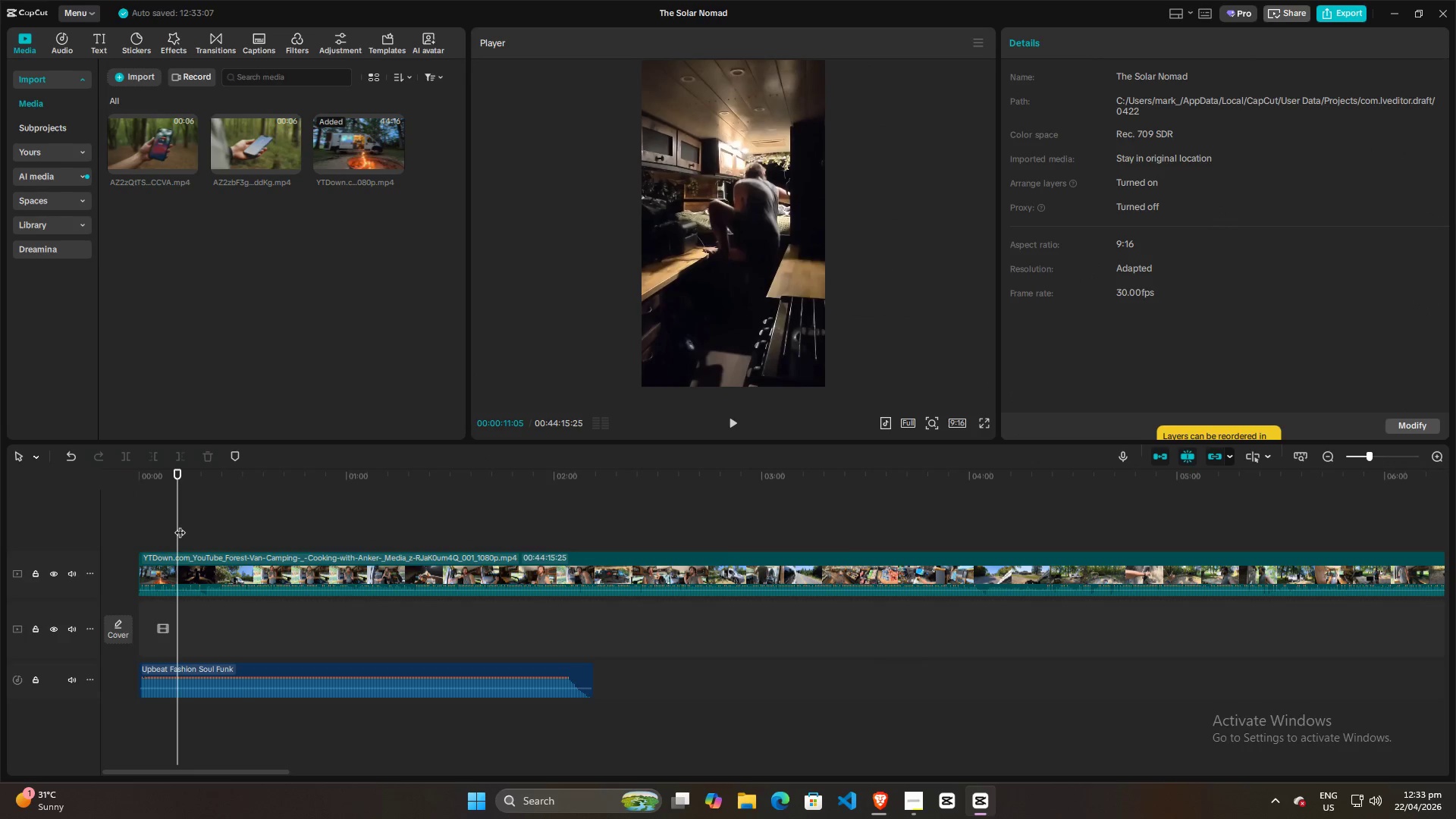 
key(Space)
 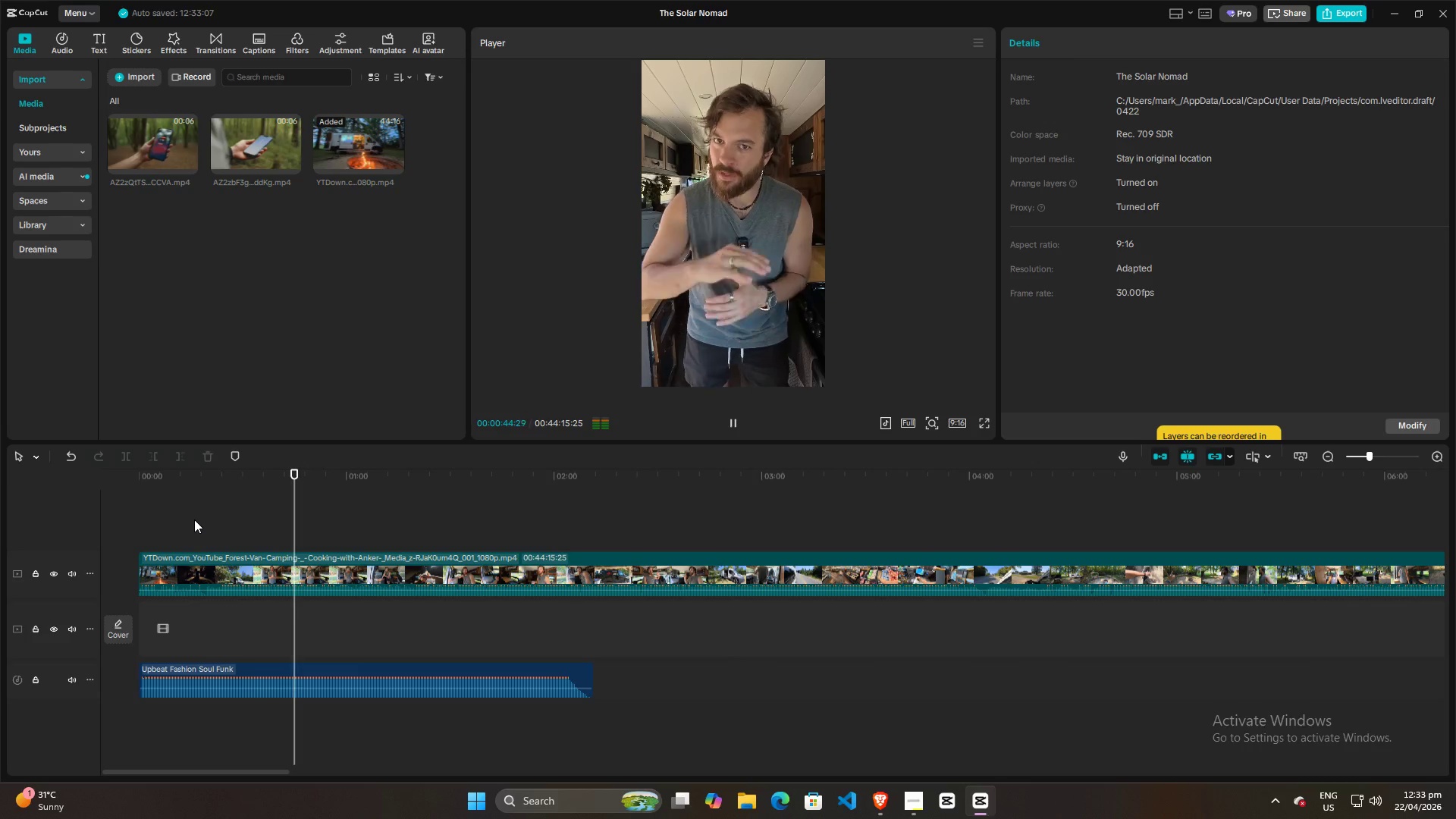 
wait(38.88)
 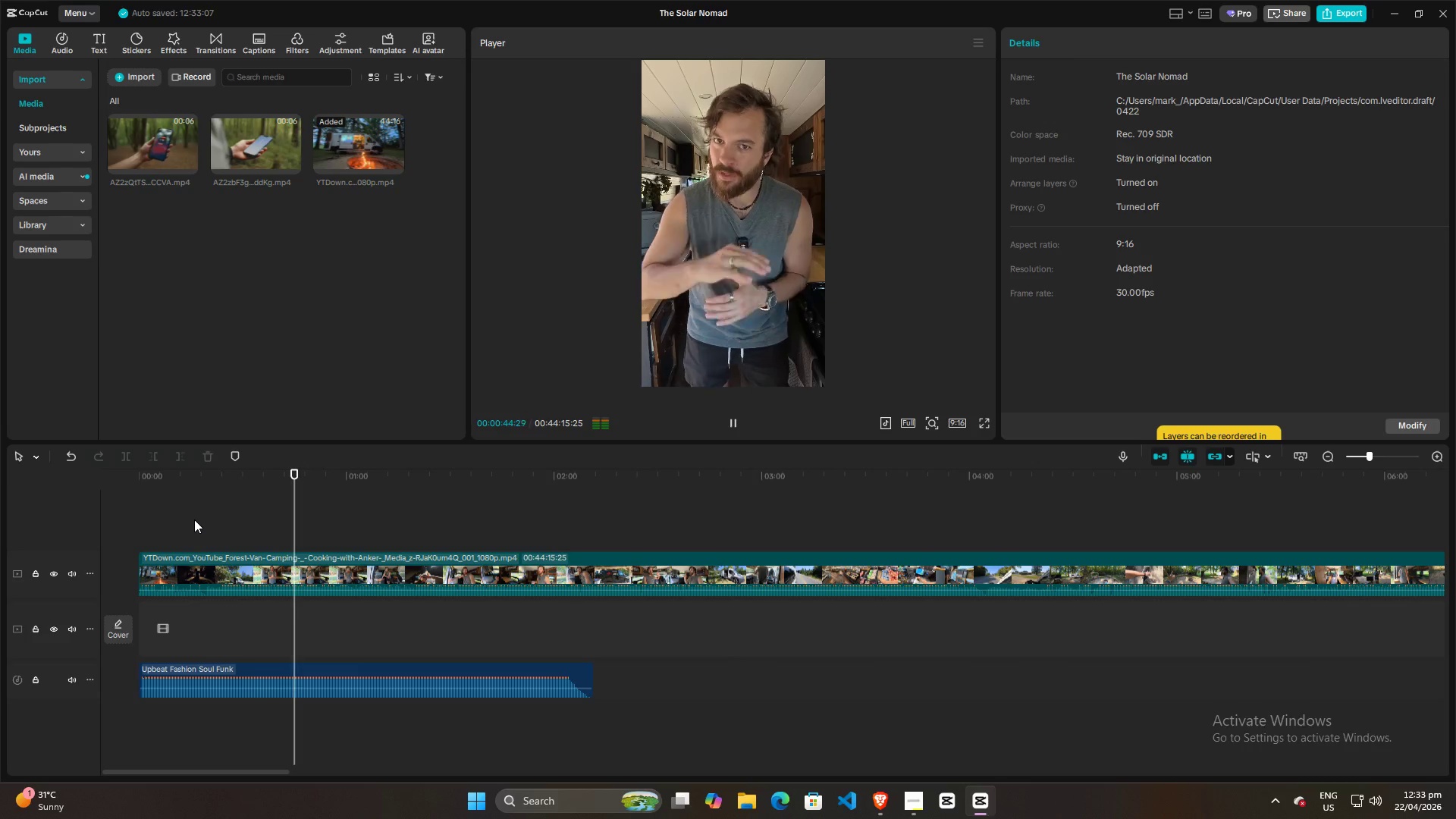 
left_click([285, 516])
 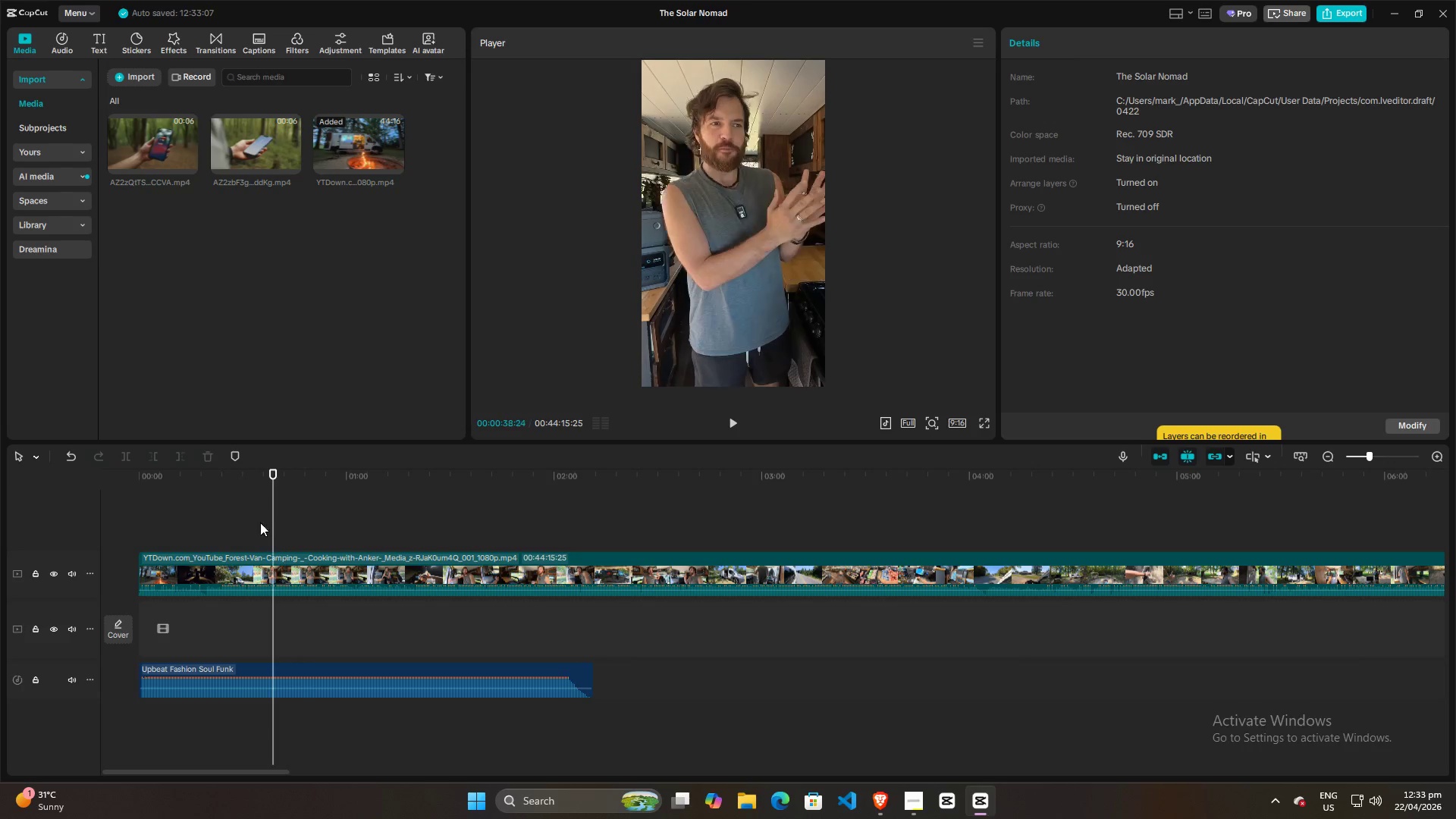 
double_click([224, 524])
 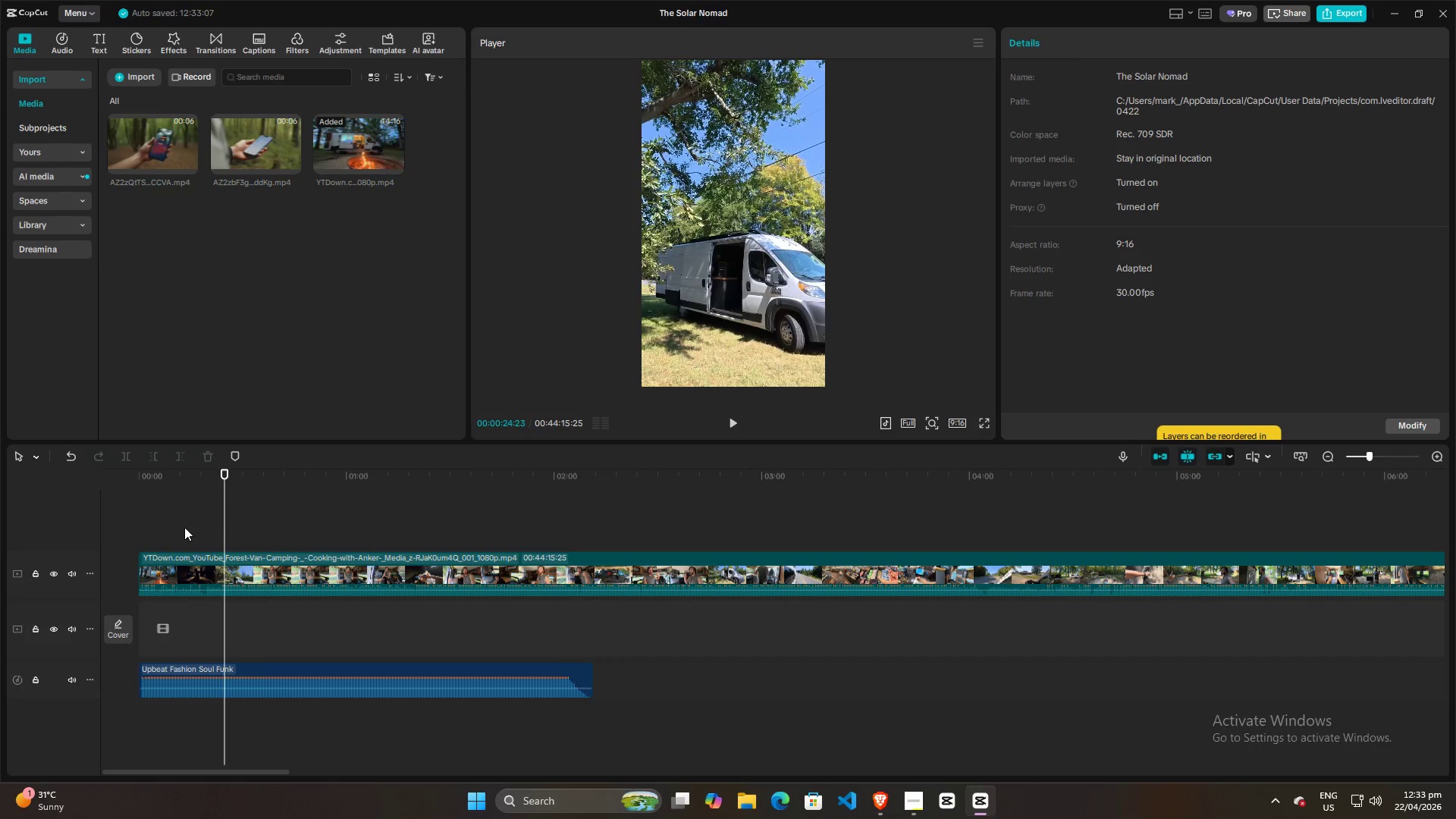 
triple_click([184, 527])
 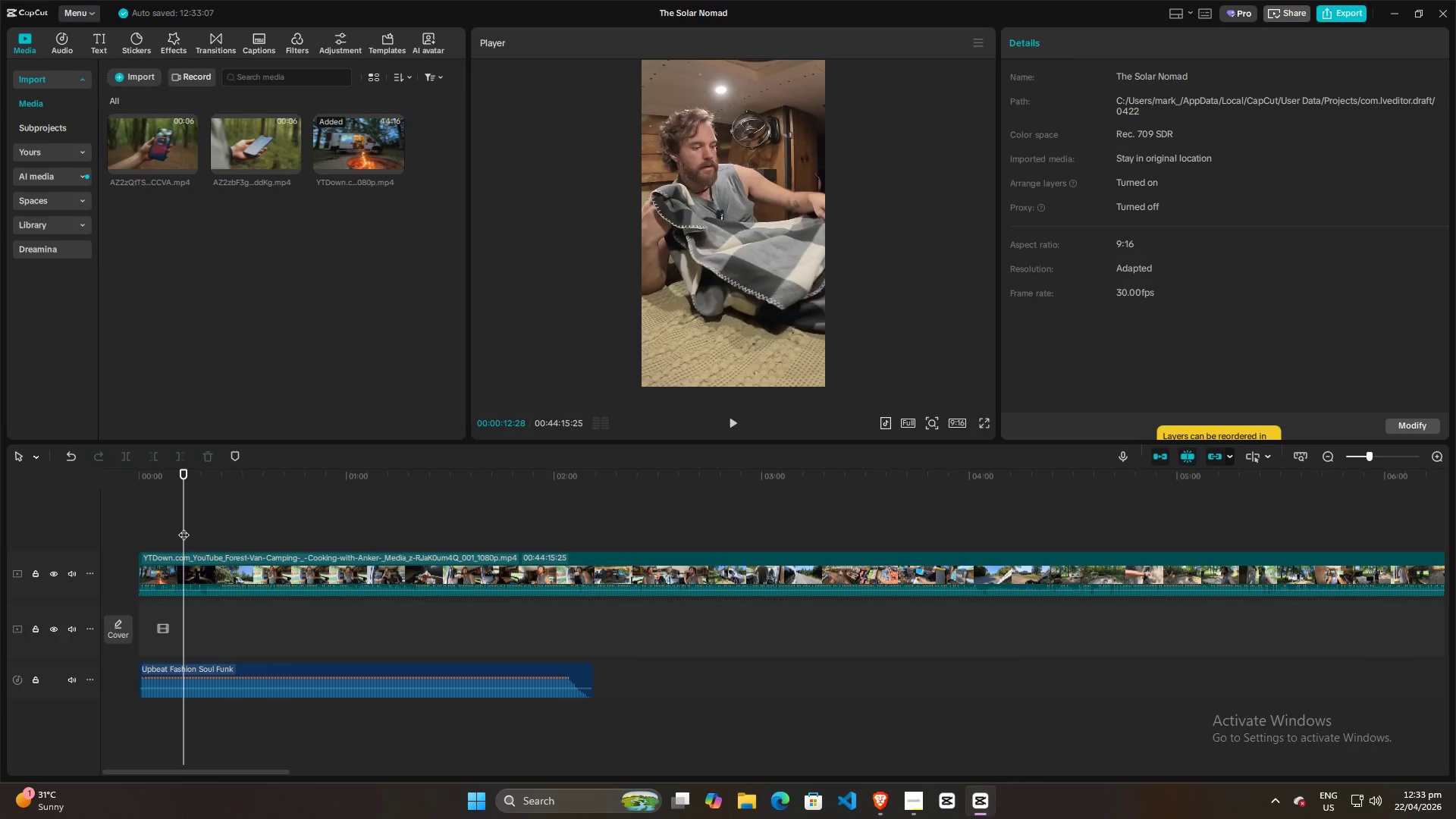 
key(Space)
 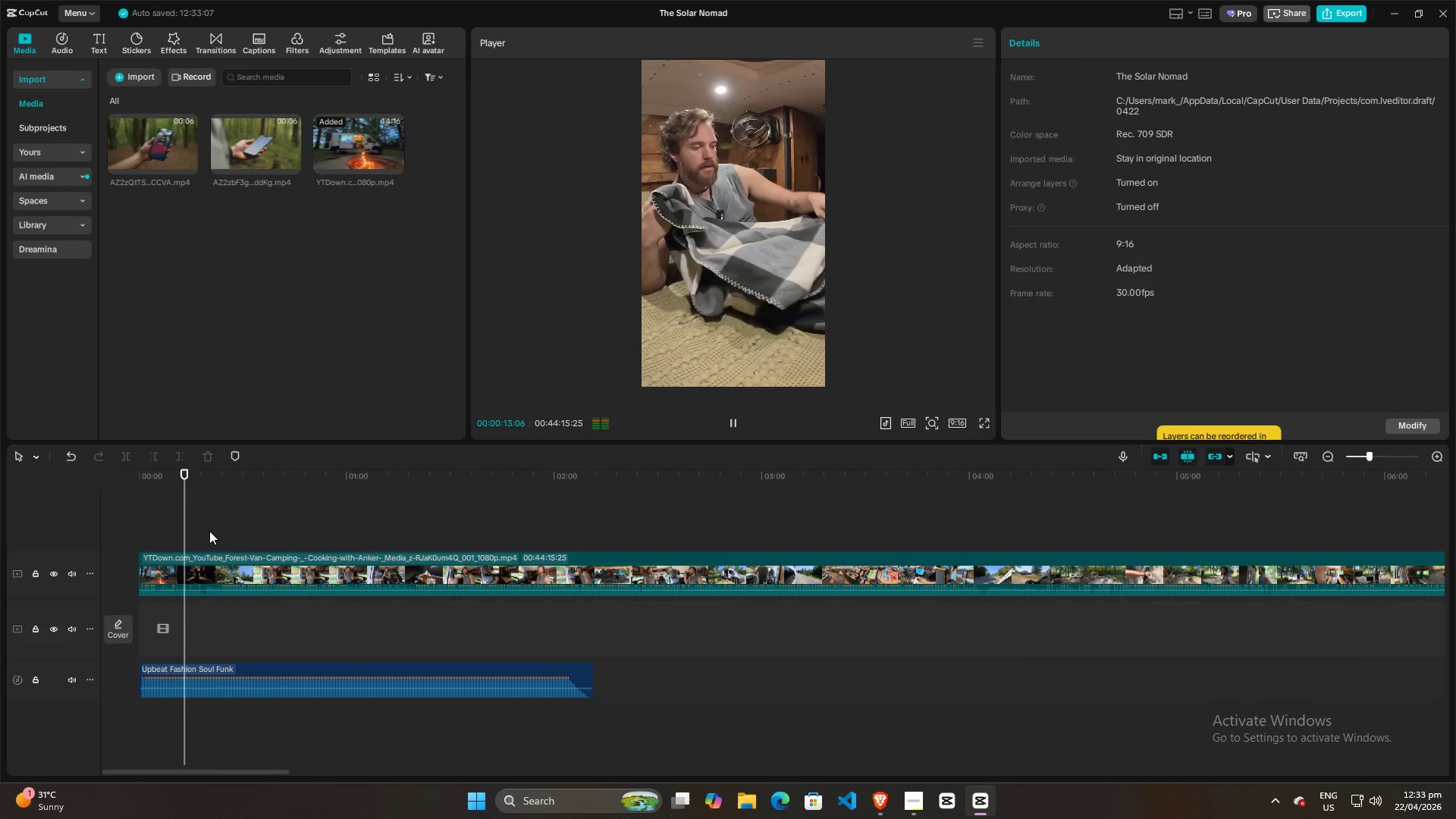 
left_click([219, 531])
 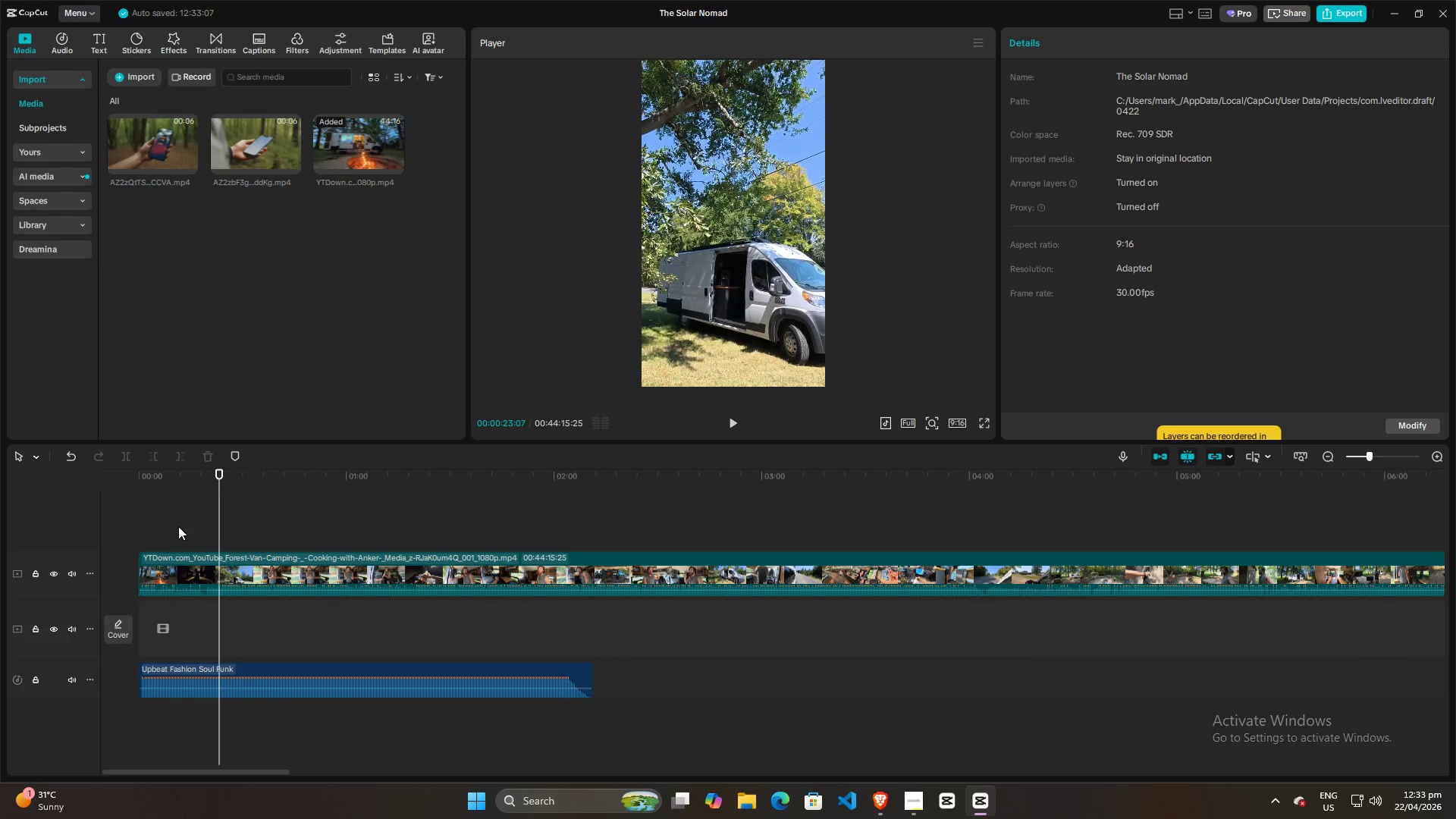 
double_click([145, 526])
 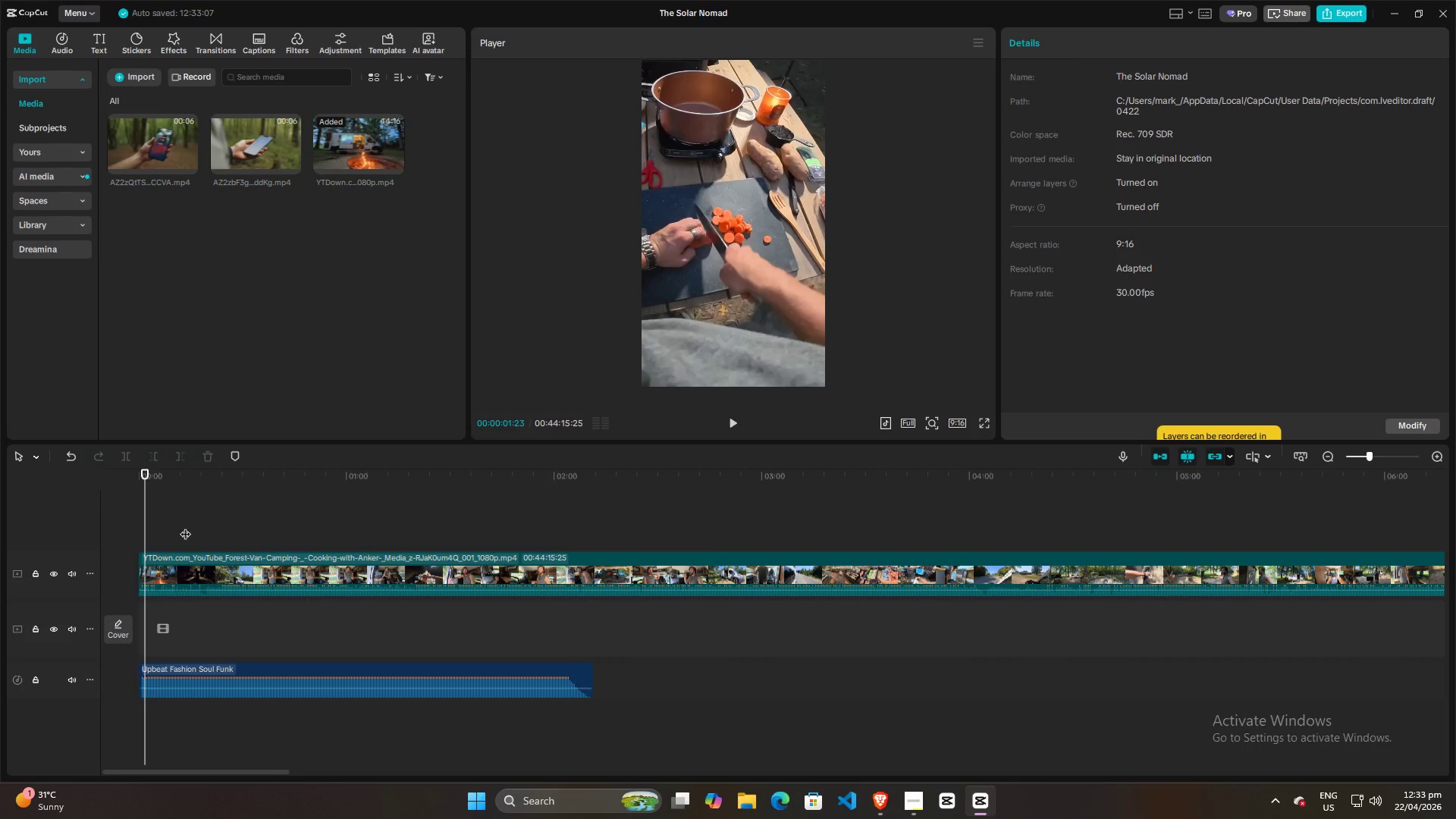 
double_click([224, 526])
 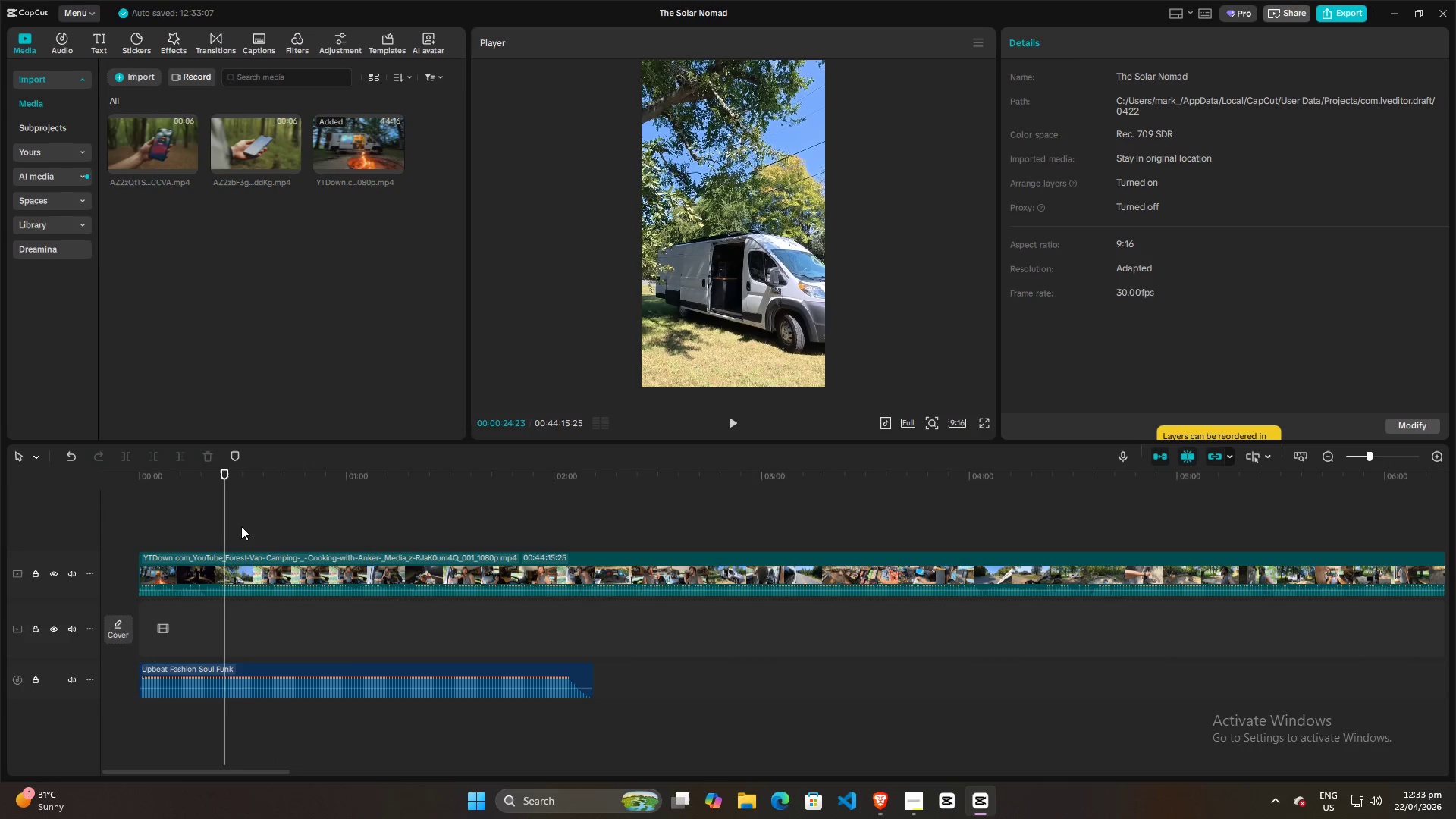 
triple_click([241, 526])
 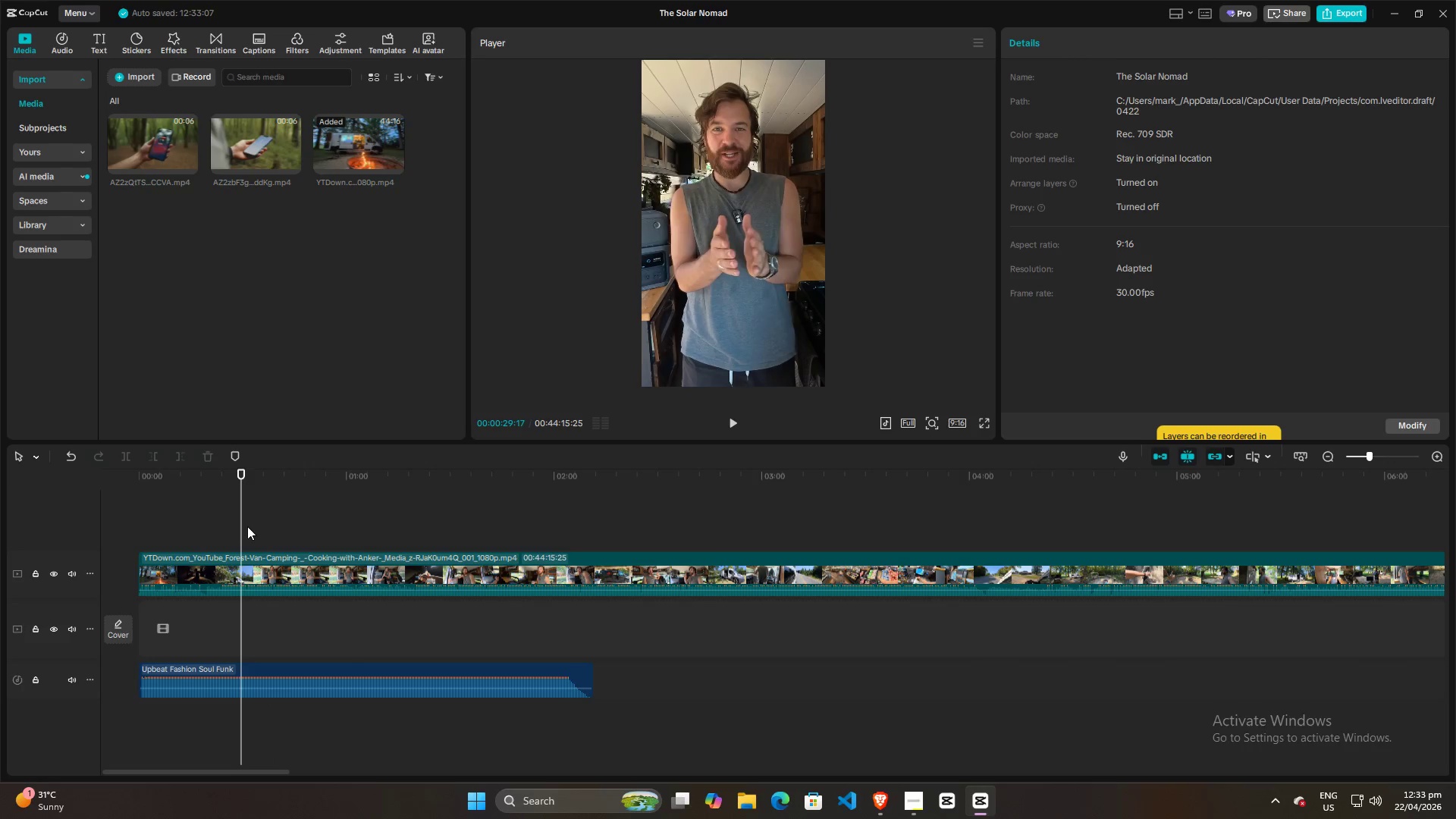 
left_click([247, 526])
 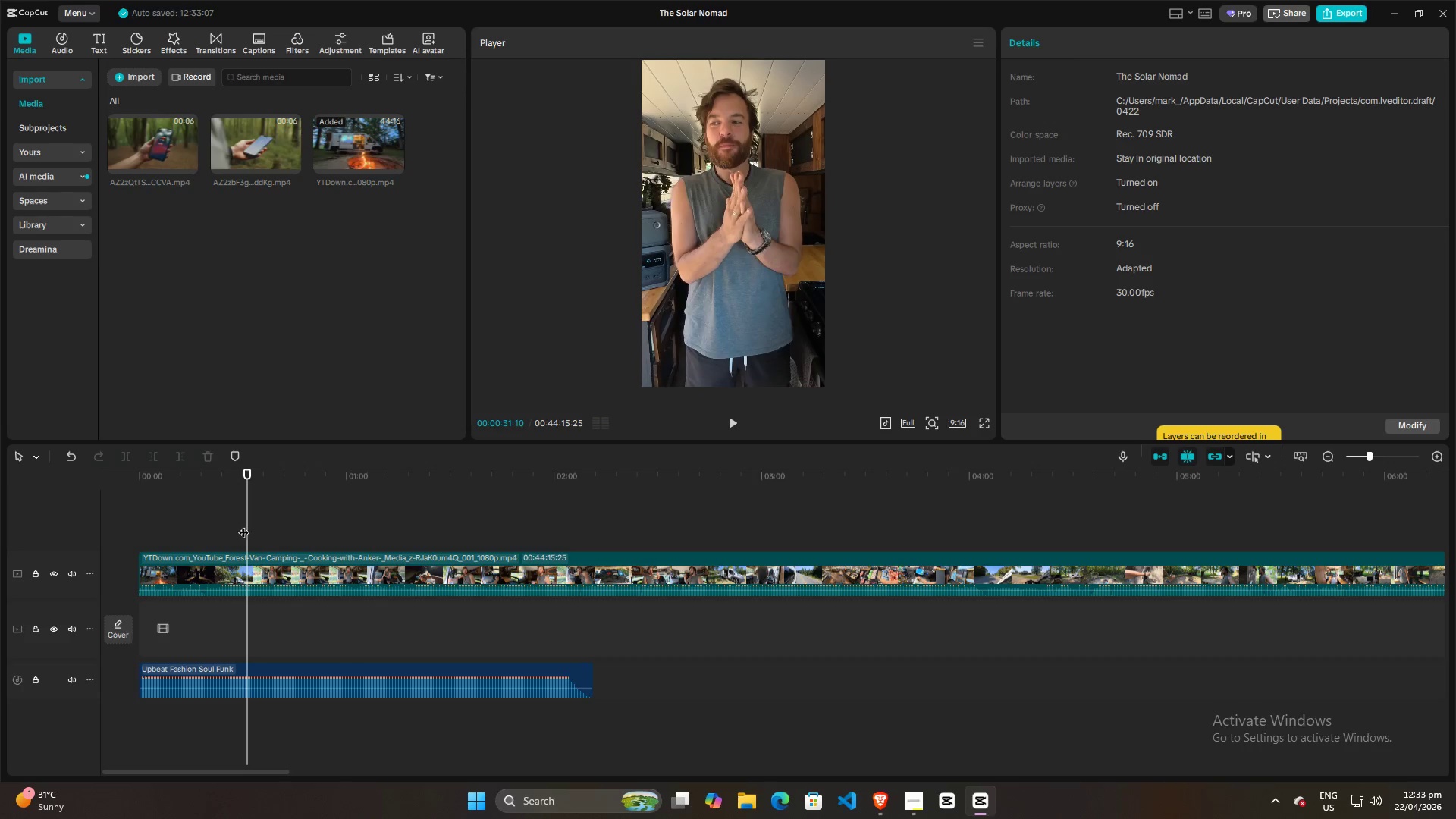 
left_click_drag(start_coordinate=[243, 525], to_coordinate=[223, 526])
 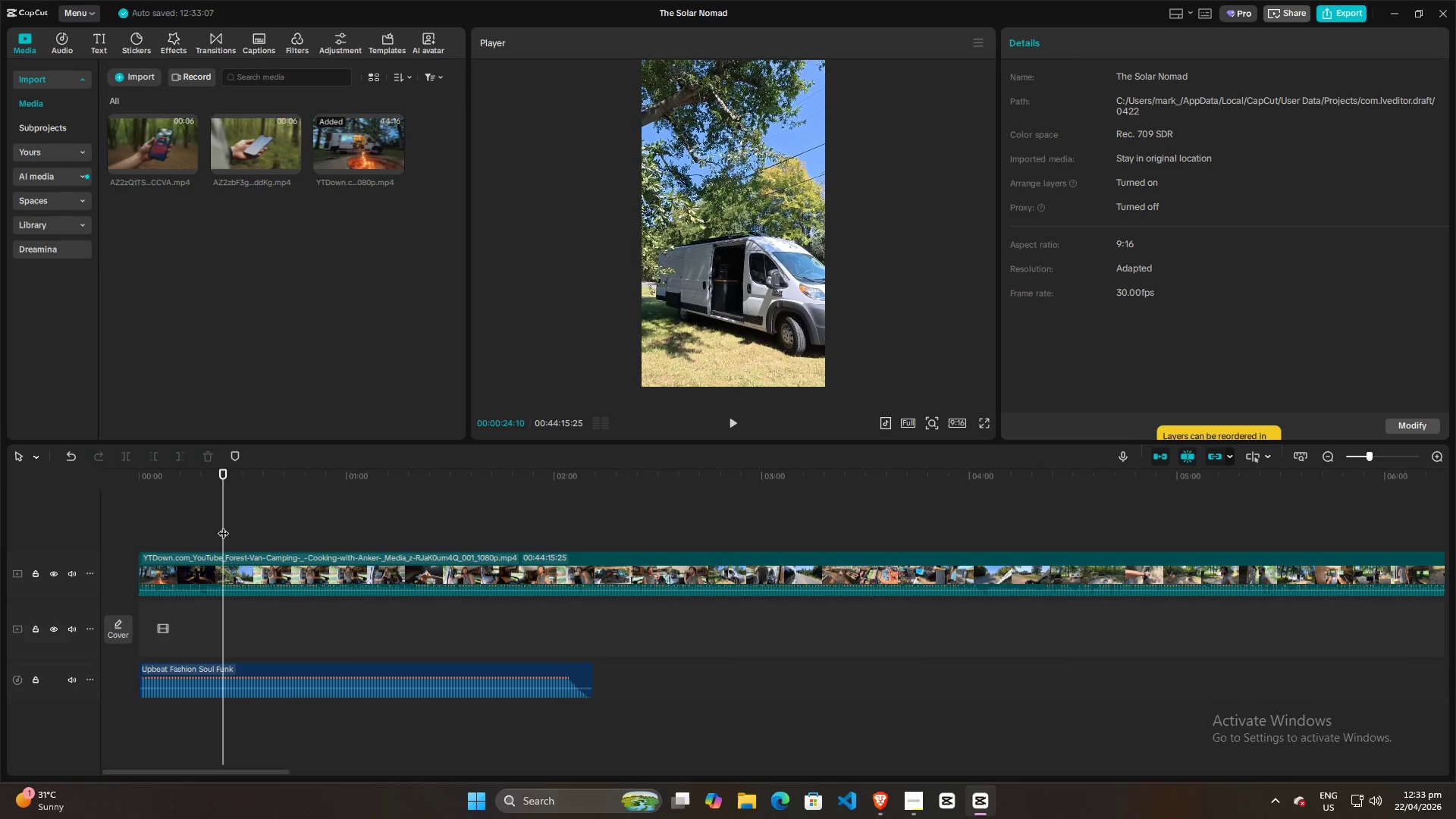 
key(Space)
 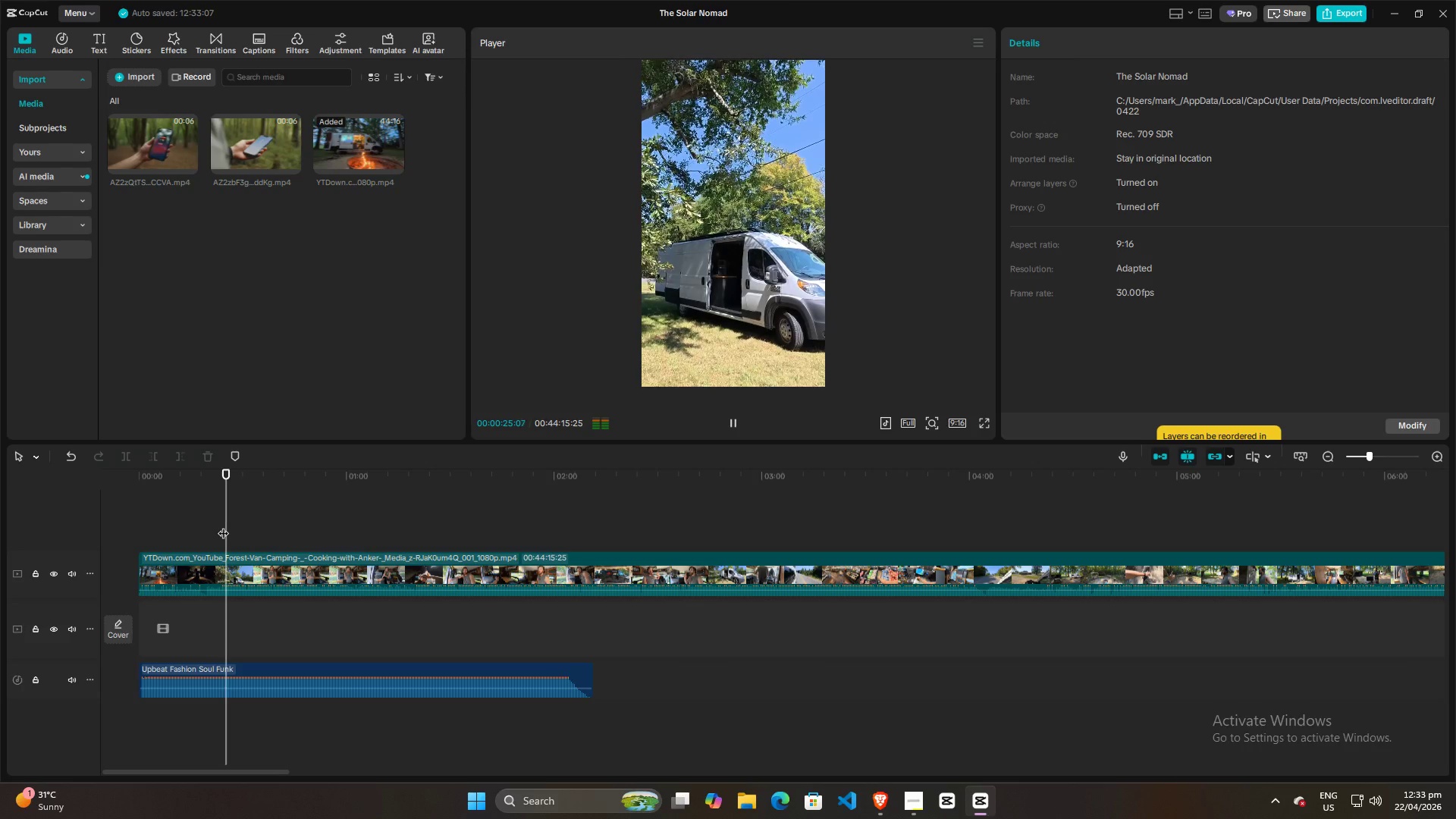 
key(Space)
 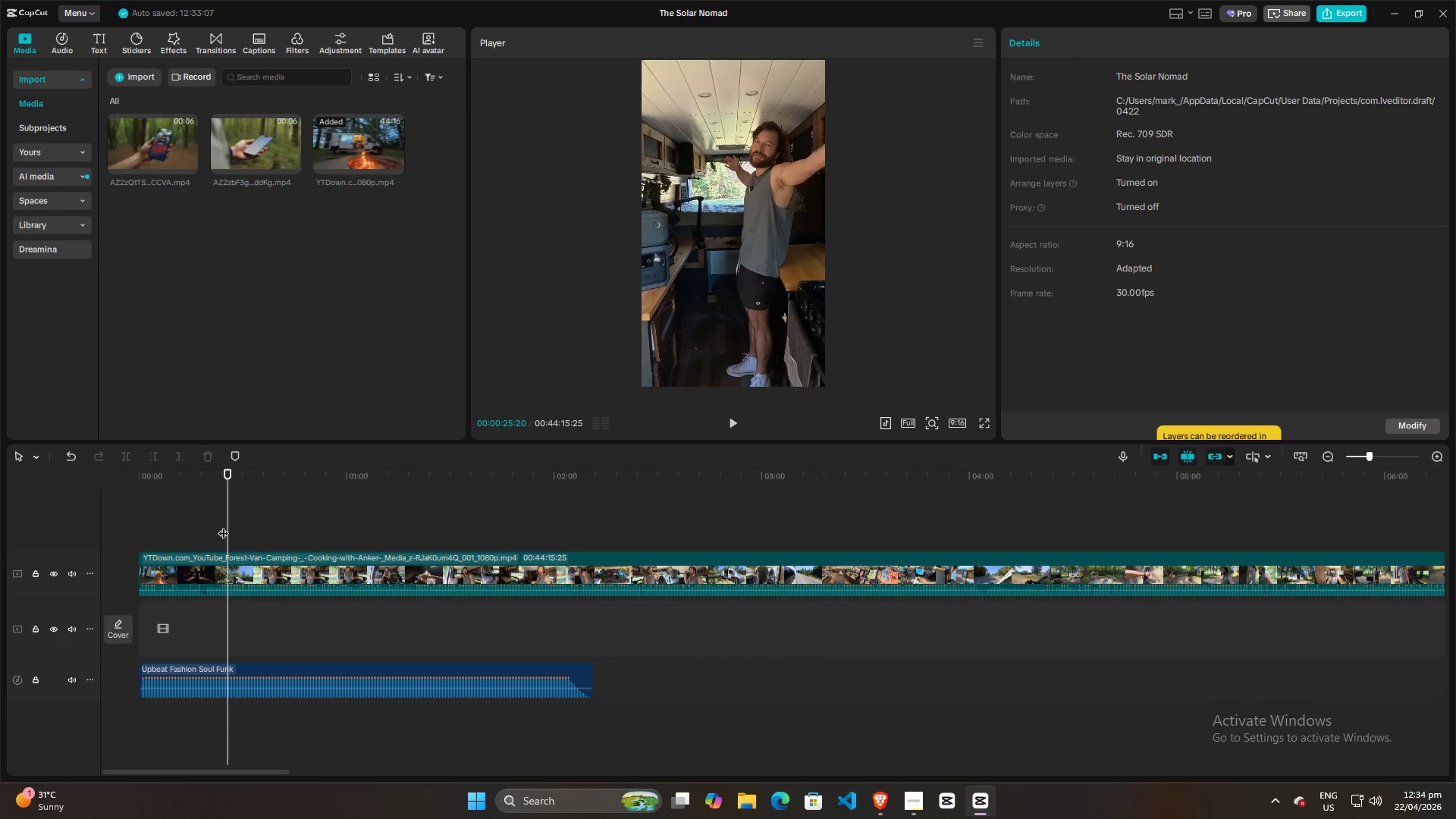 
left_click([219, 526])
 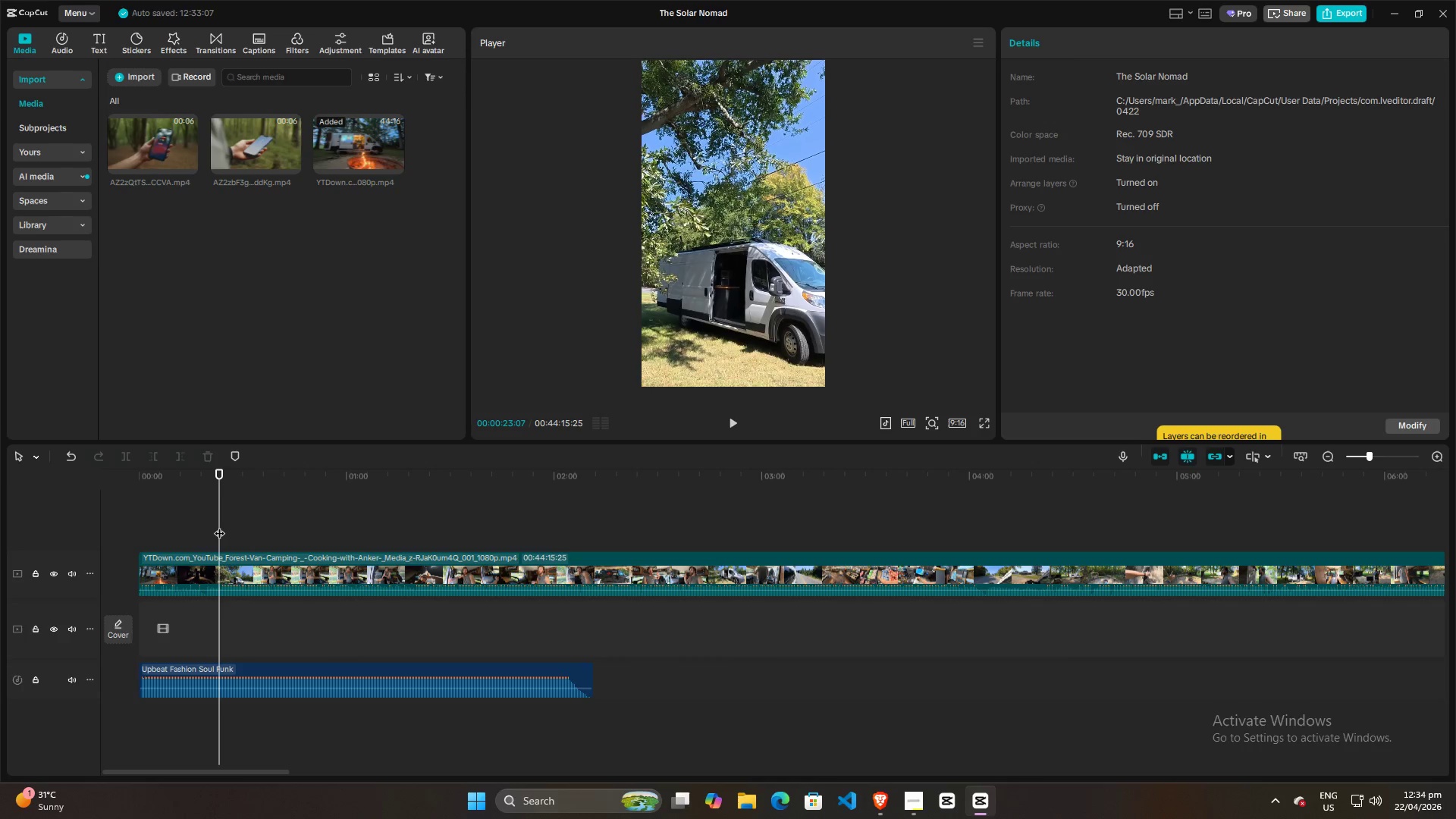 
key(Space)
 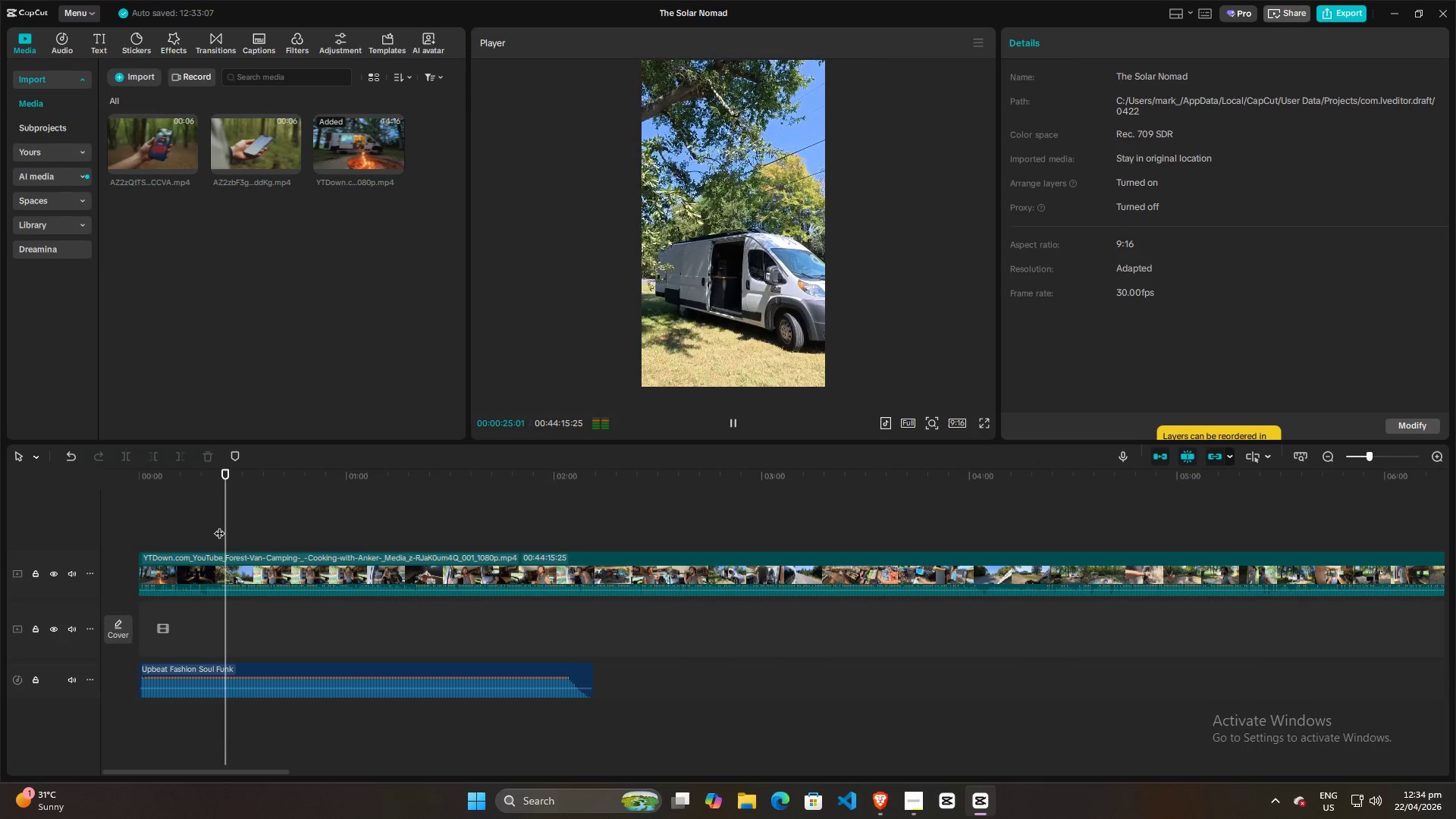 
key(Space)
 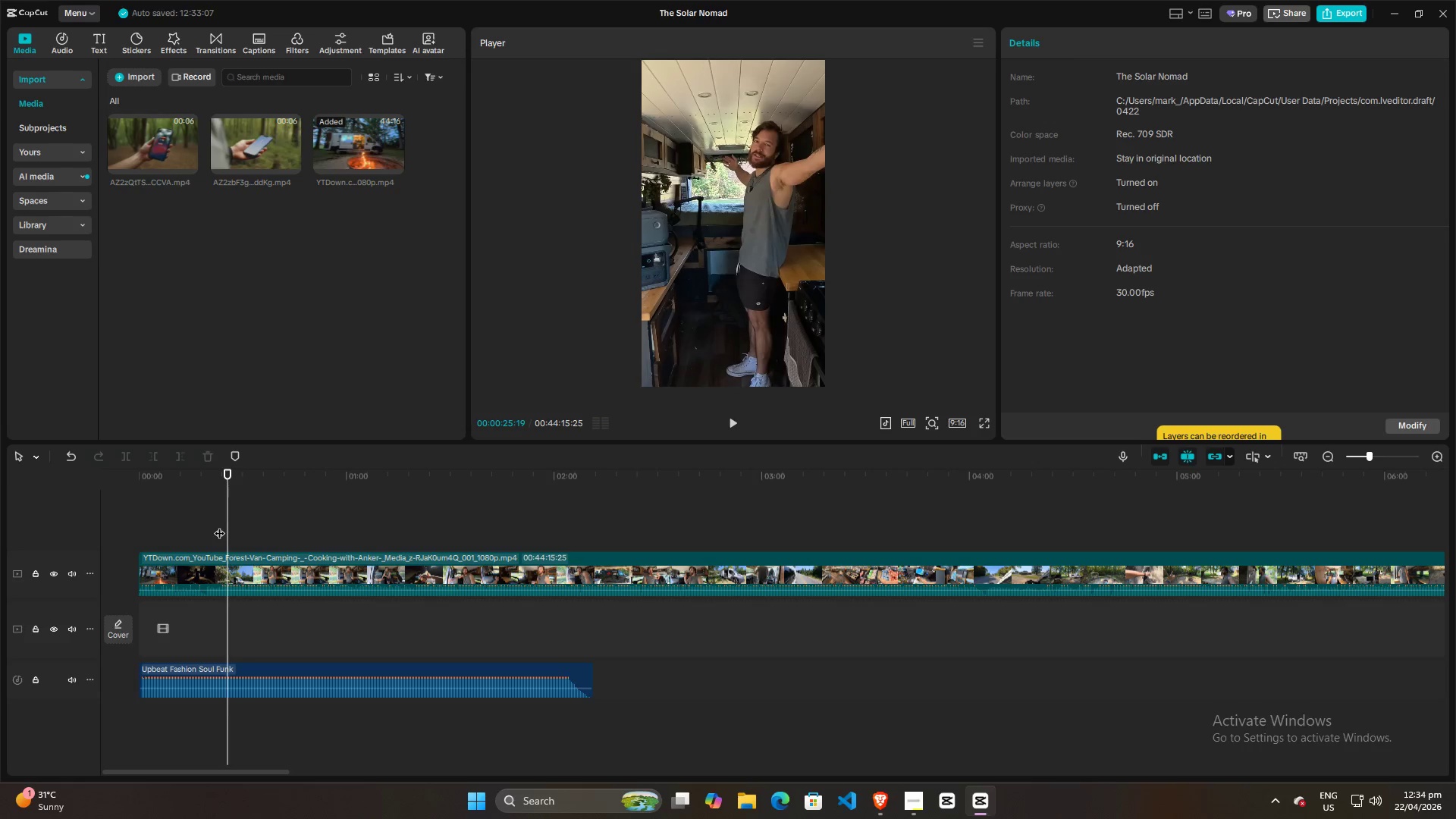 
left_click([219, 526])
 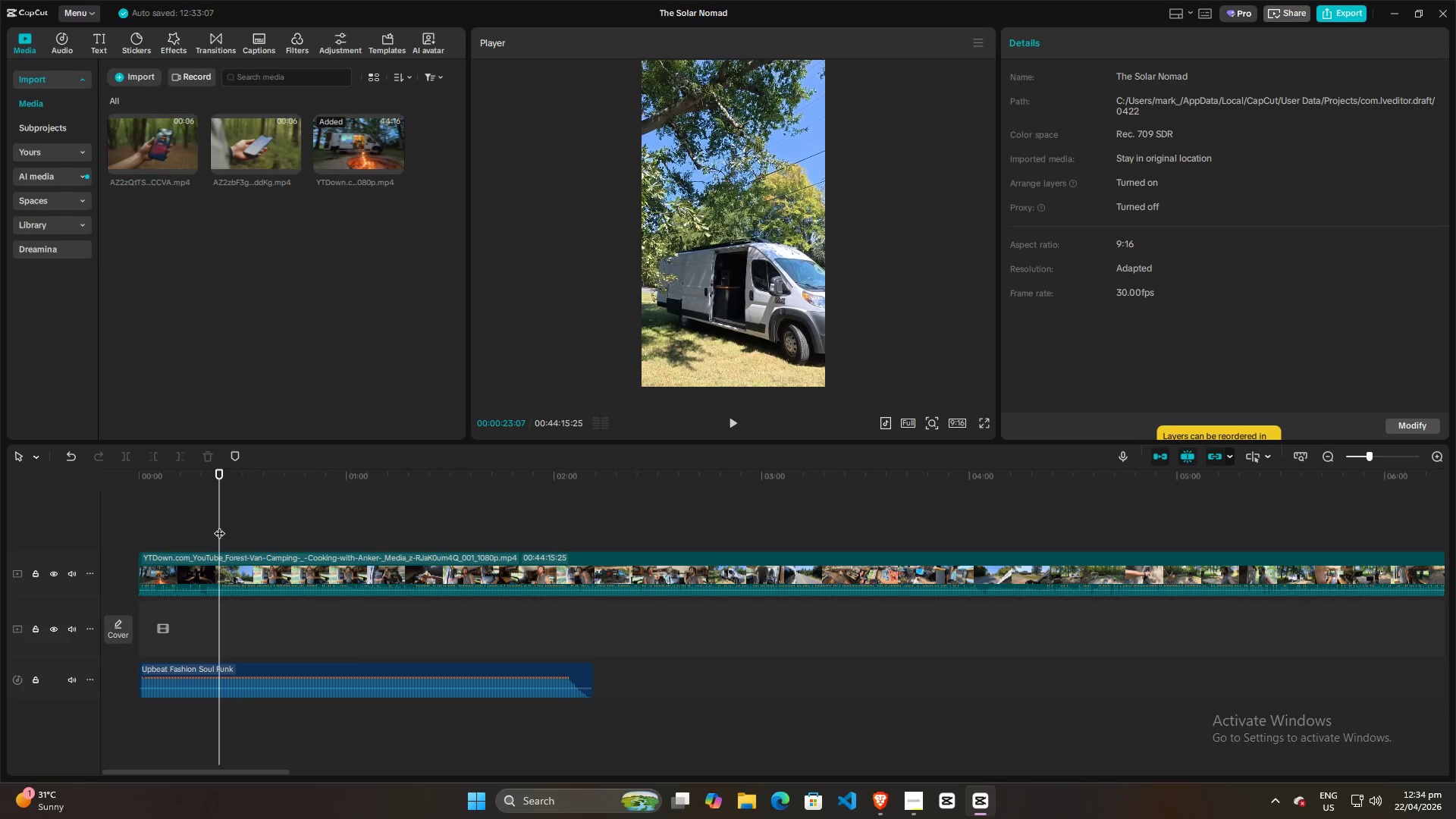 
left_click([217, 525])
 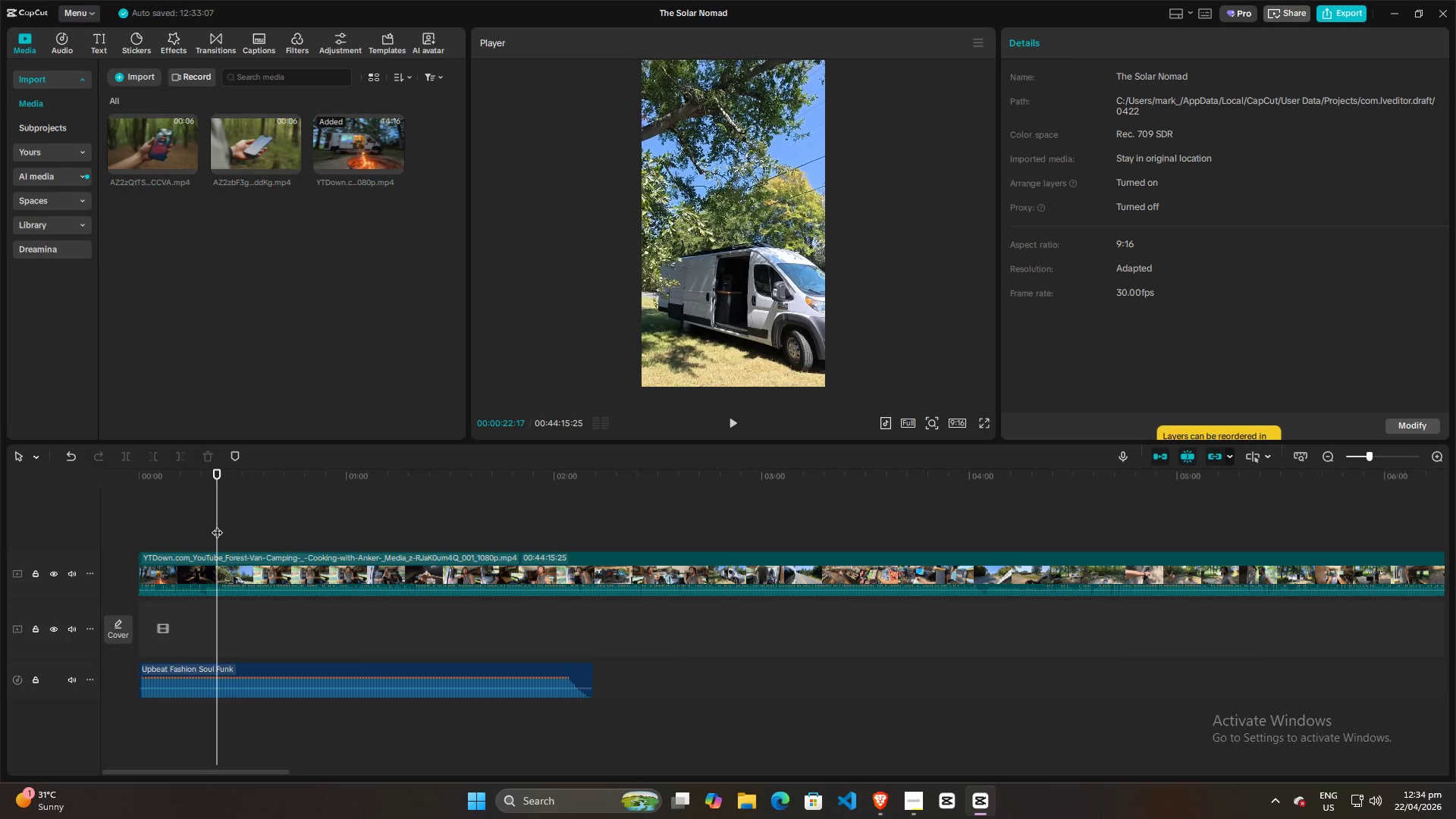 
key(Space)
 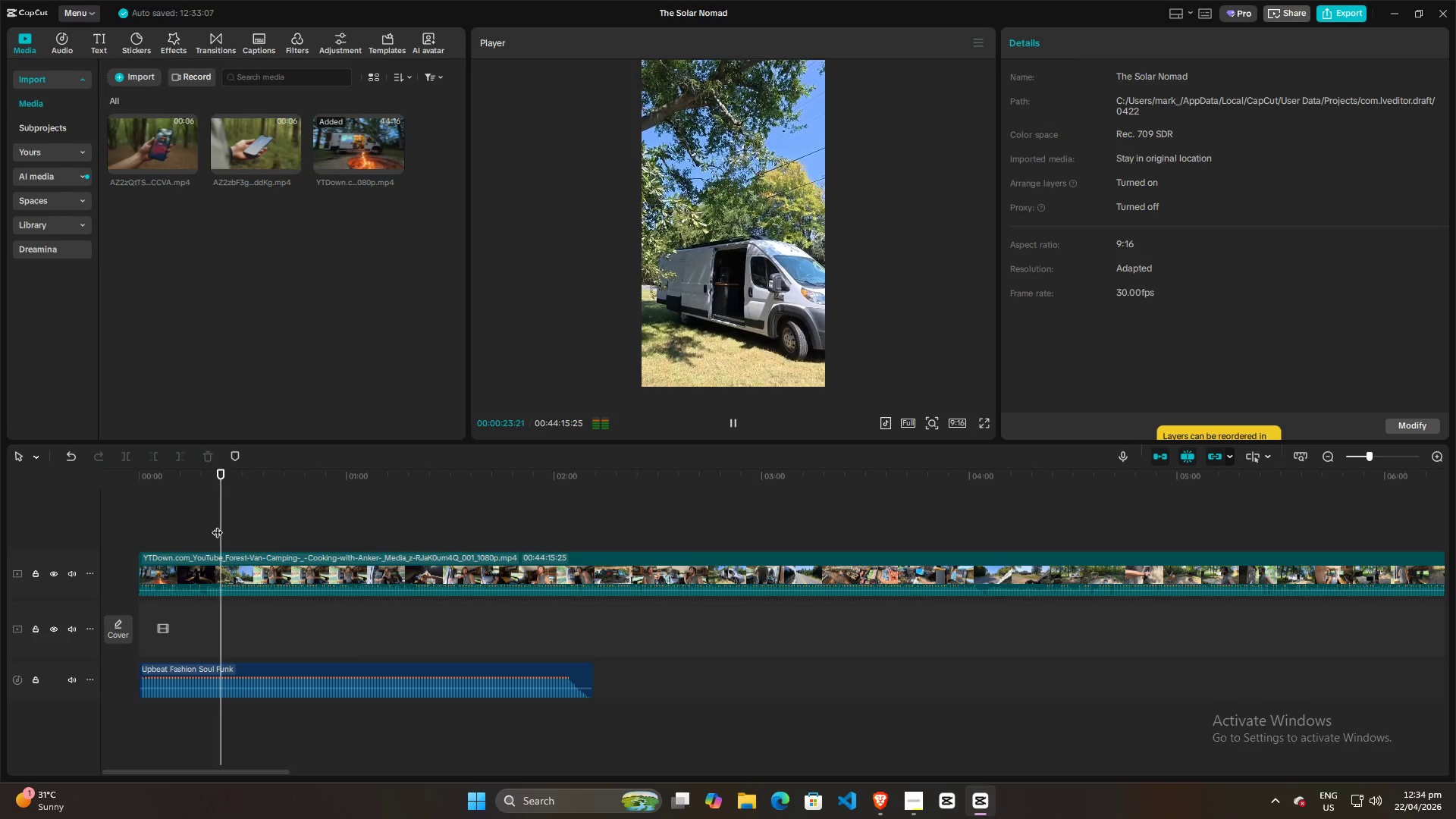 
key(Space)
 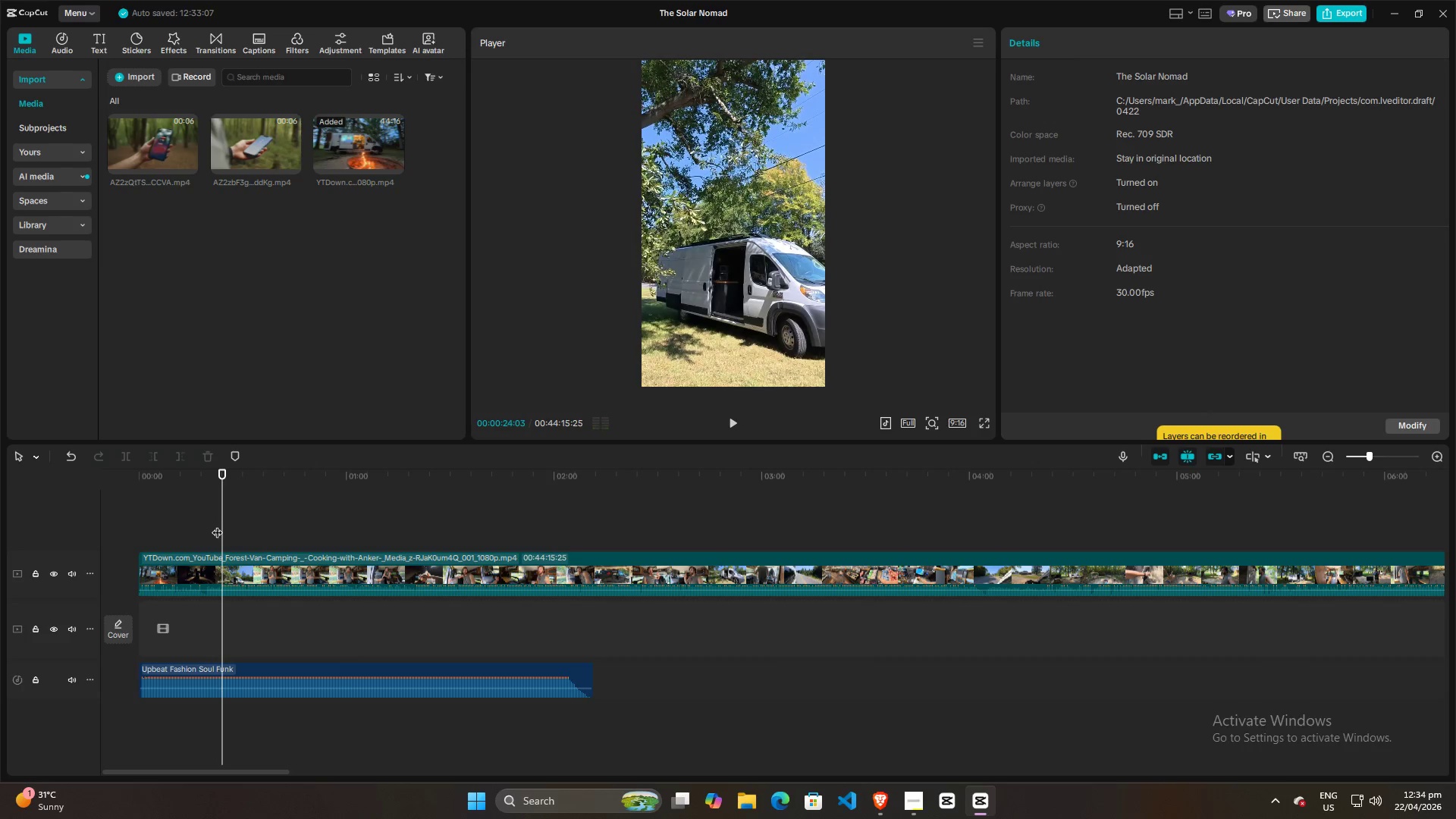 
left_click([217, 525])
 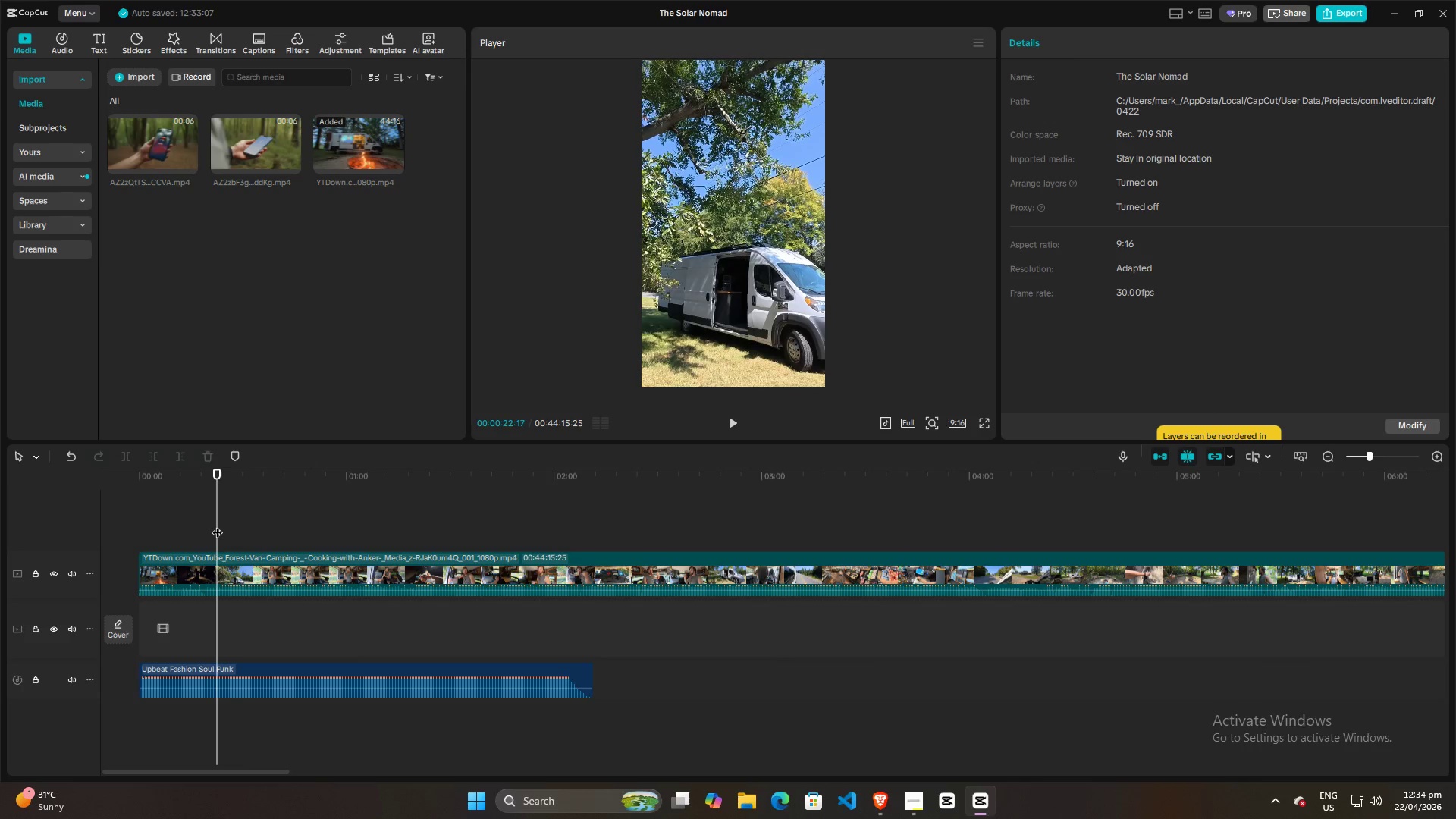 
key(Space)
 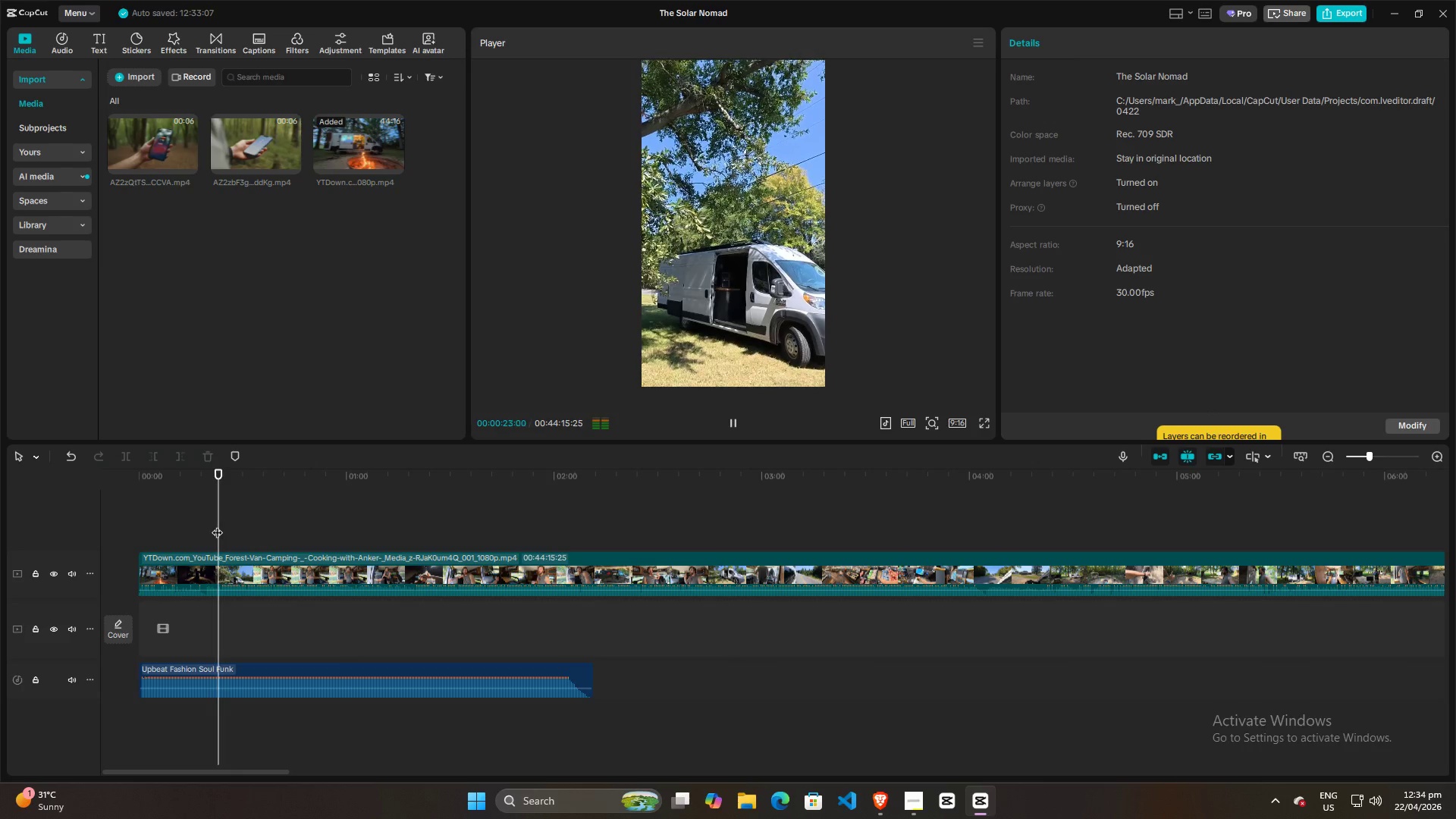 
key(Space)
 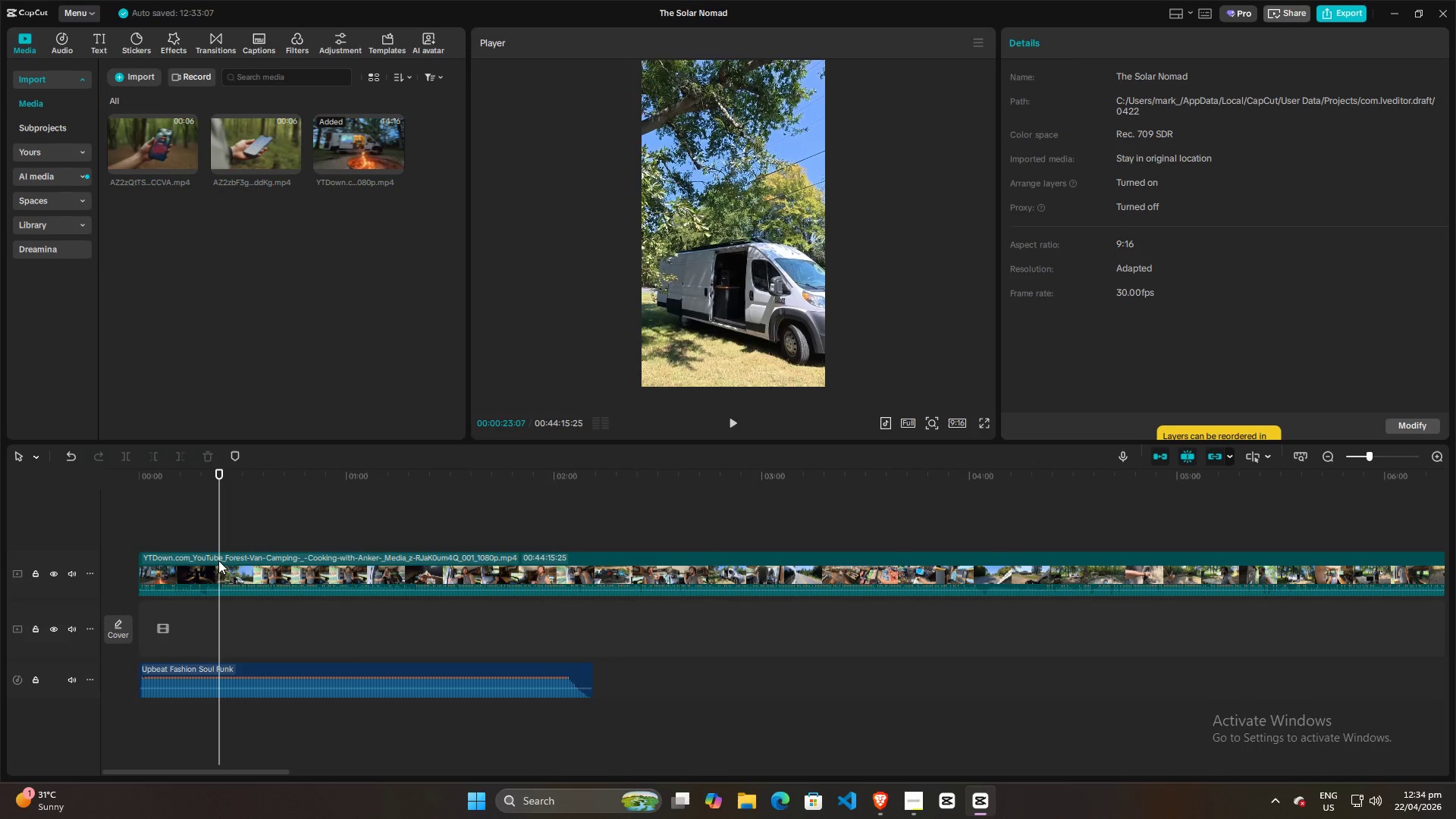 
left_click([218, 560])
 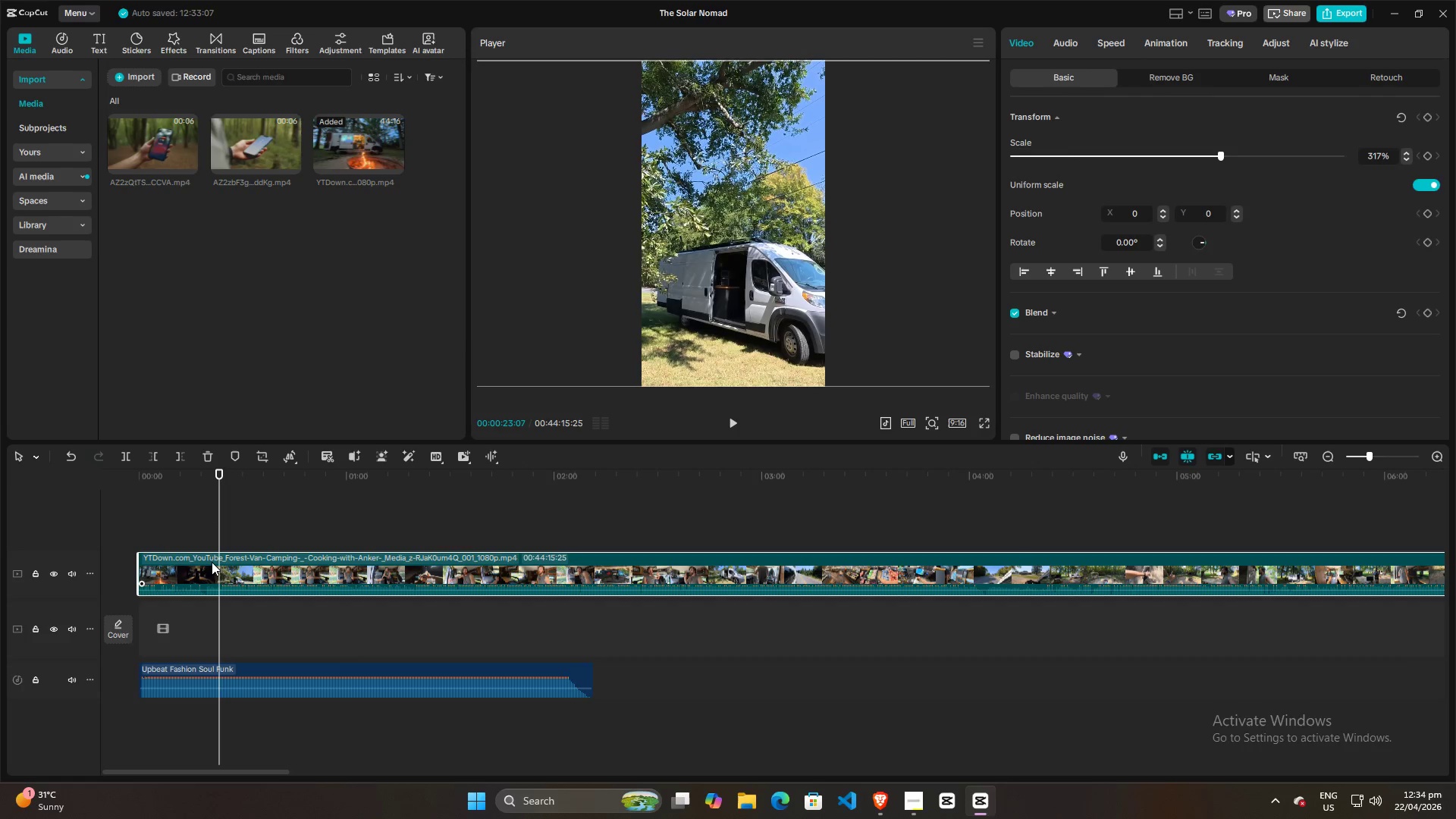 
double_click([212, 562])
 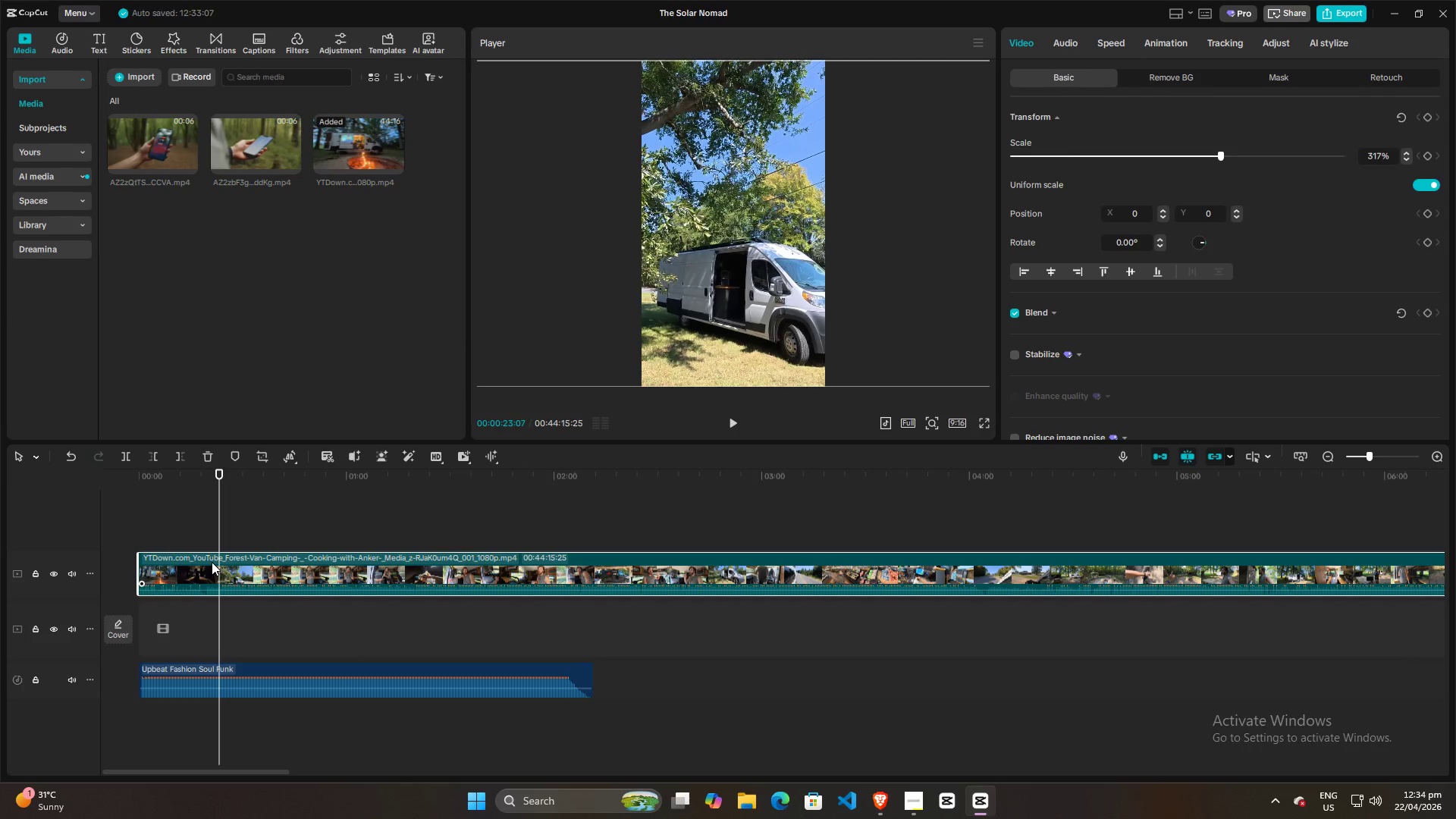 
triple_click([212, 562])
 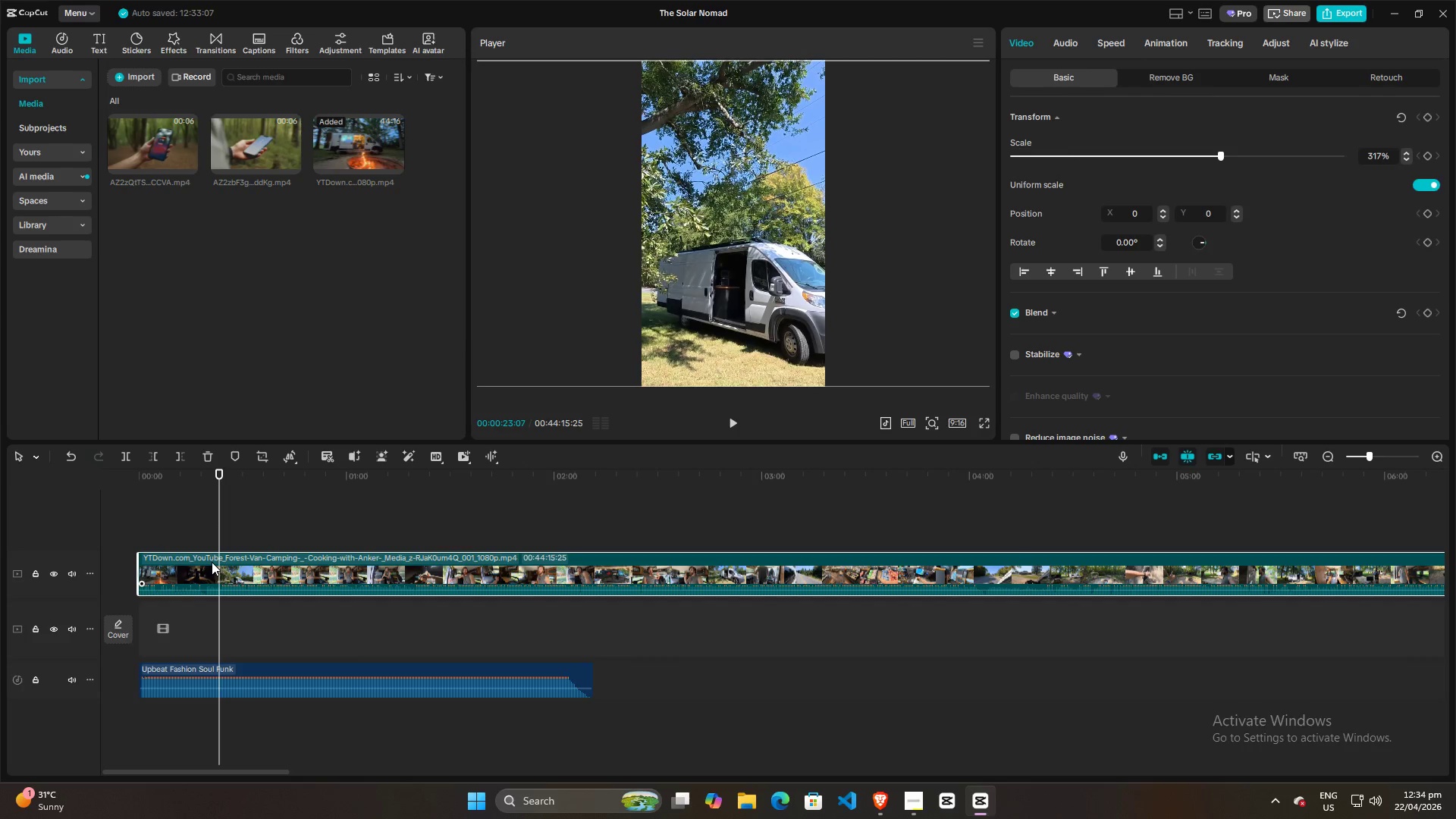 
triple_click([212, 562])
 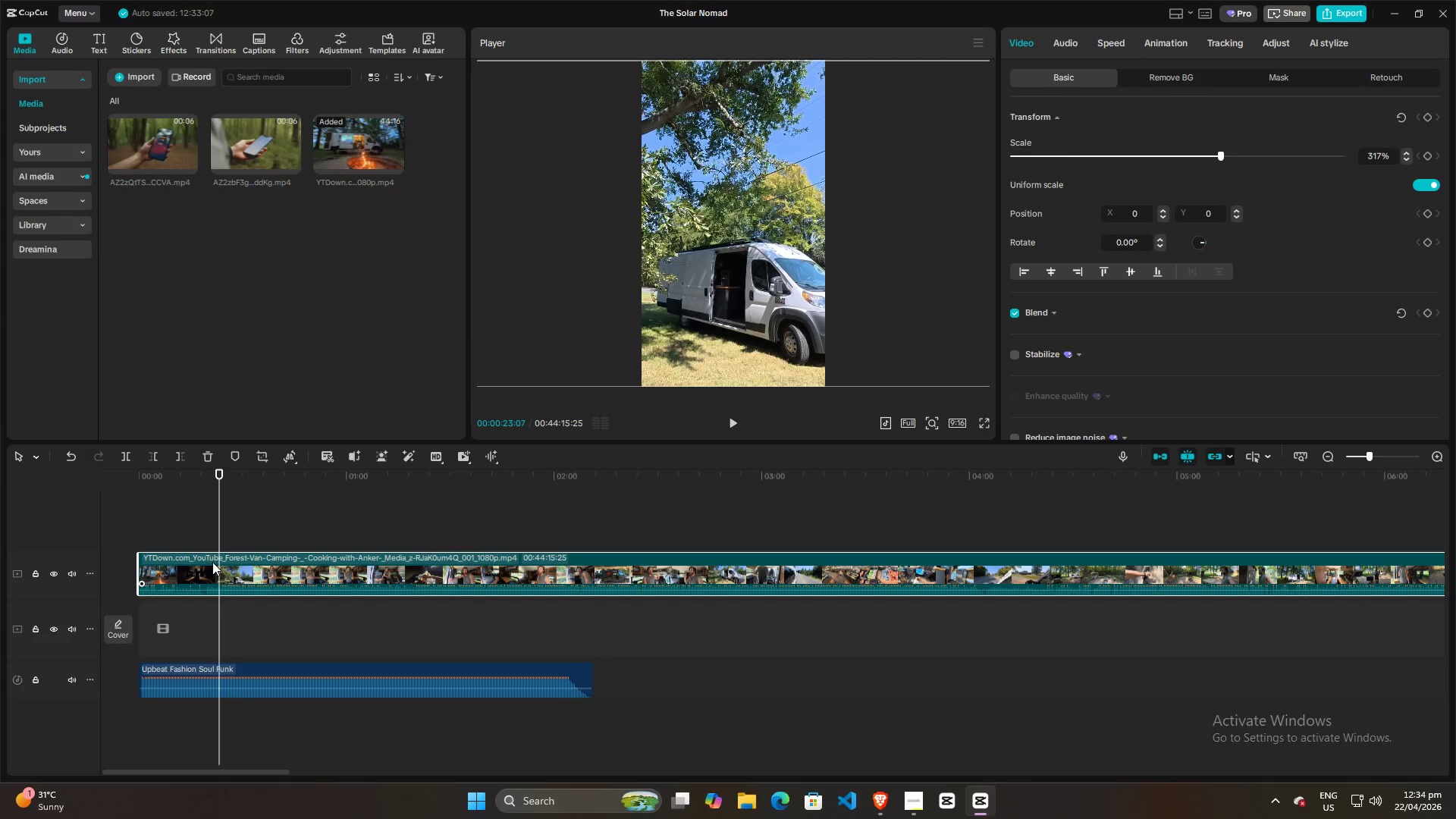 
key(Control+B)
 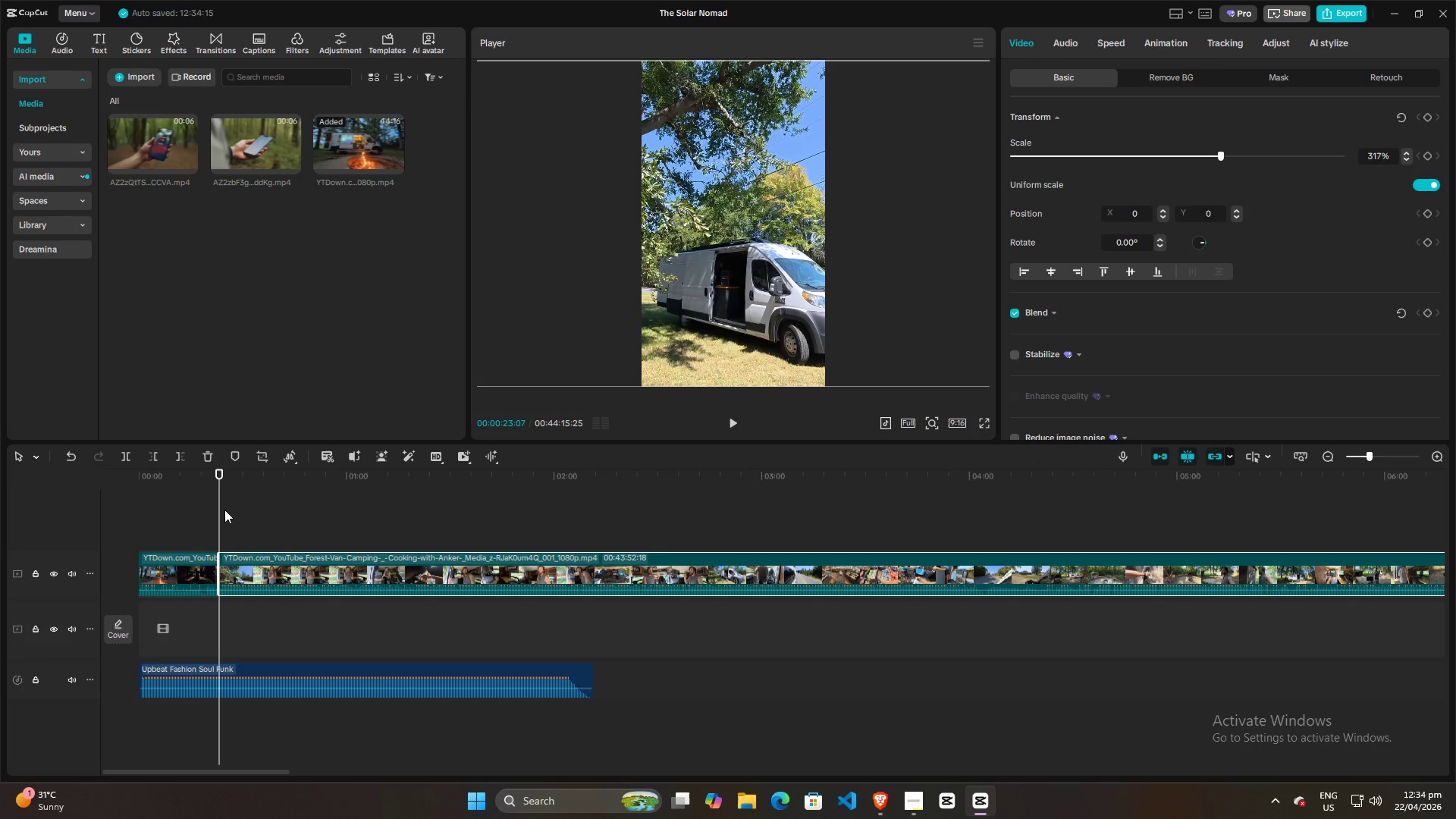 
left_click_drag(start_coordinate=[222, 510], to_coordinate=[343, 517])
 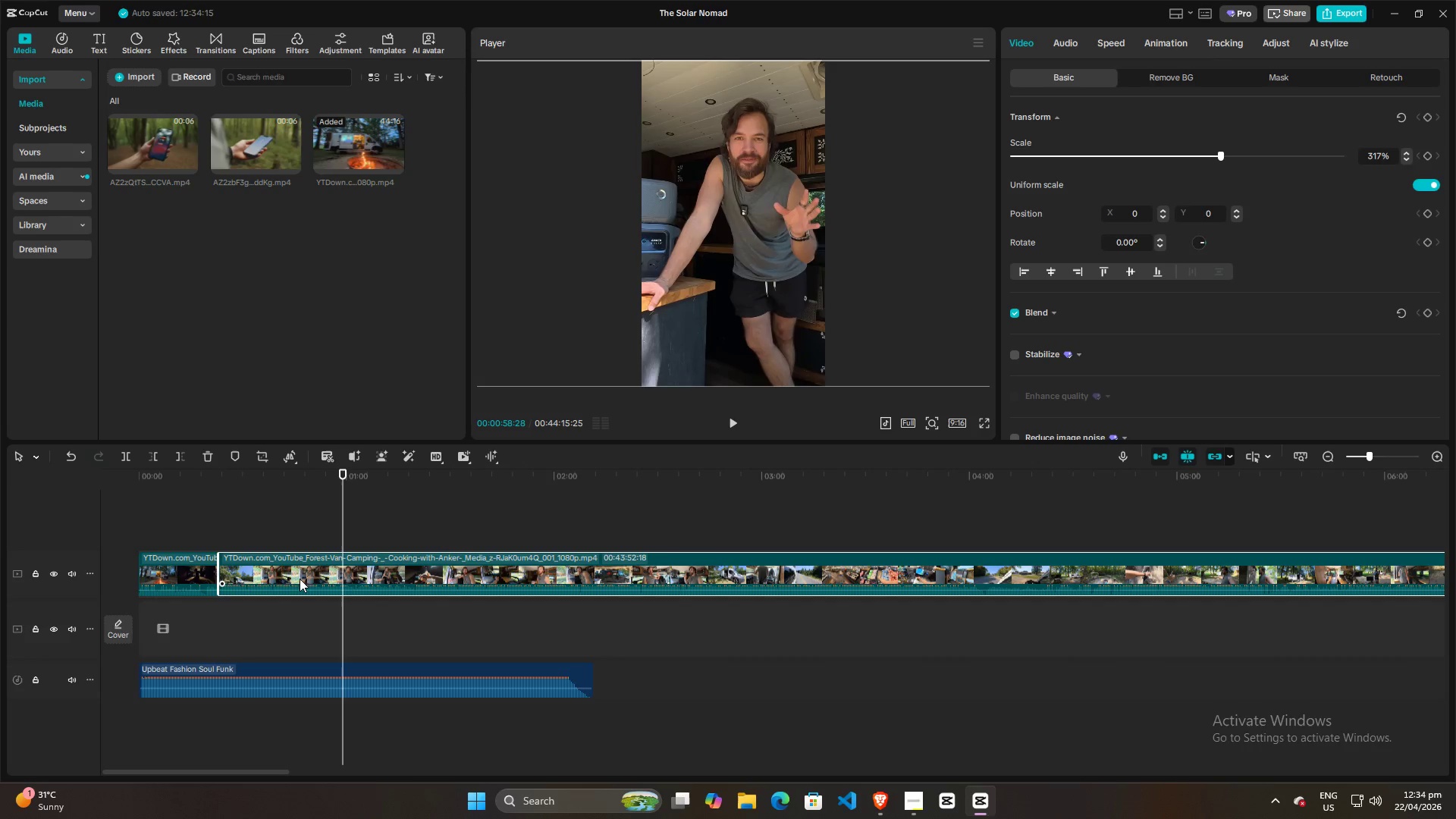 
left_click([300, 579])
 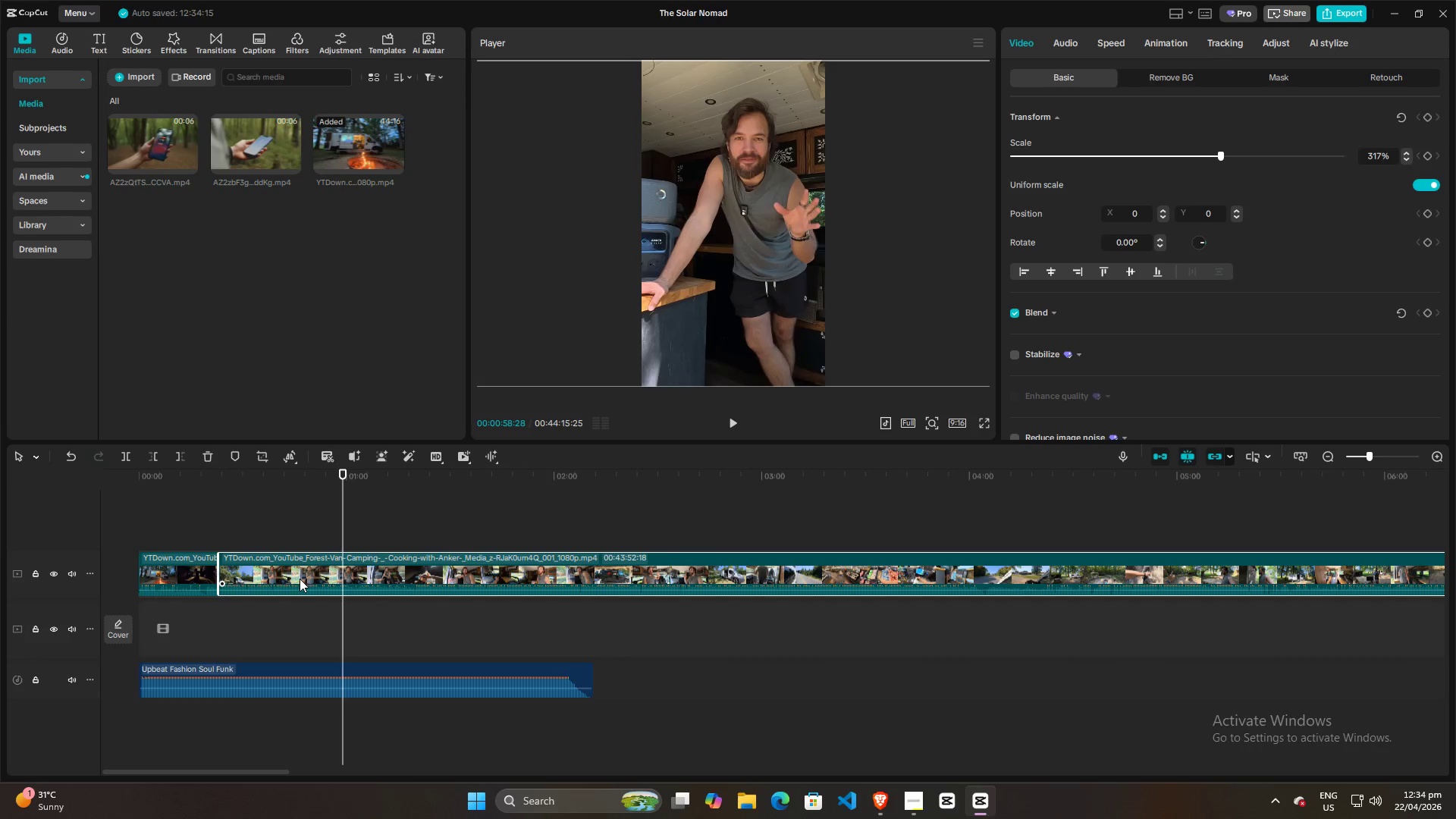 
key(Control+ControlLeft)
 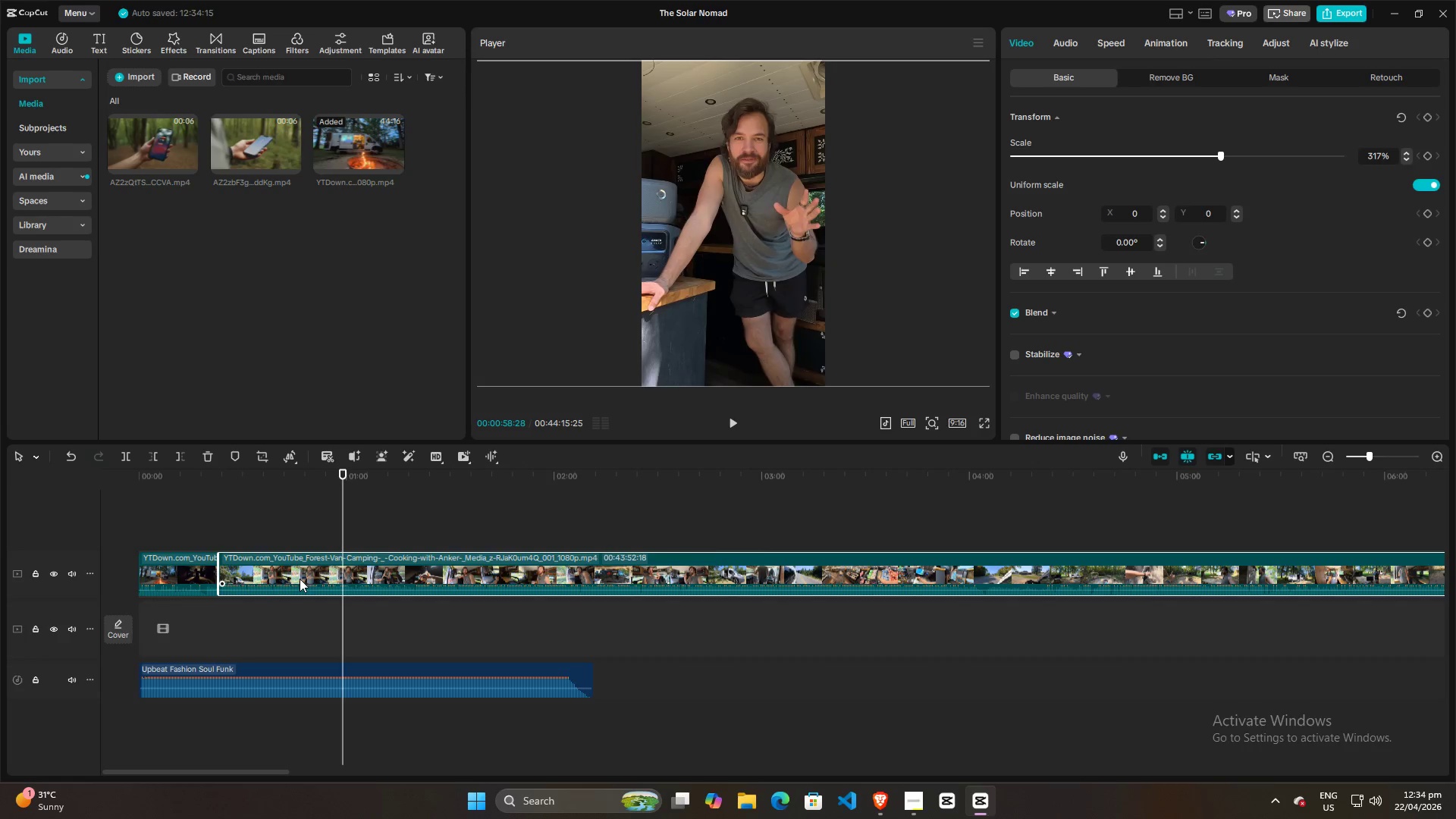 
key(Control+B)
 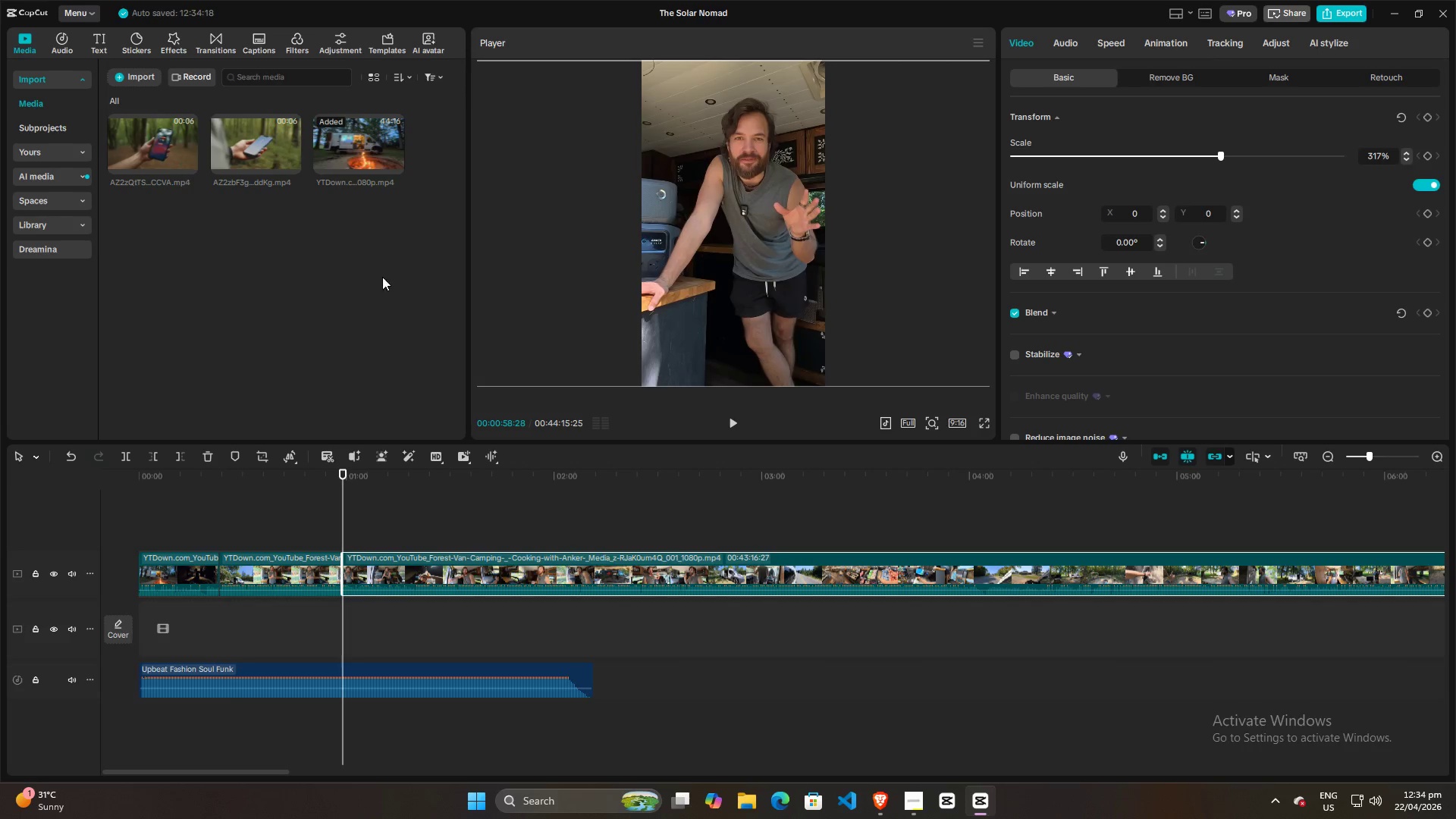 
left_click([883, 799])
 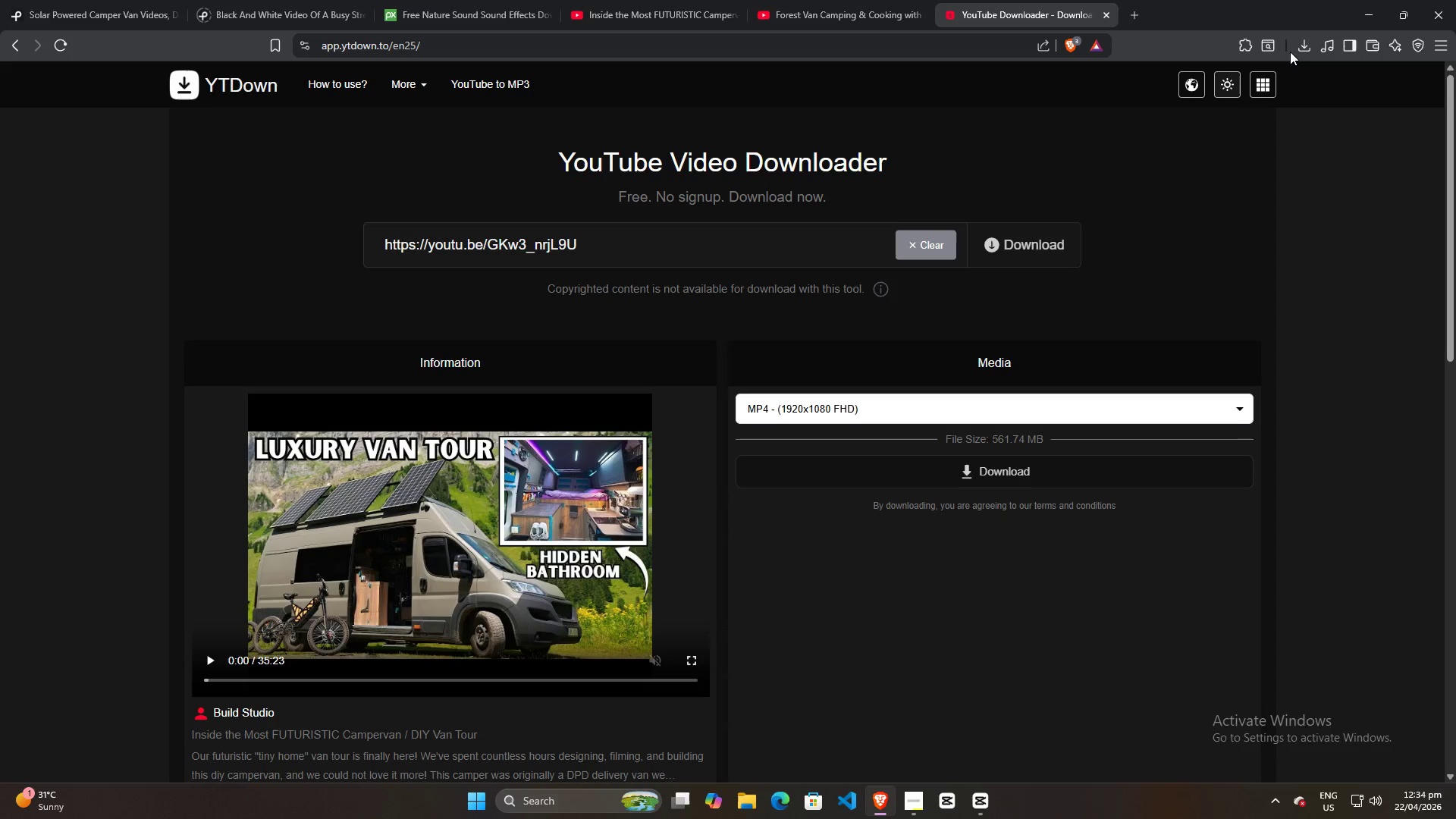 
left_click([1304, 47])
 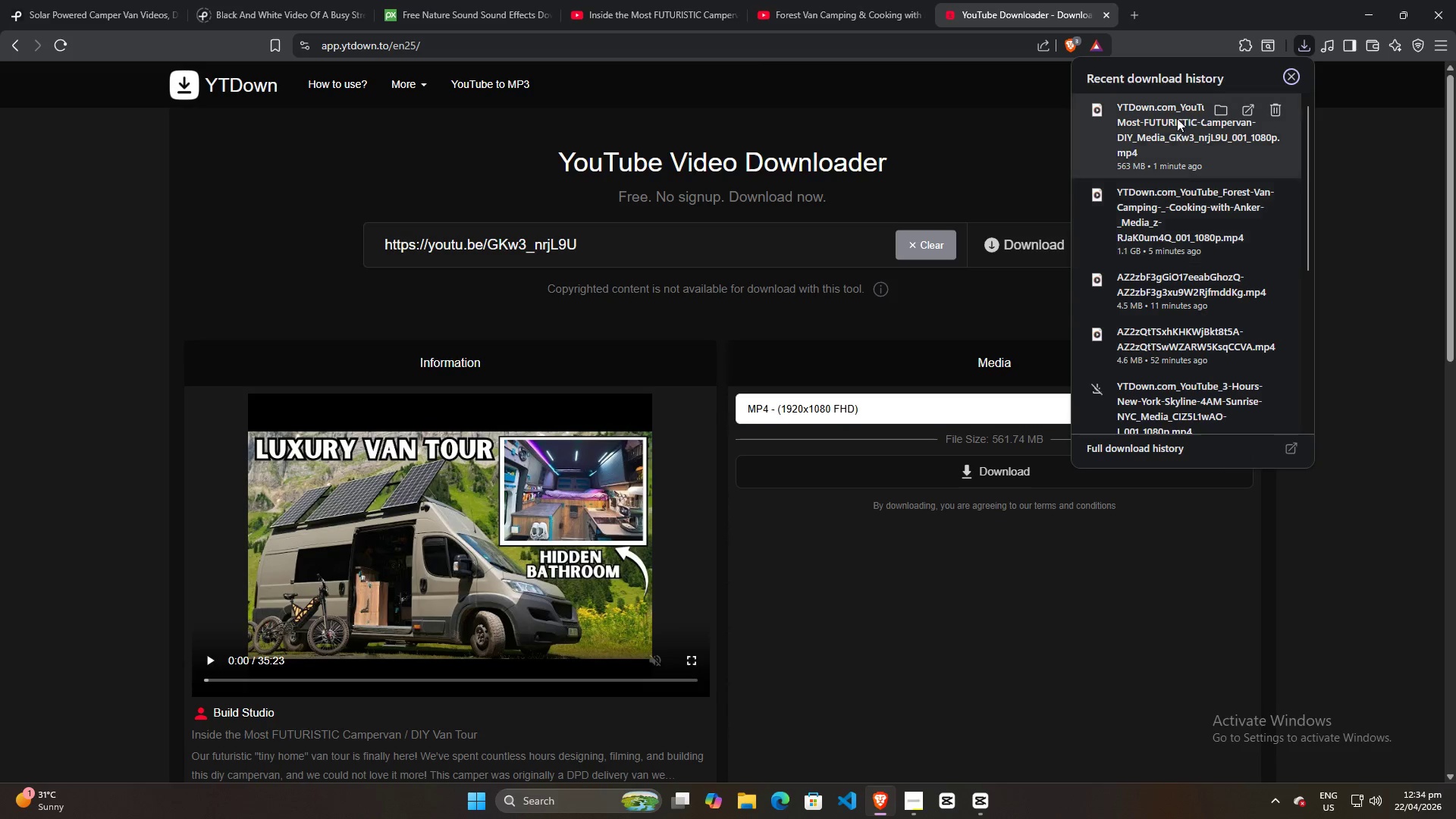 
left_click_drag(start_coordinate=[1158, 133], to_coordinate=[276, 303])
 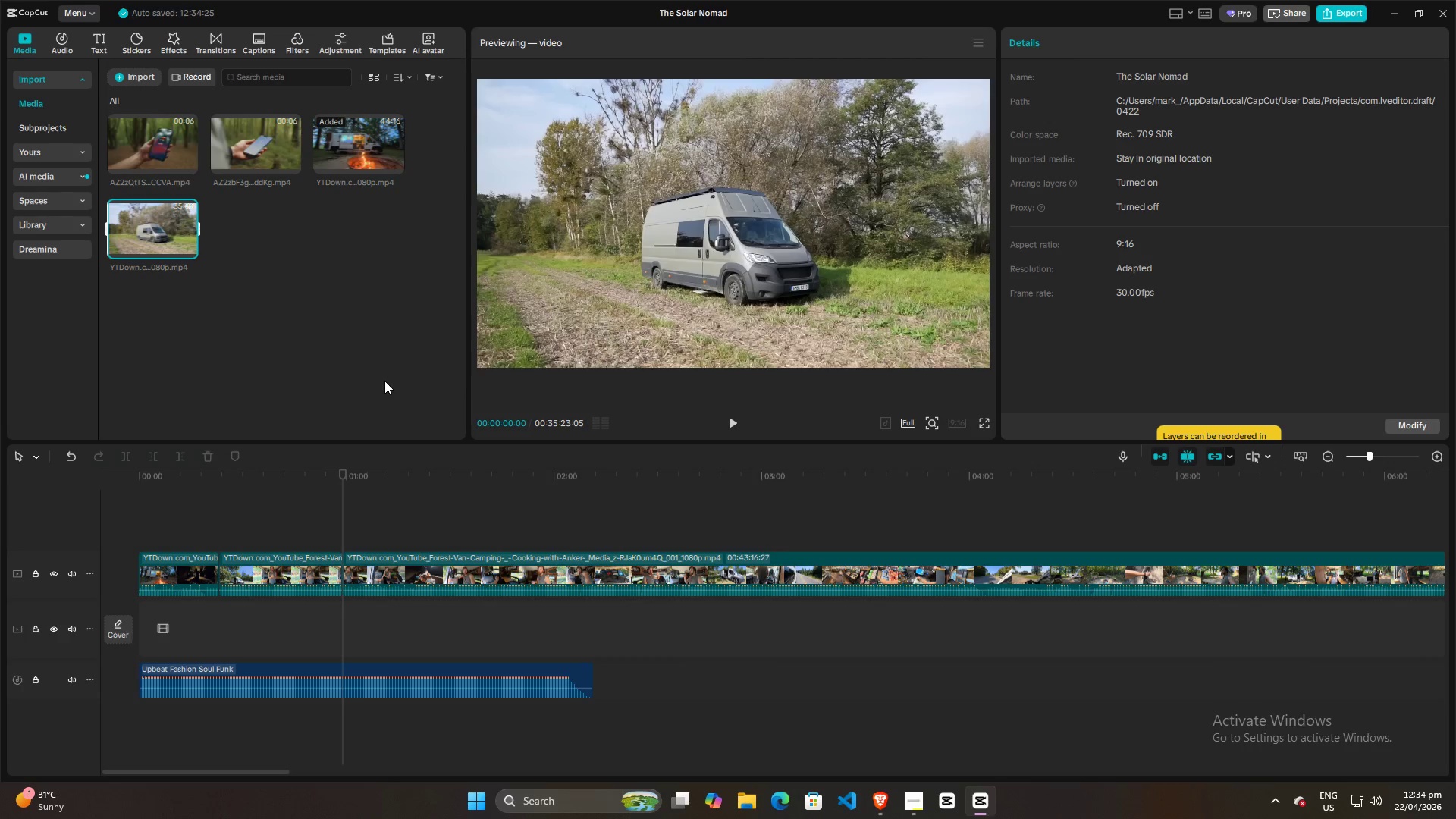 
wait(11.41)
 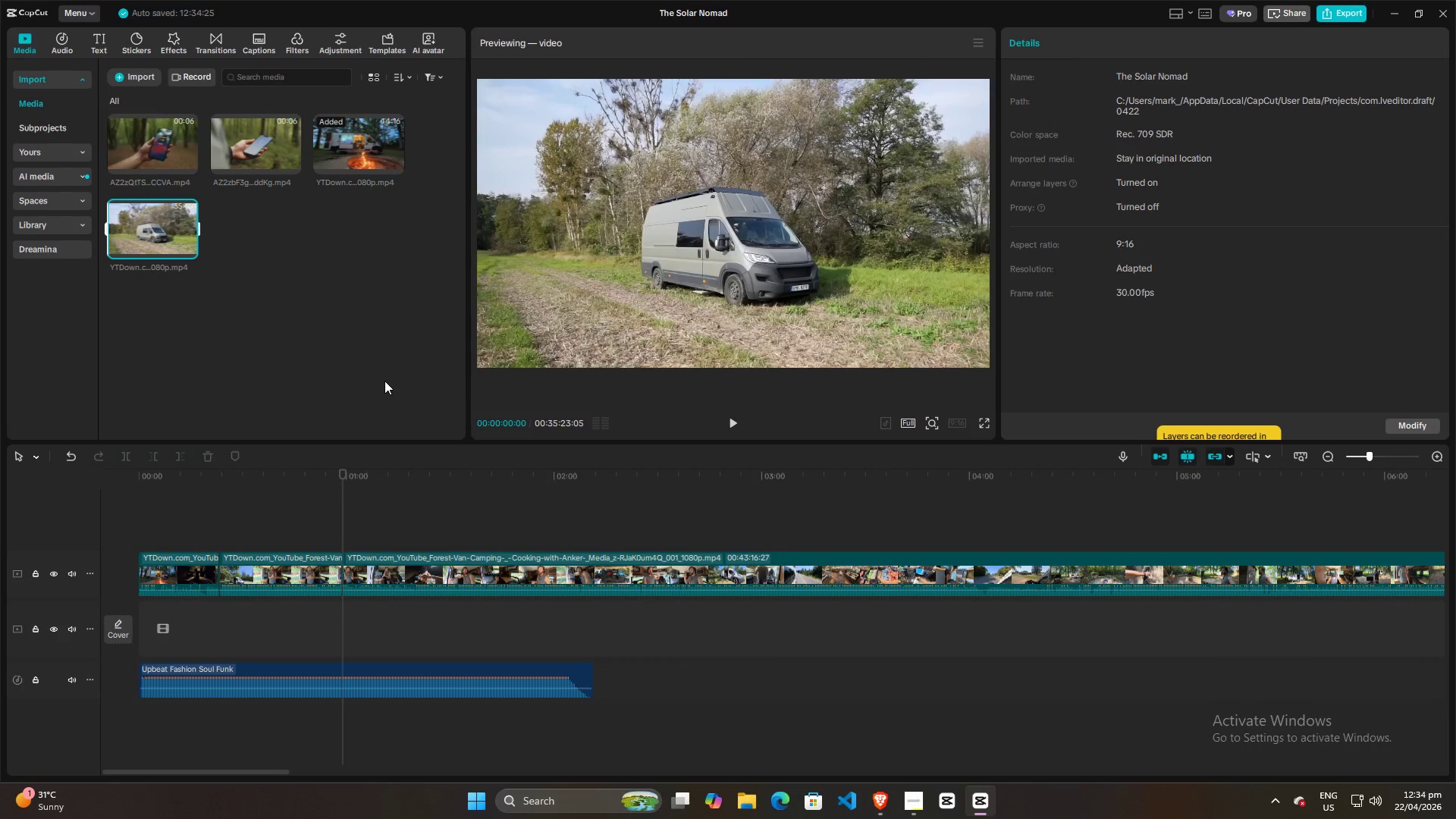 
left_click_drag(start_coordinate=[157, 226], to_coordinate=[134, 526])
 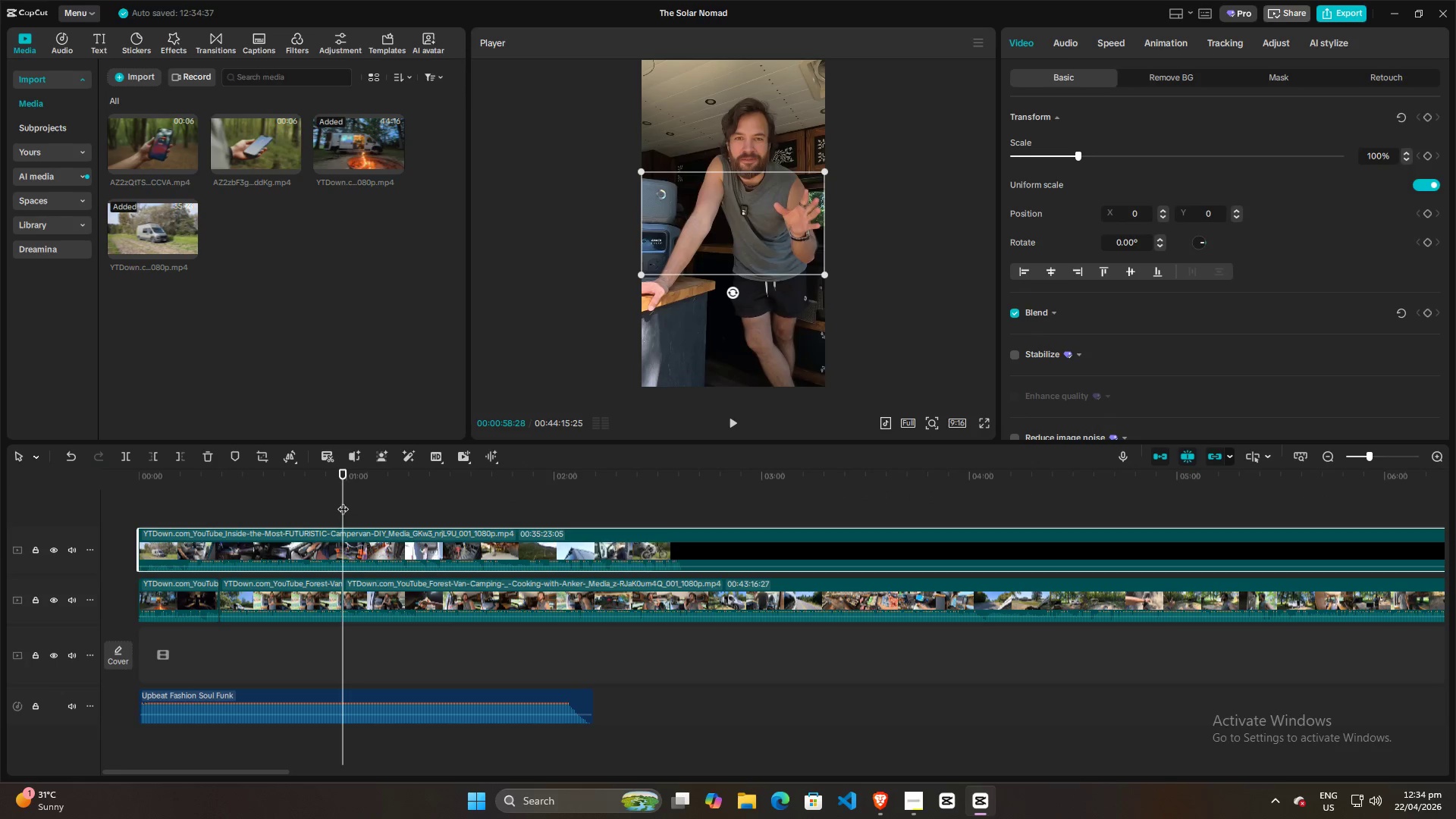 
left_click_drag(start_coordinate=[344, 500], to_coordinate=[202, 500])
 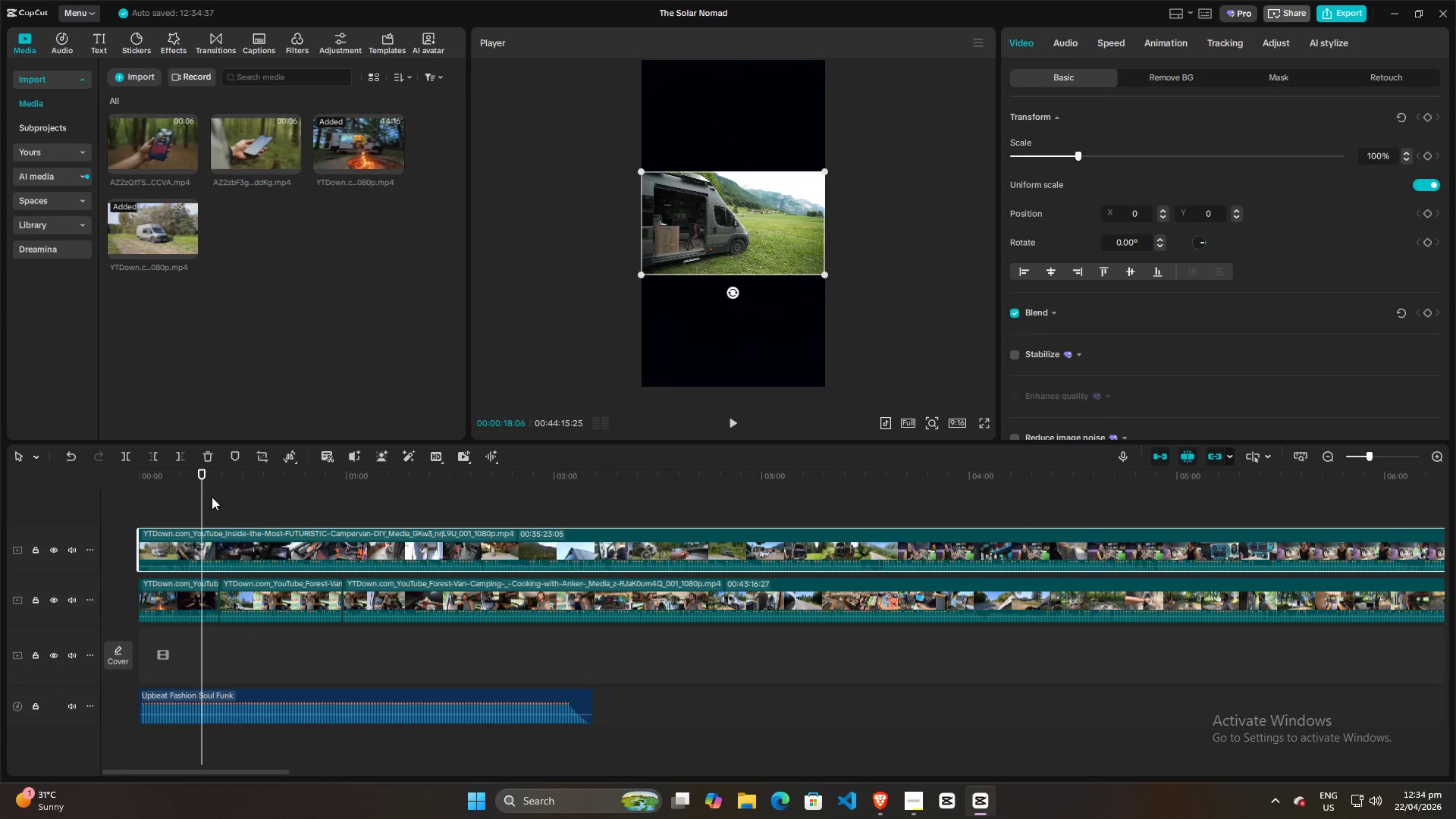 
left_click_drag(start_coordinate=[203, 493], to_coordinate=[231, 484])
 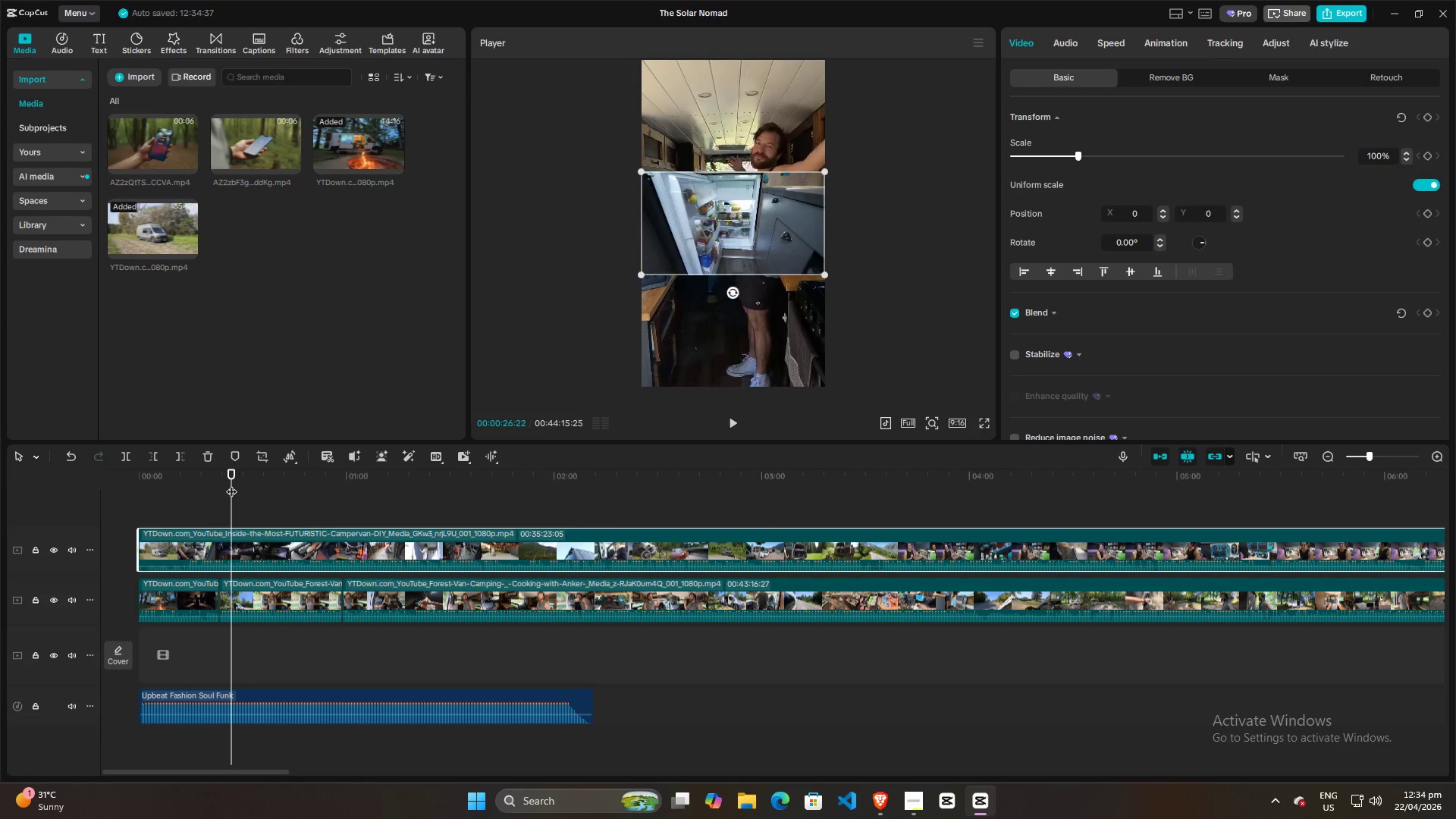 
left_click_drag(start_coordinate=[231, 484], to_coordinate=[225, 484])
 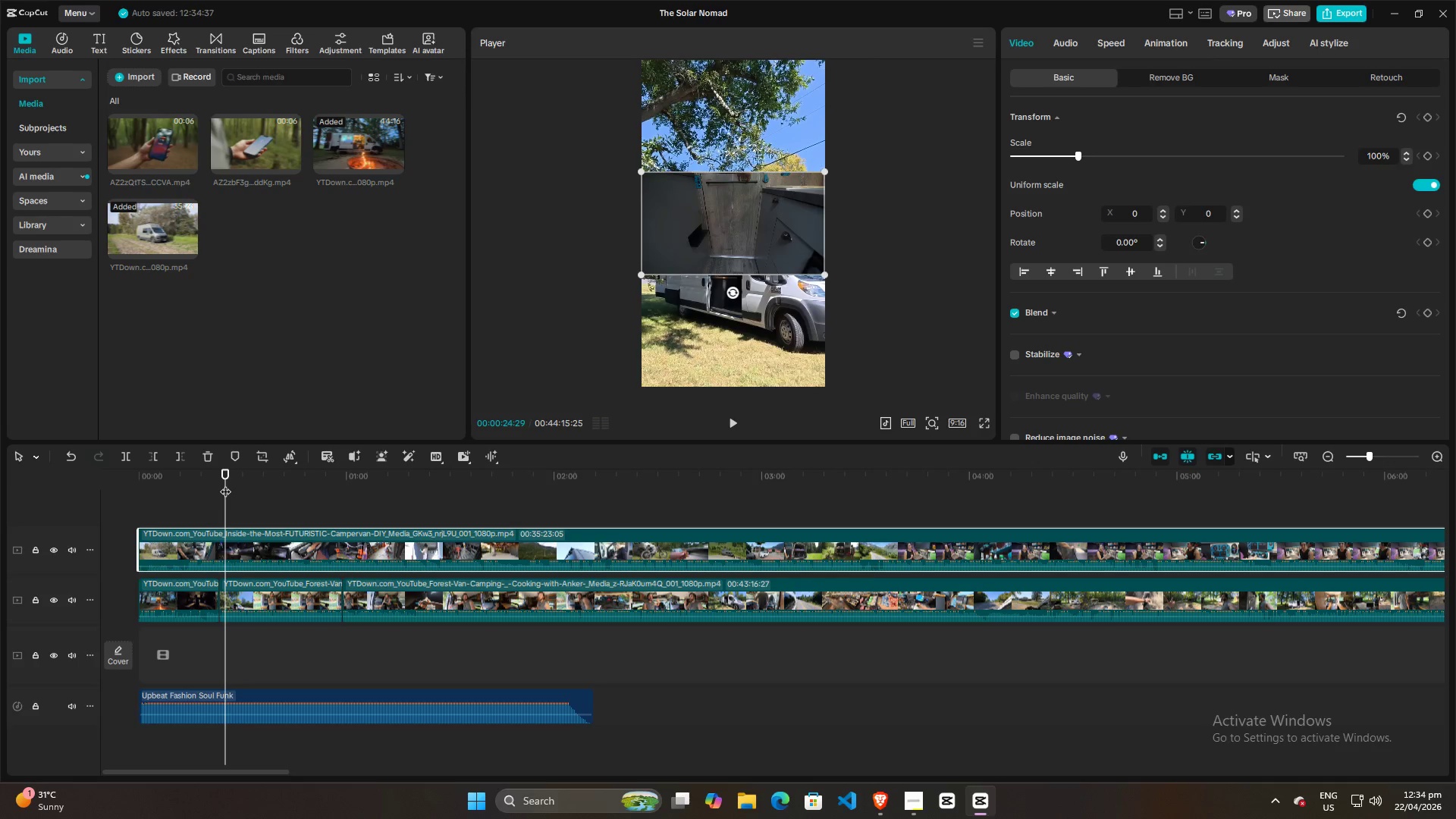 
left_click_drag(start_coordinate=[225, 484], to_coordinate=[218, 484])
 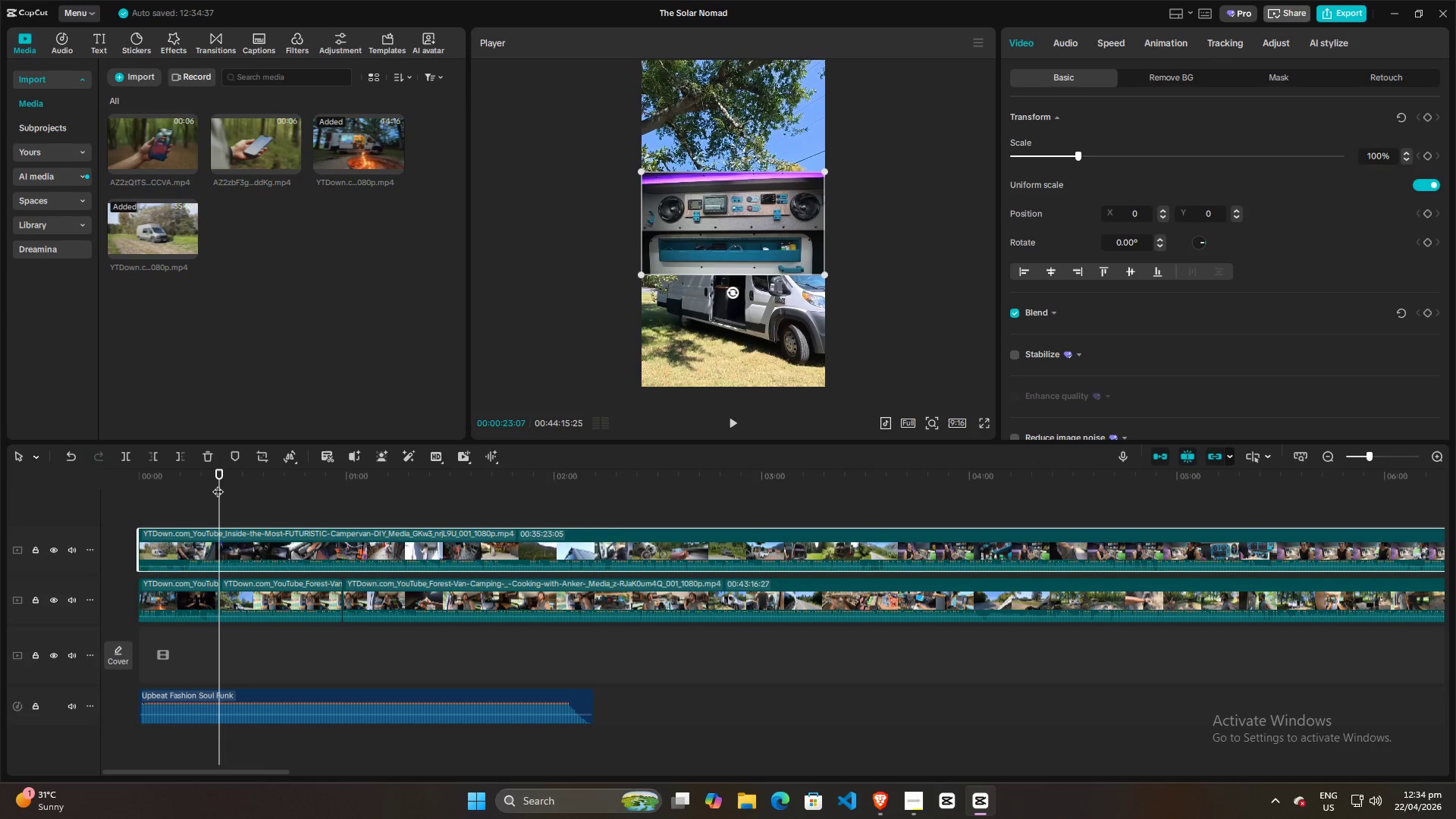 
left_click_drag(start_coordinate=[218, 484], to_coordinate=[210, 484])
 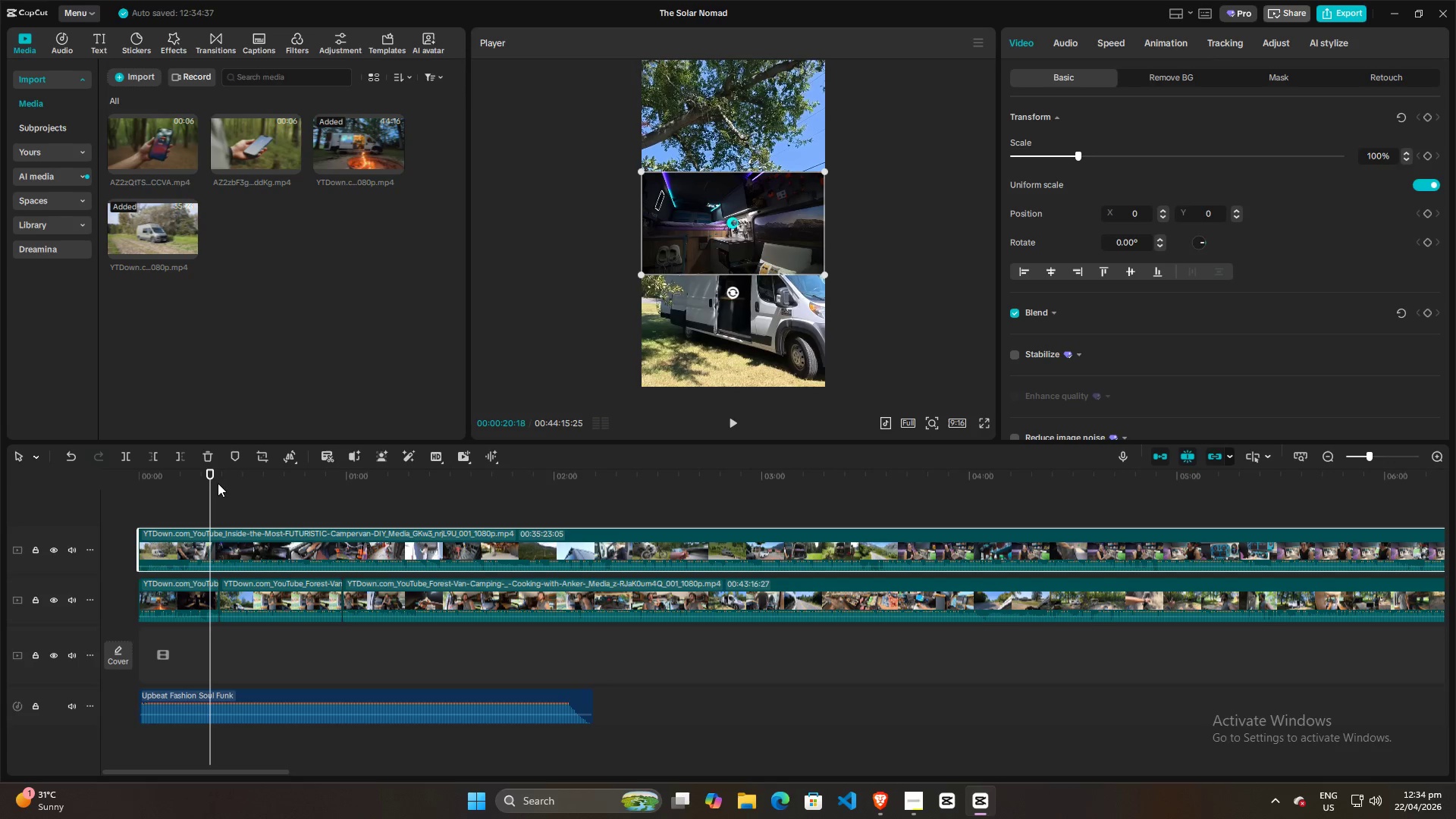 
left_click([223, 484])
 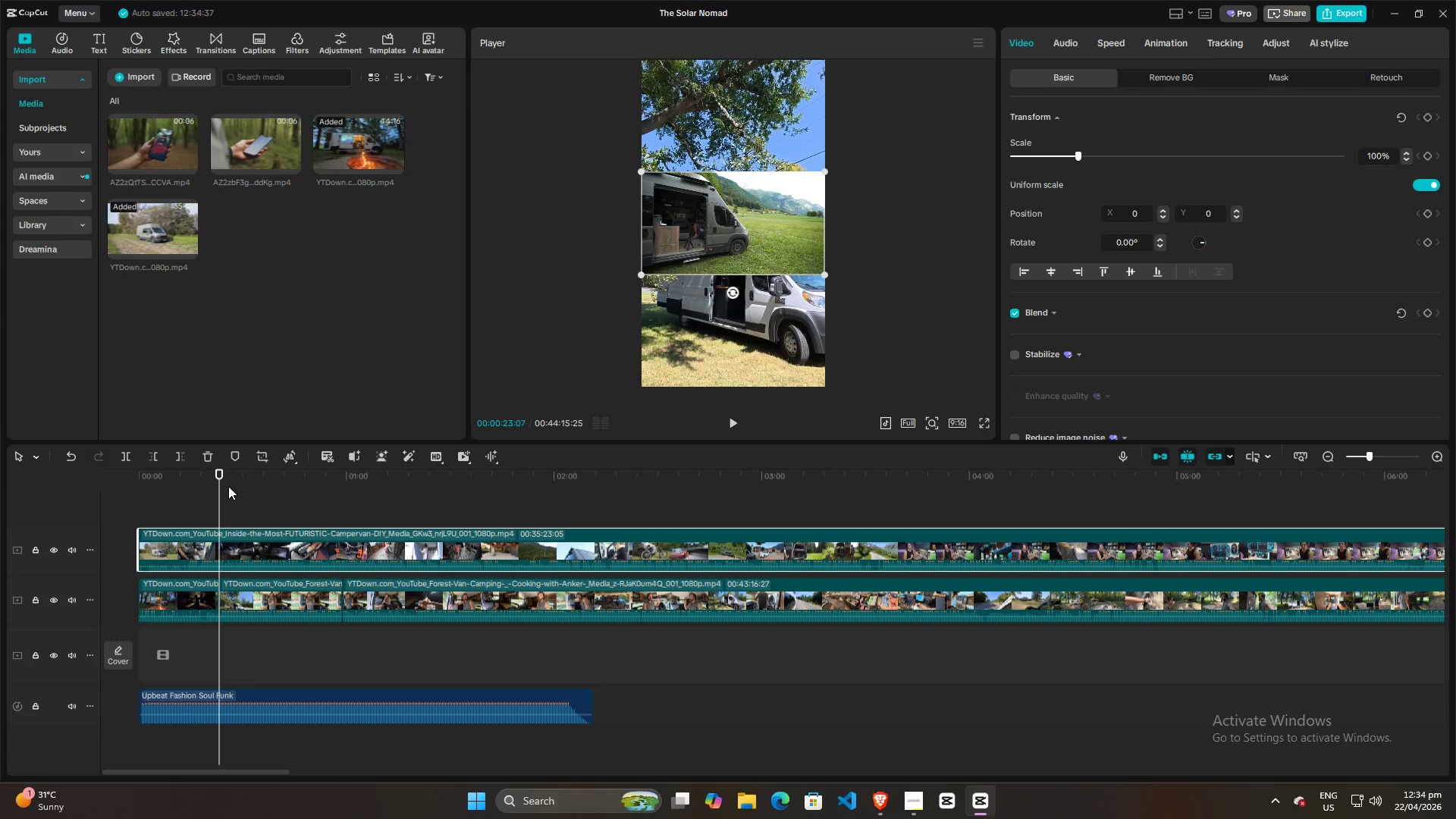 
left_click([228, 486])
 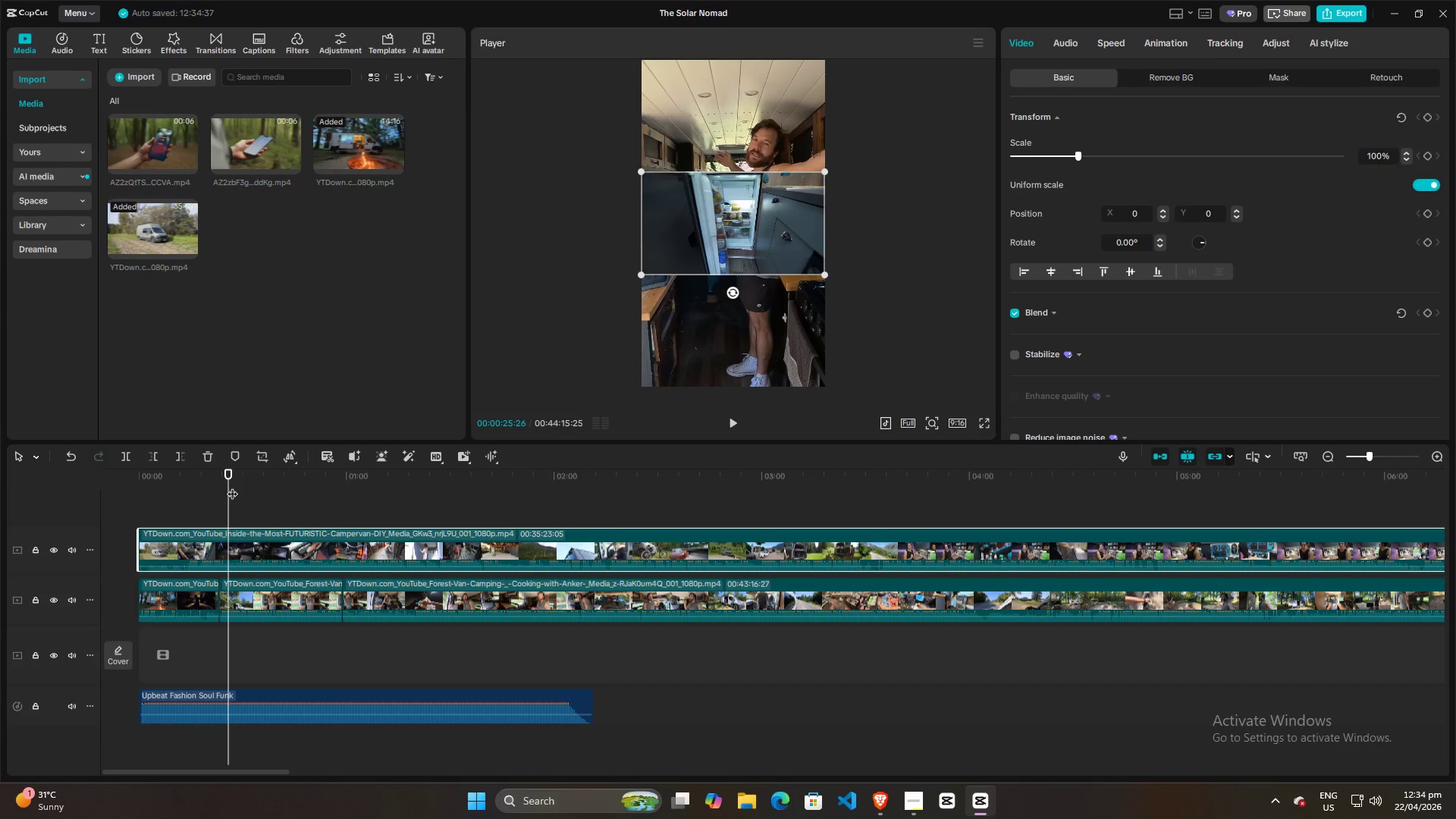 
left_click([234, 486])
 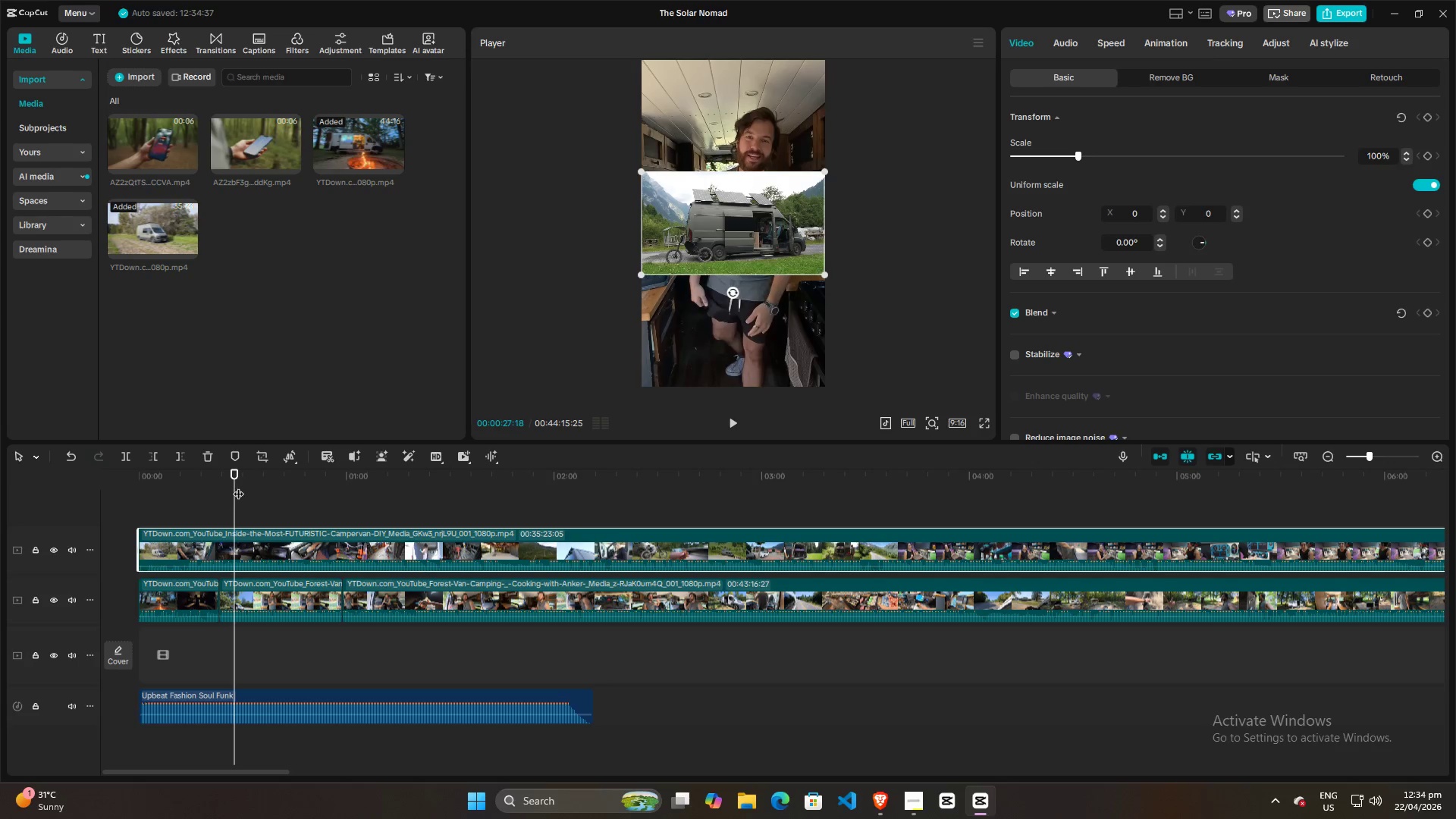 
left_click([238, 486])
 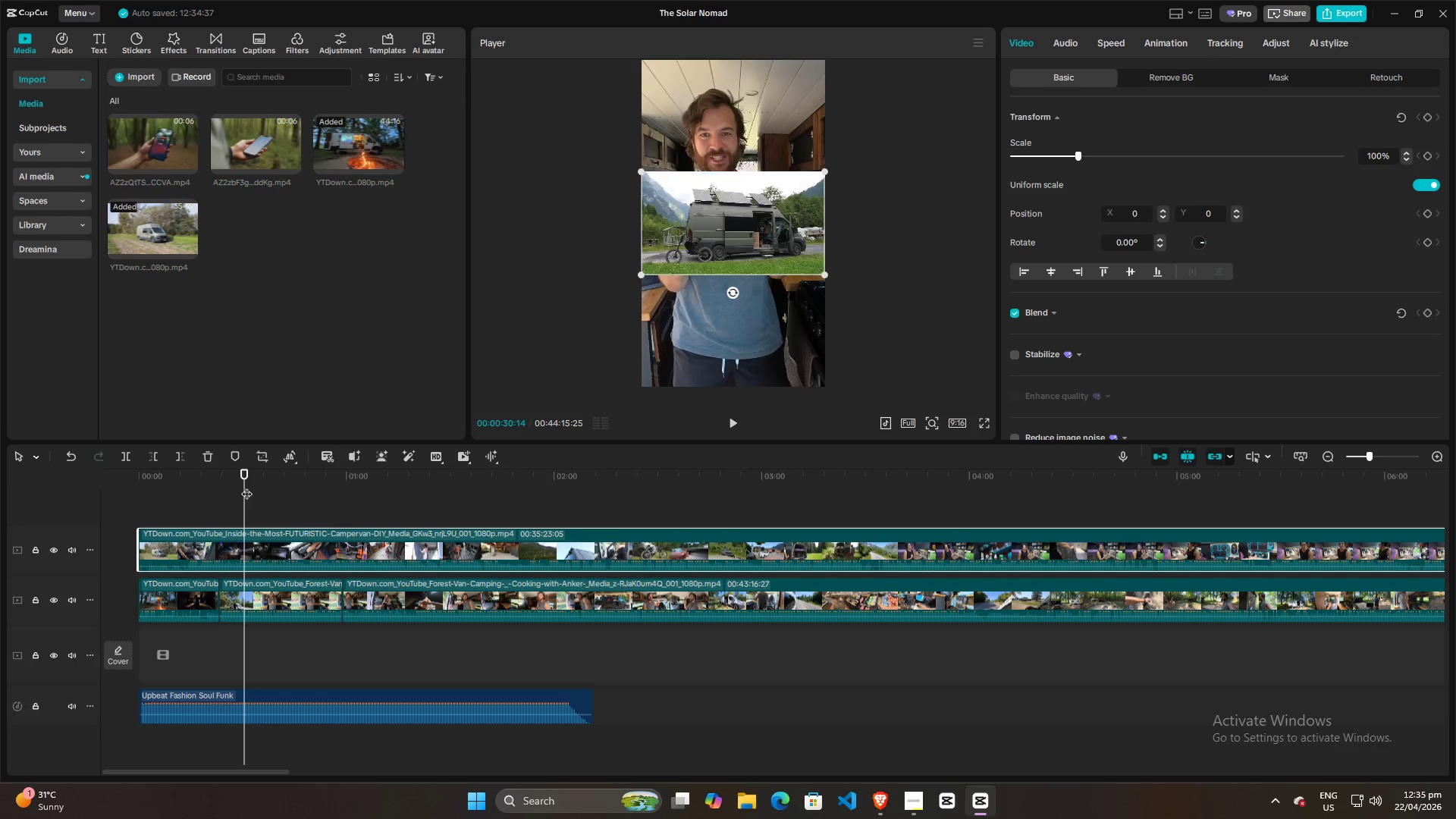 
left_click([249, 486])
 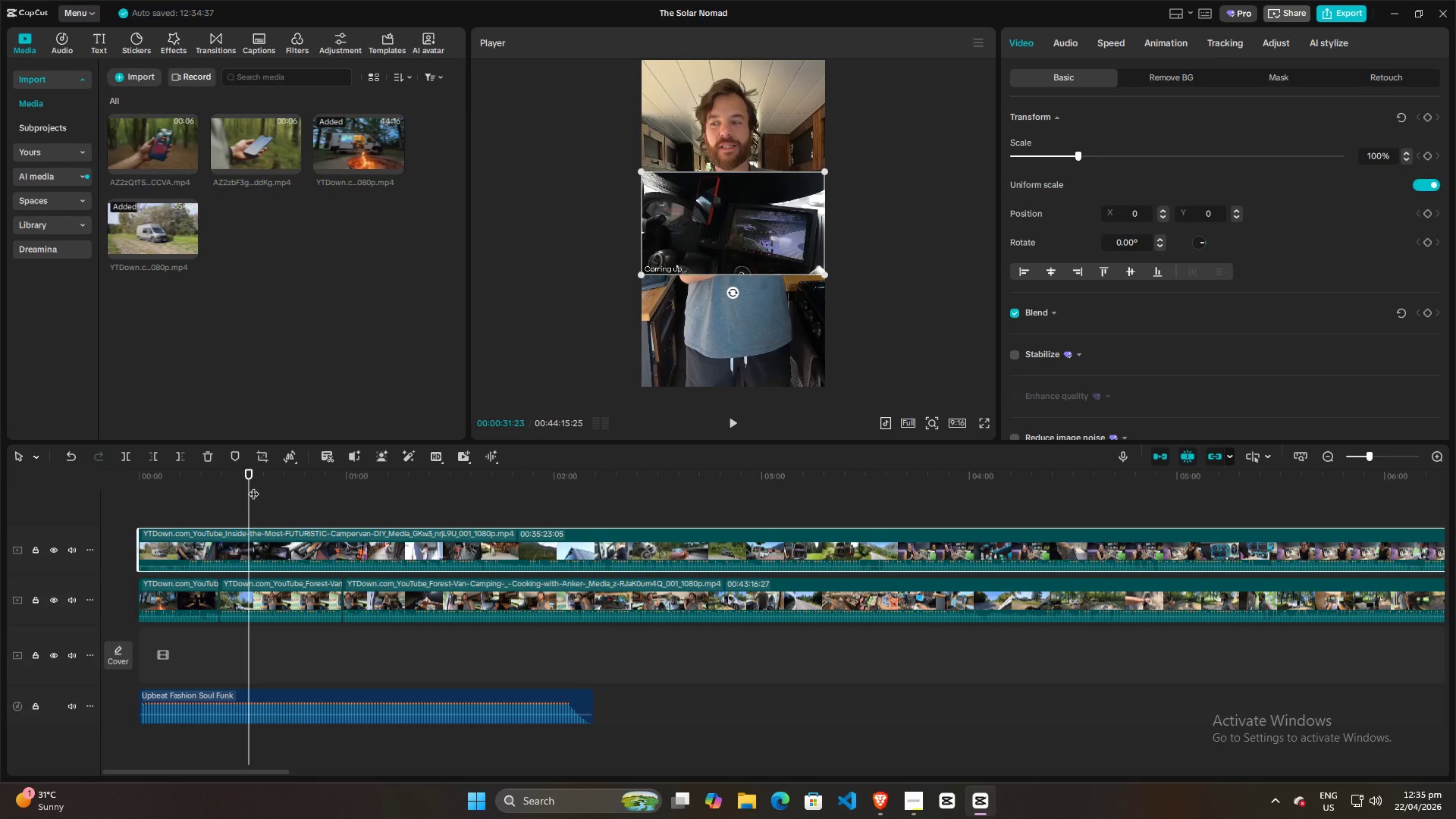 
left_click([254, 486])
 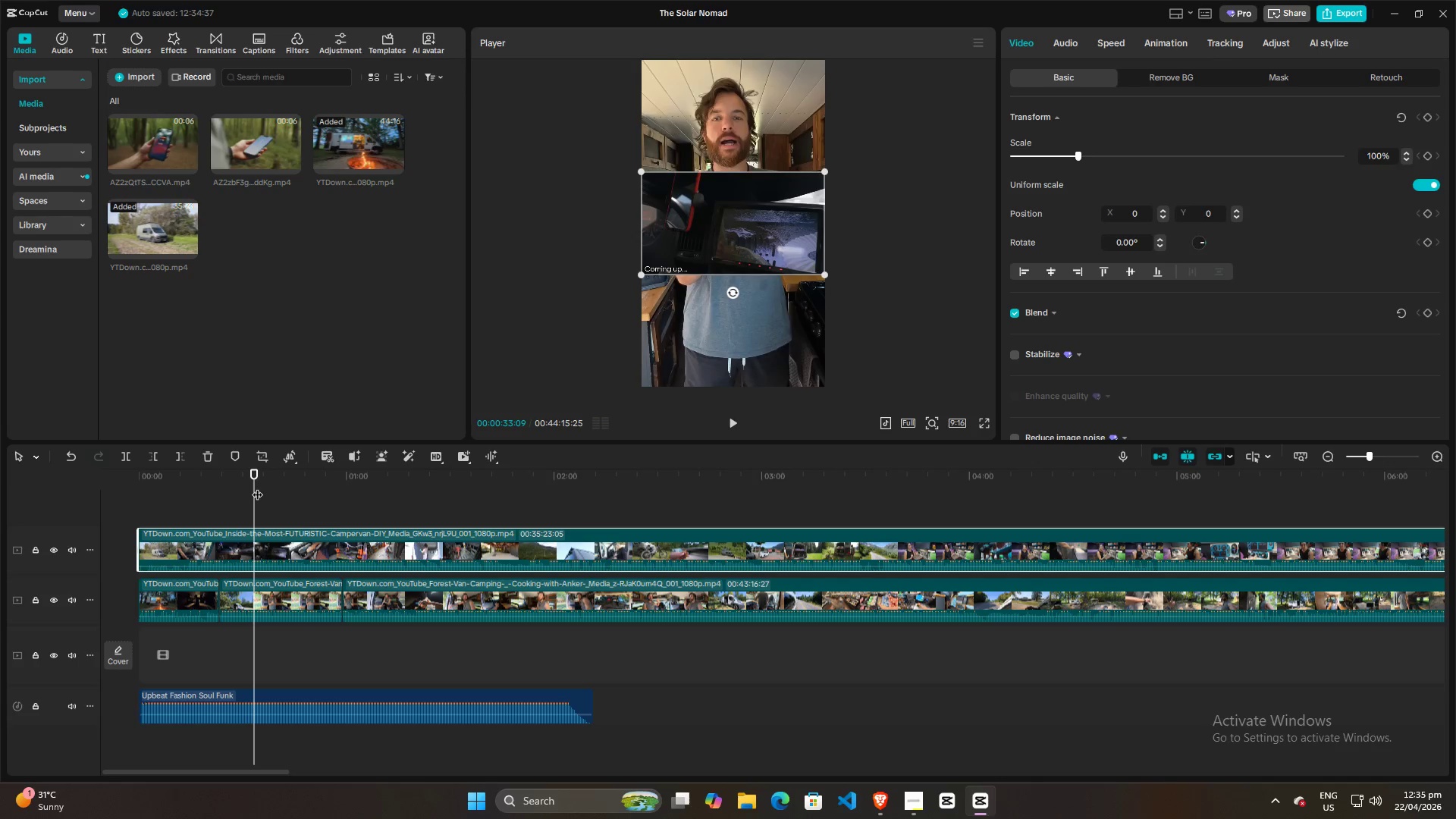 
double_click([257, 487])
 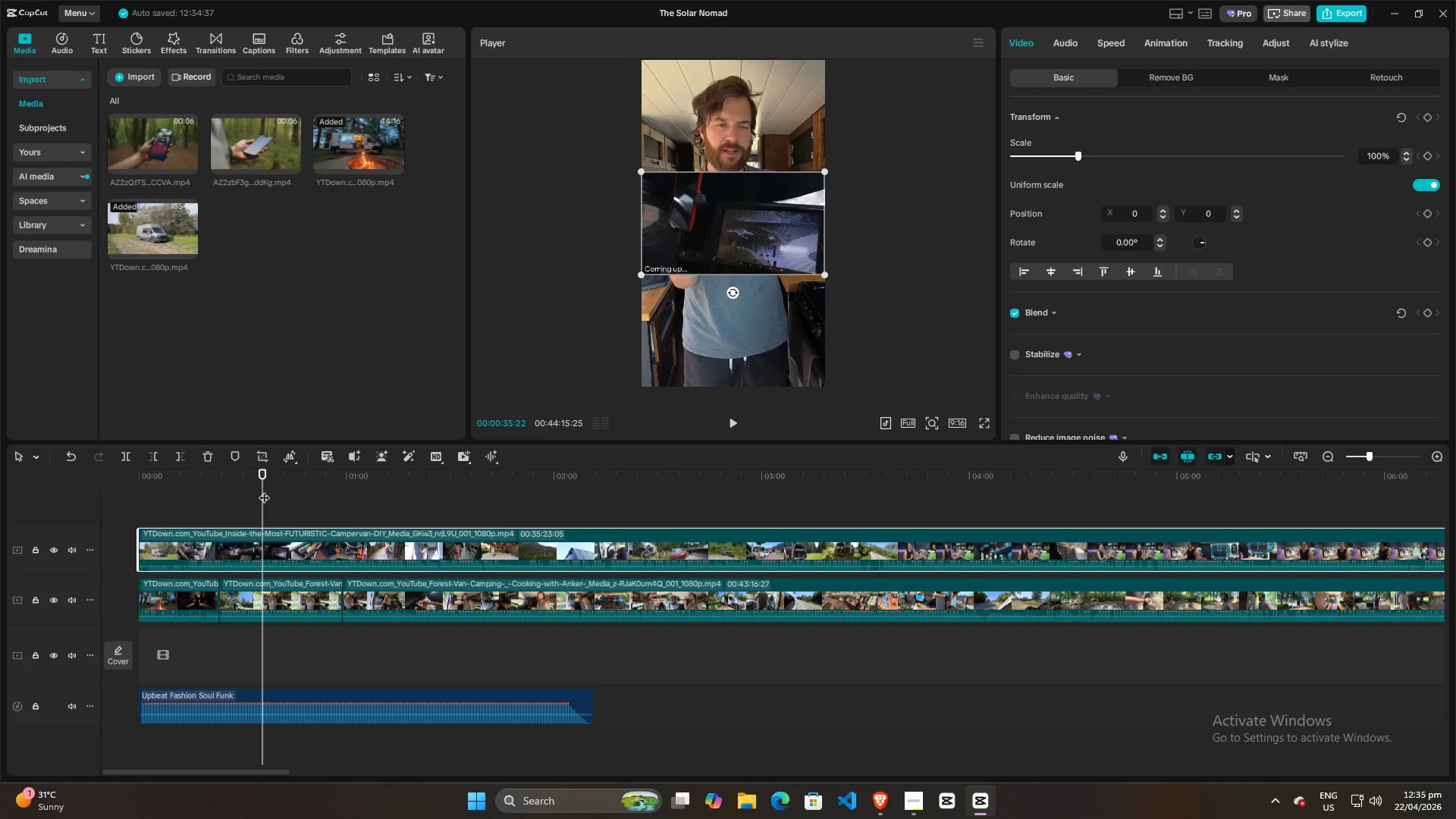 
double_click([268, 490])
 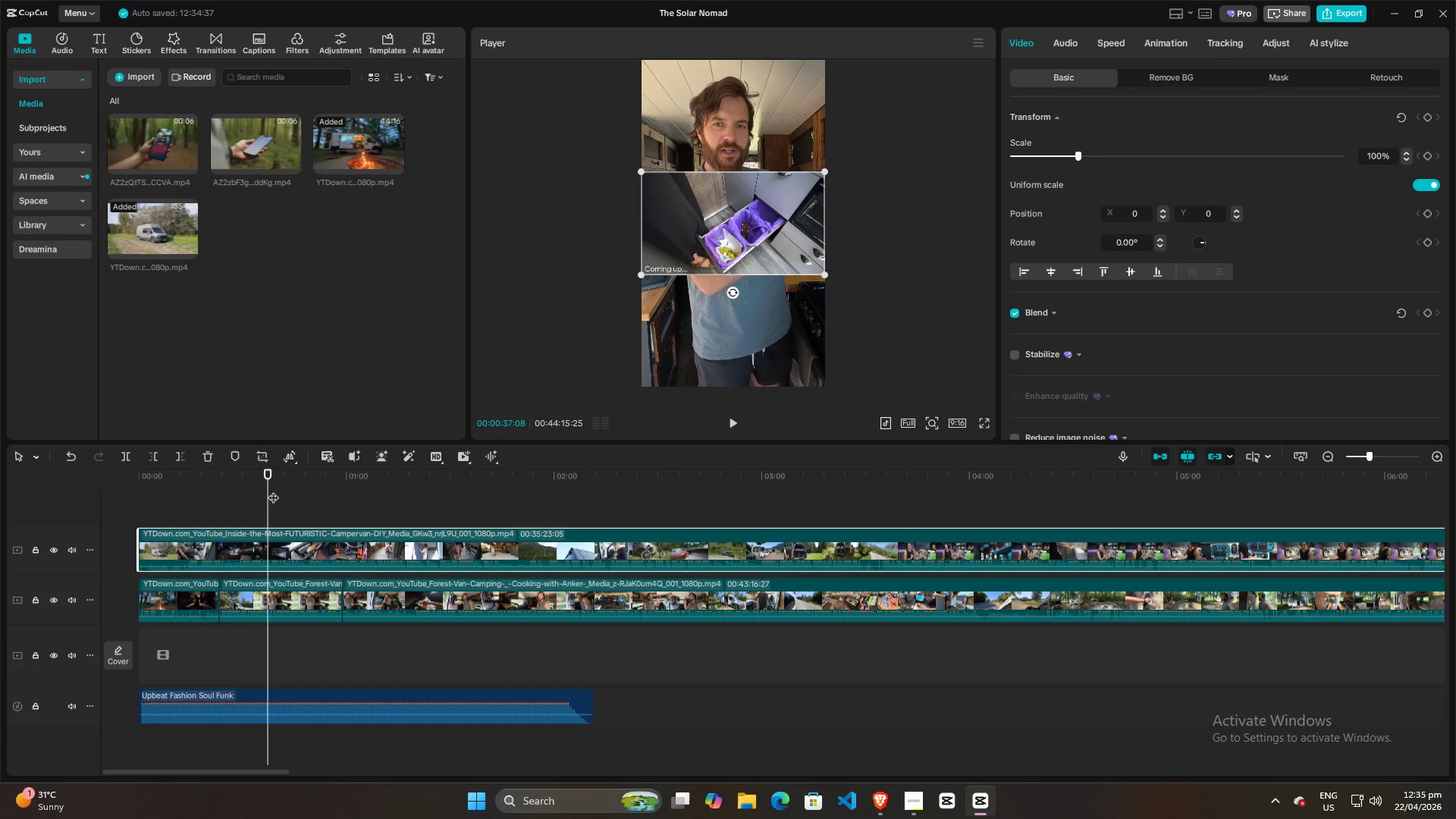 
triple_click([273, 490])
 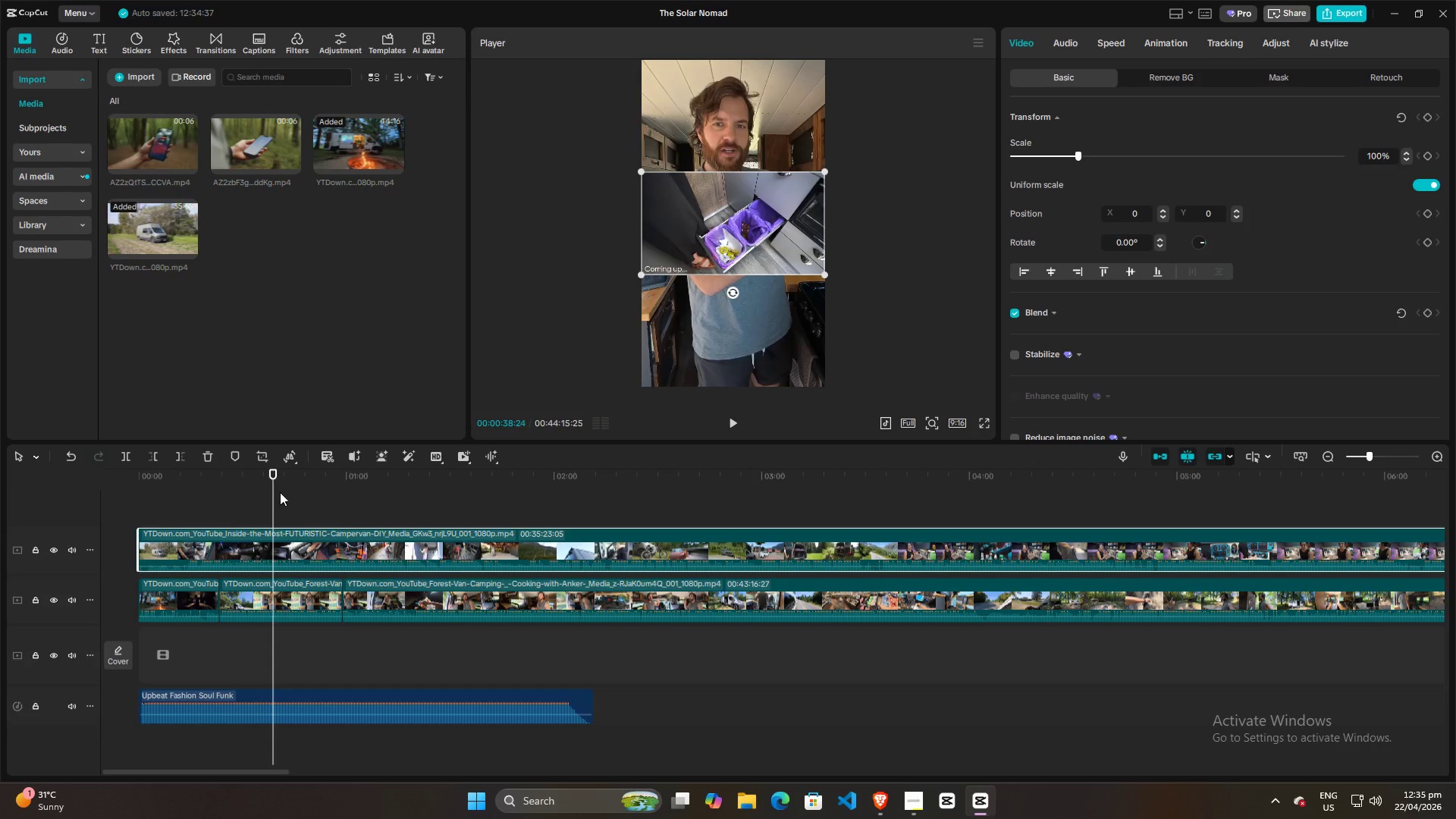 
triple_click([280, 492])
 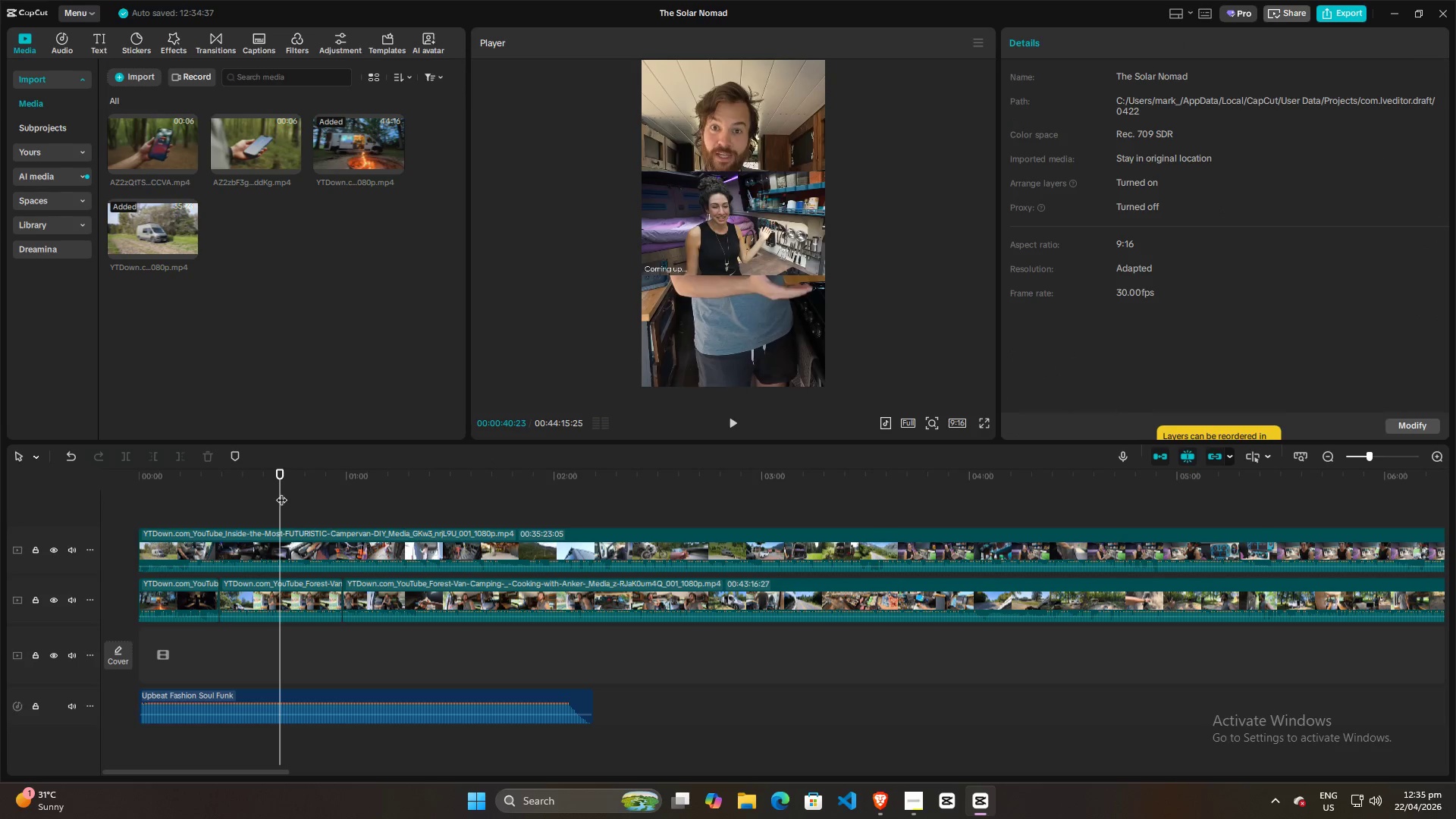 
triple_click([284, 492])
 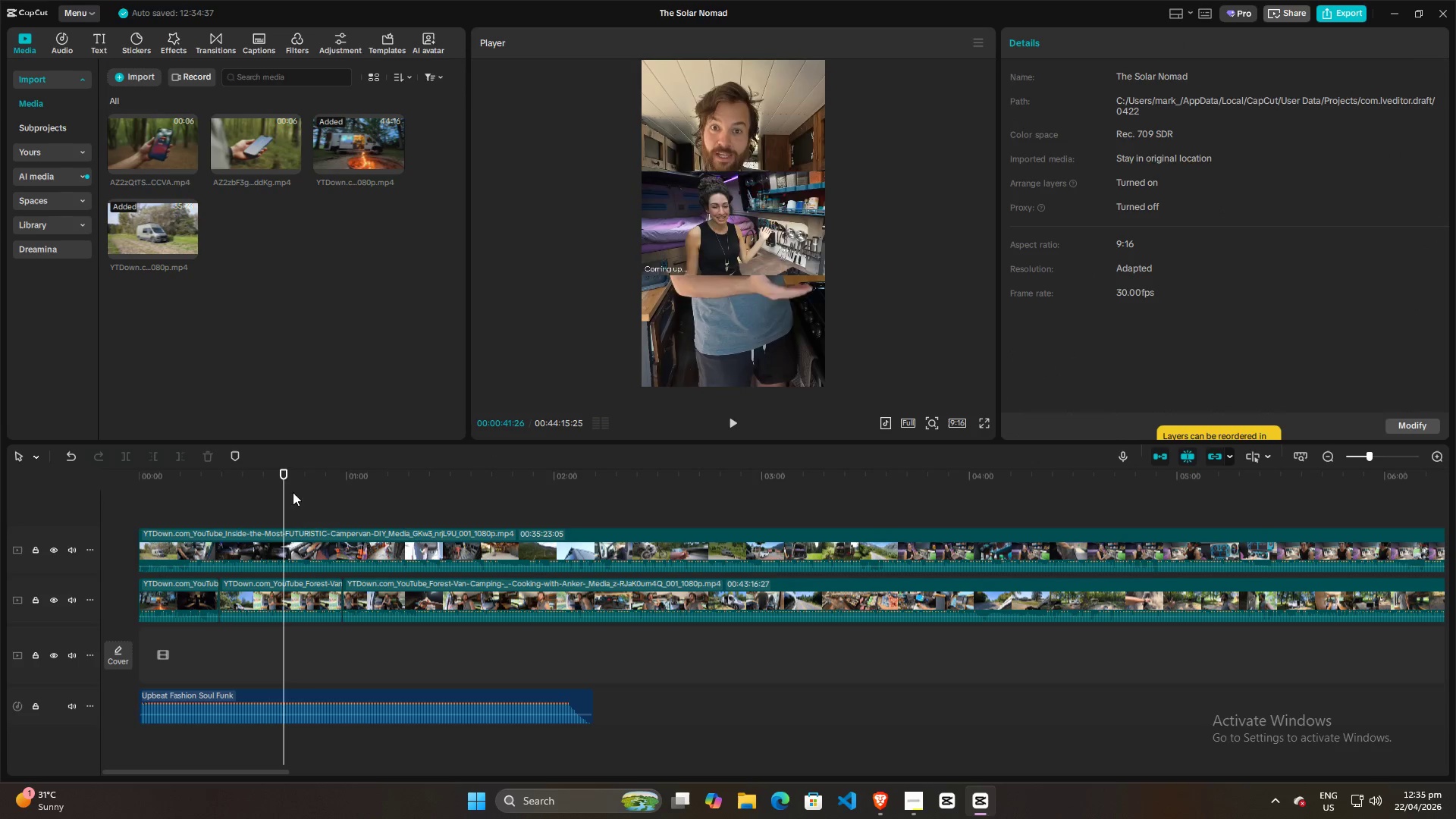 
triple_click([309, 494])
 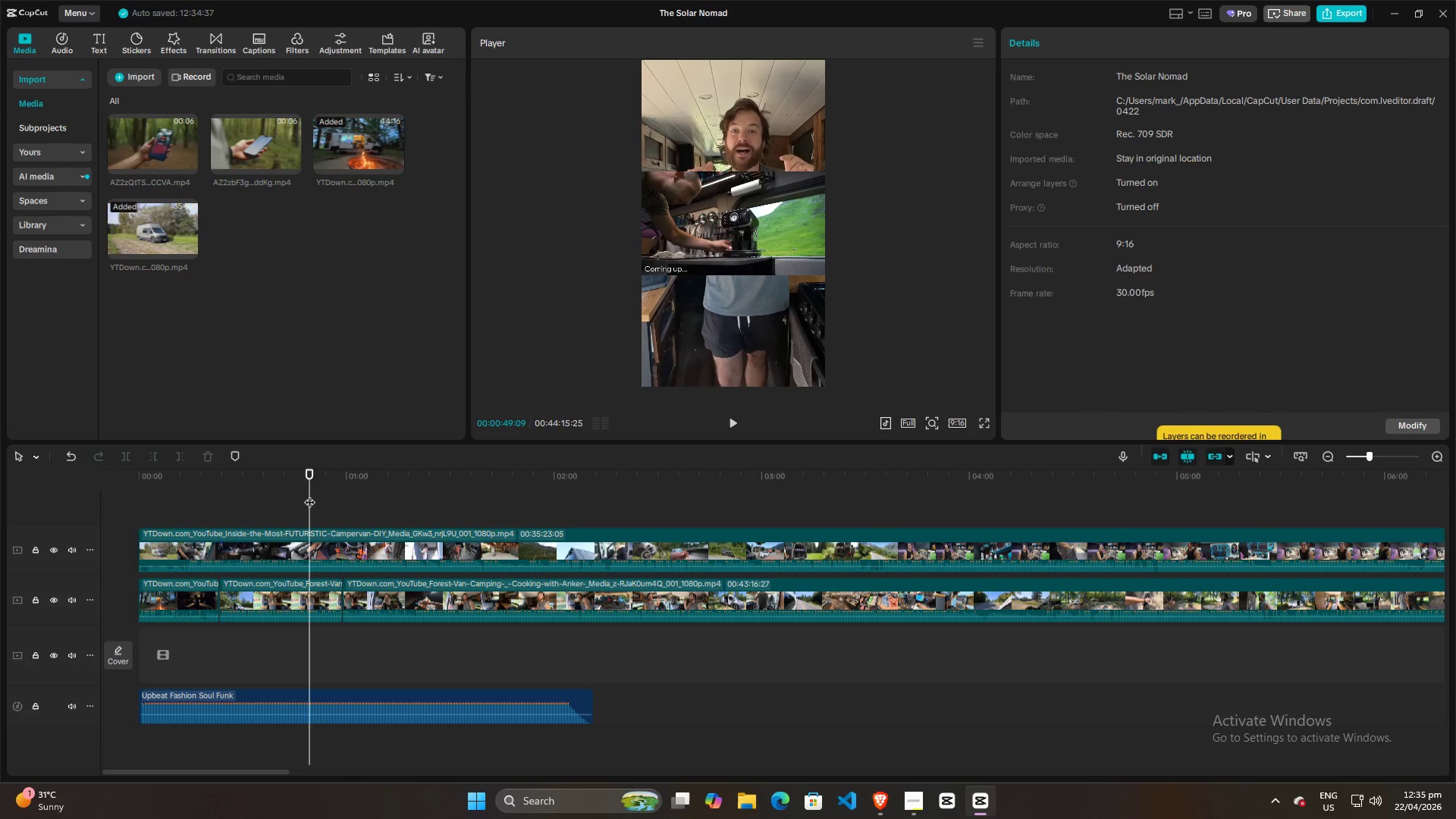 
double_click([315, 494])
 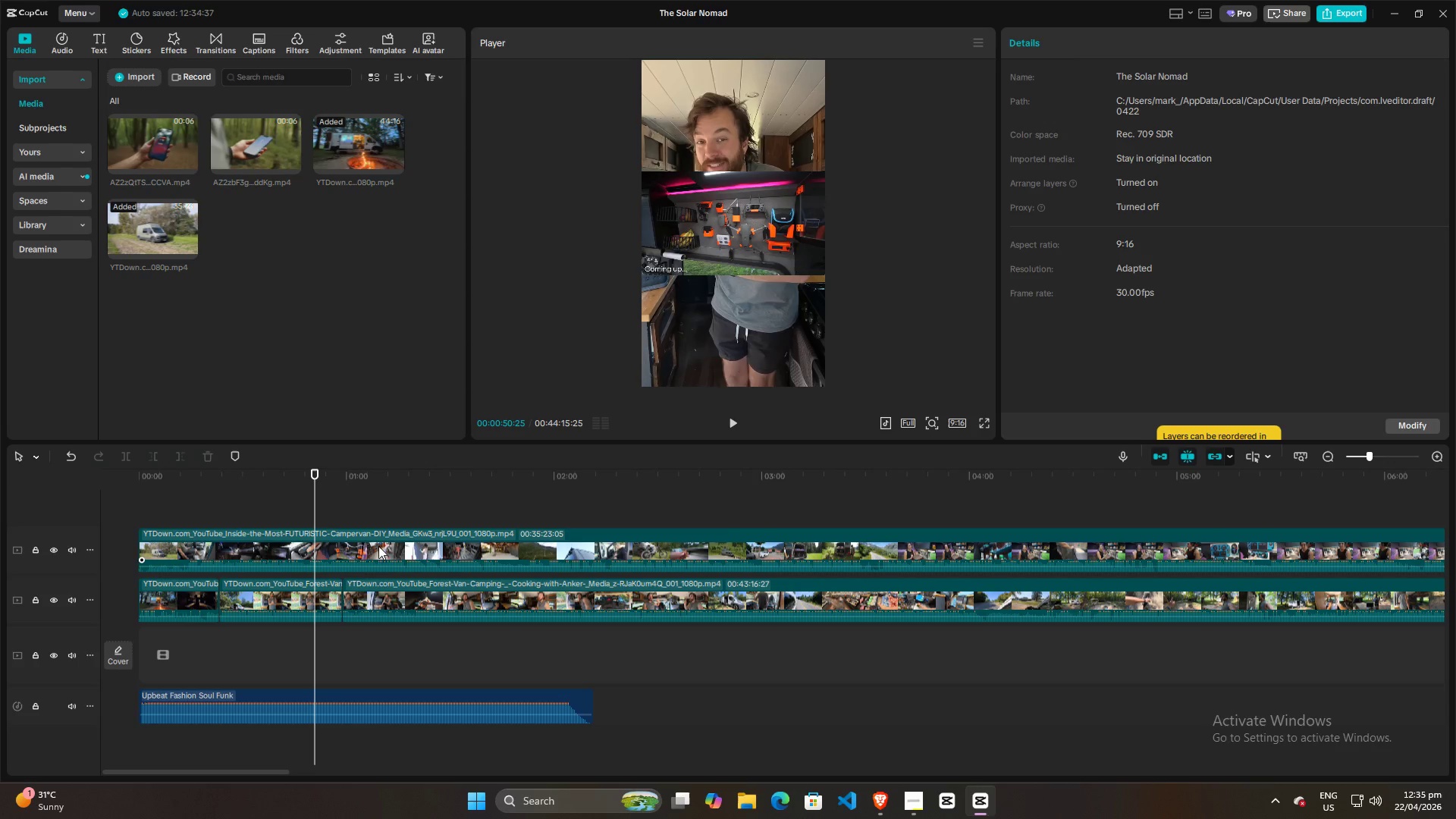 
left_click([55, 601])
 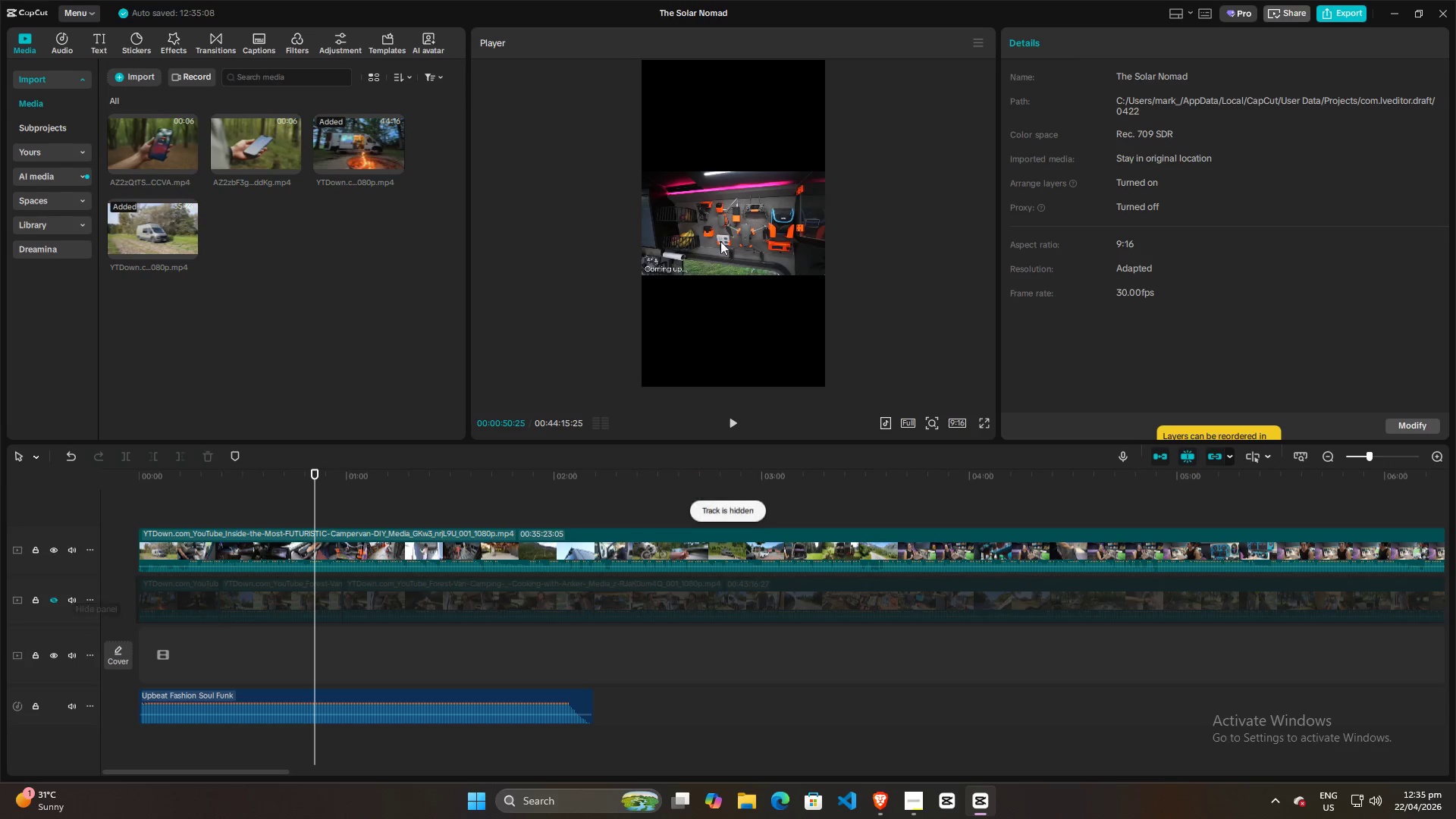 
left_click([767, 214])
 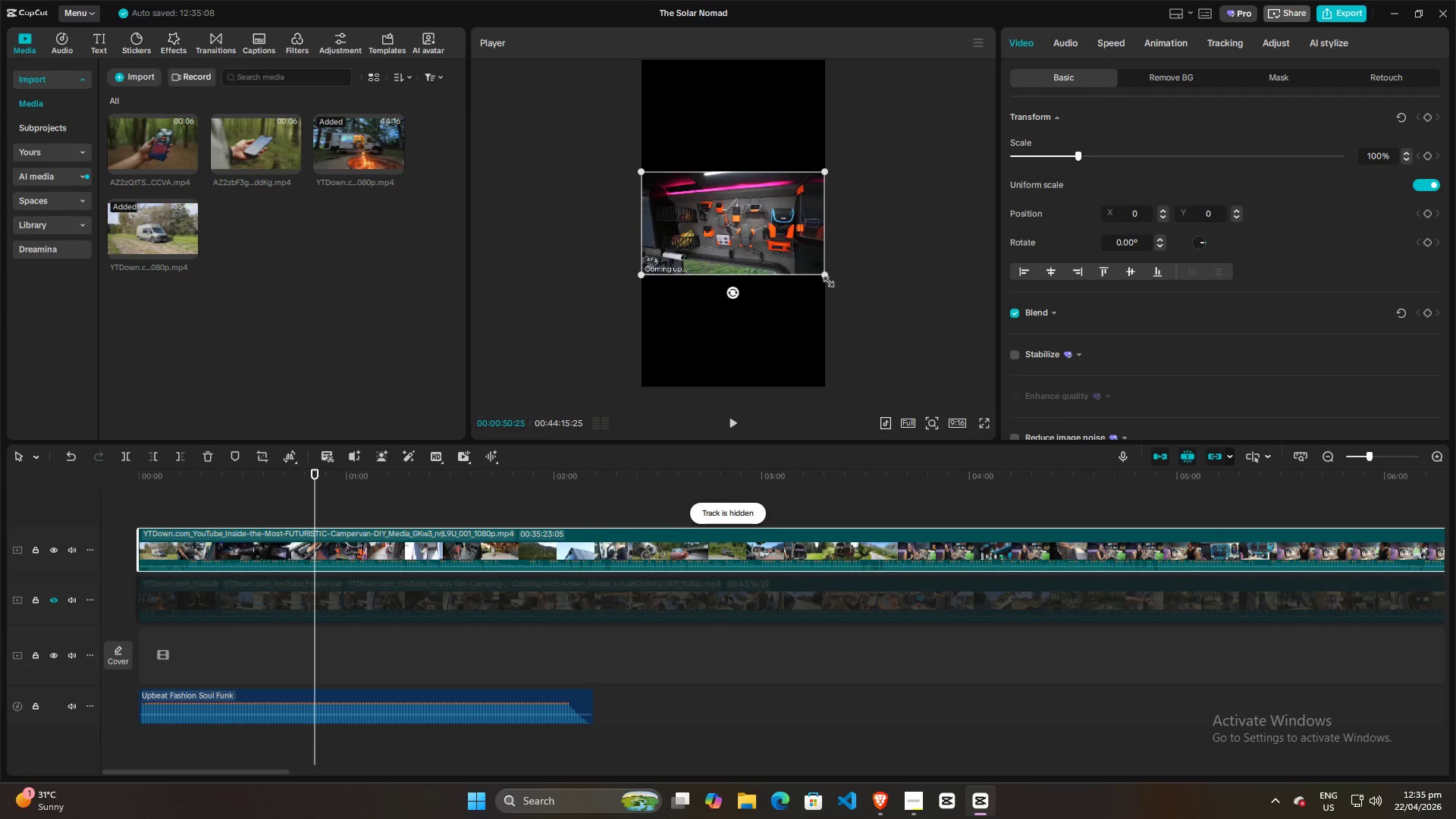 
left_click_drag(start_coordinate=[824, 278], to_coordinate=[811, 319])
 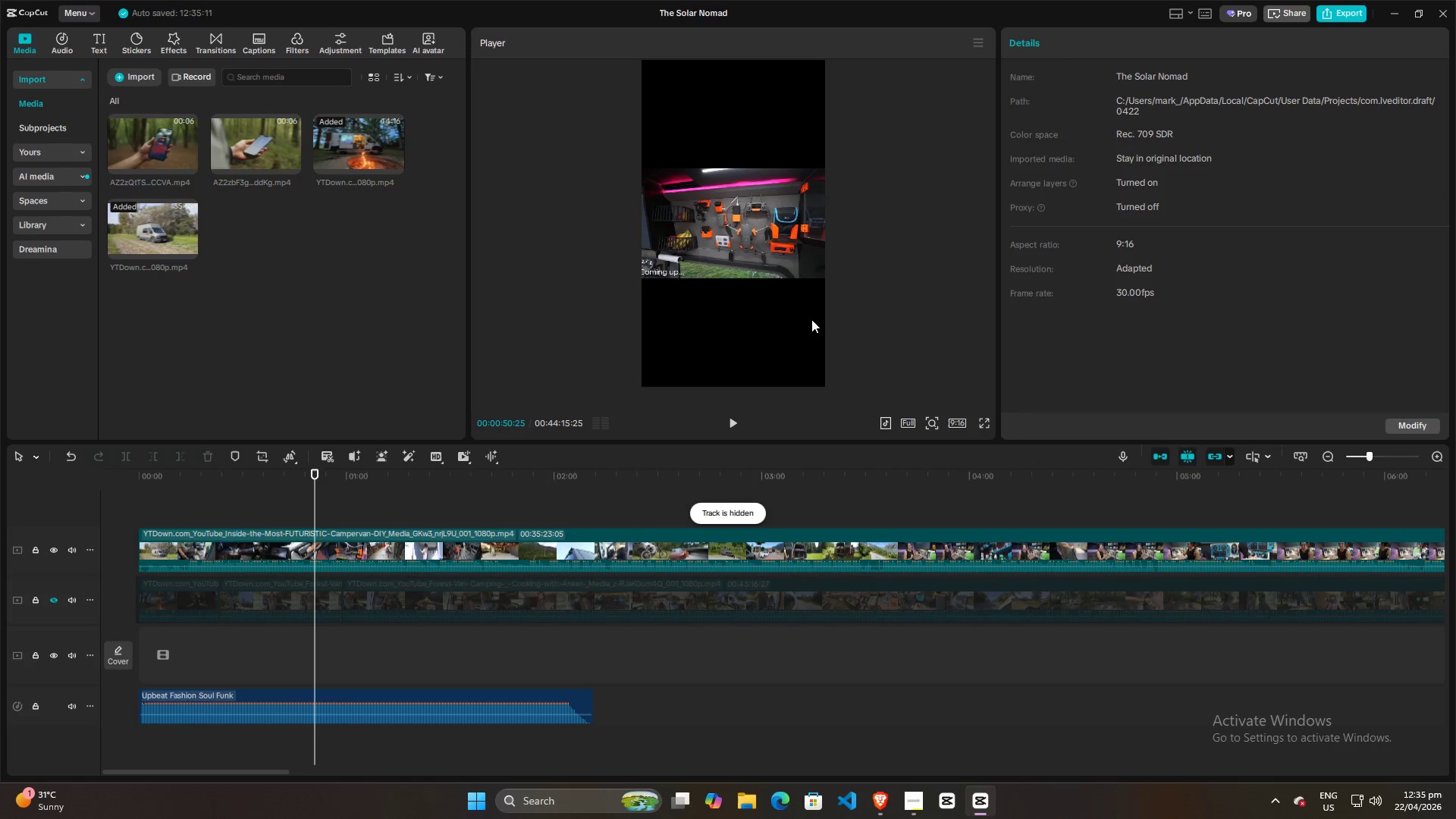 
left_click_drag(start_coordinate=[811, 319], to_coordinate=[804, 315])
 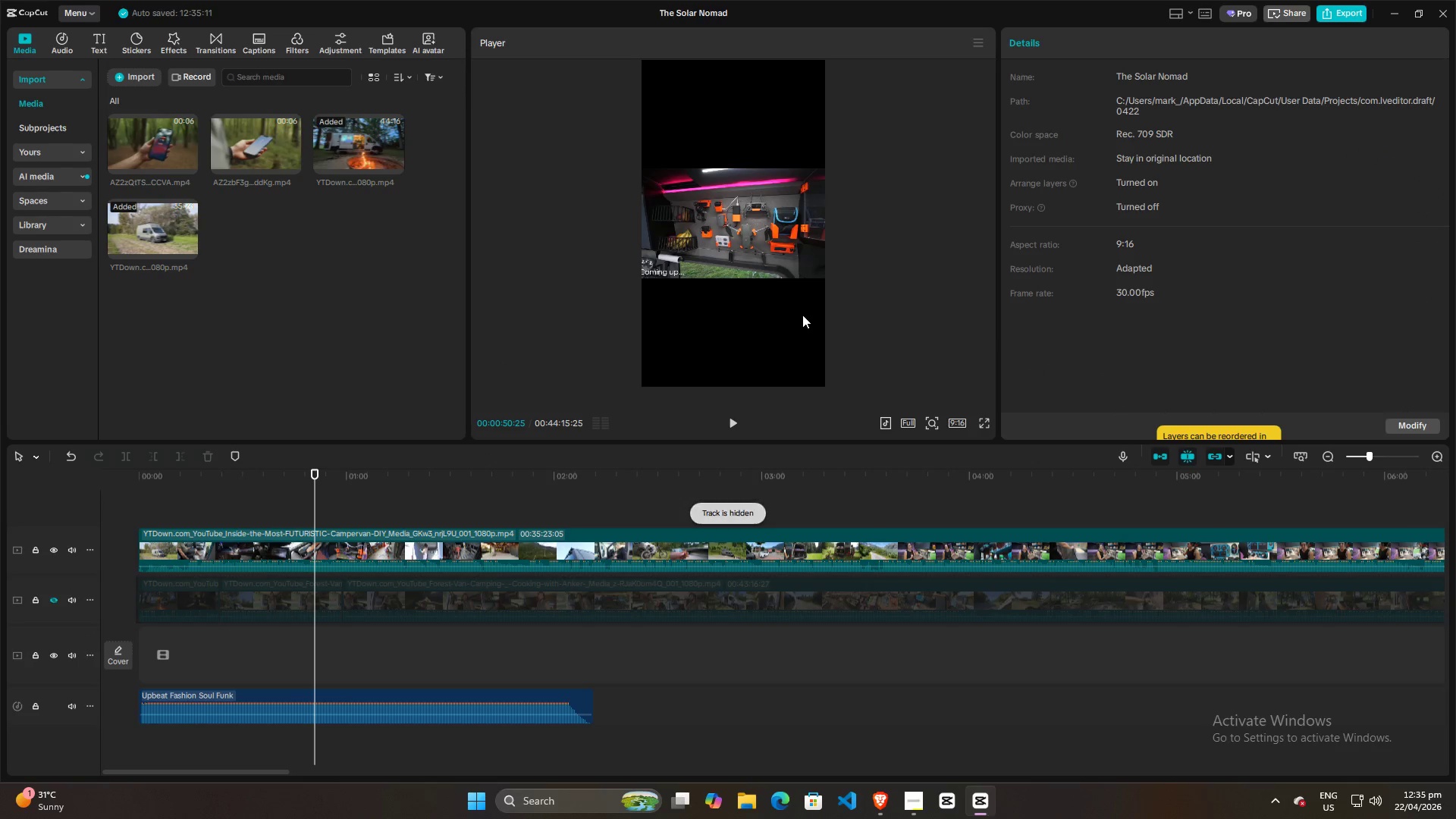 
double_click([802, 315])
 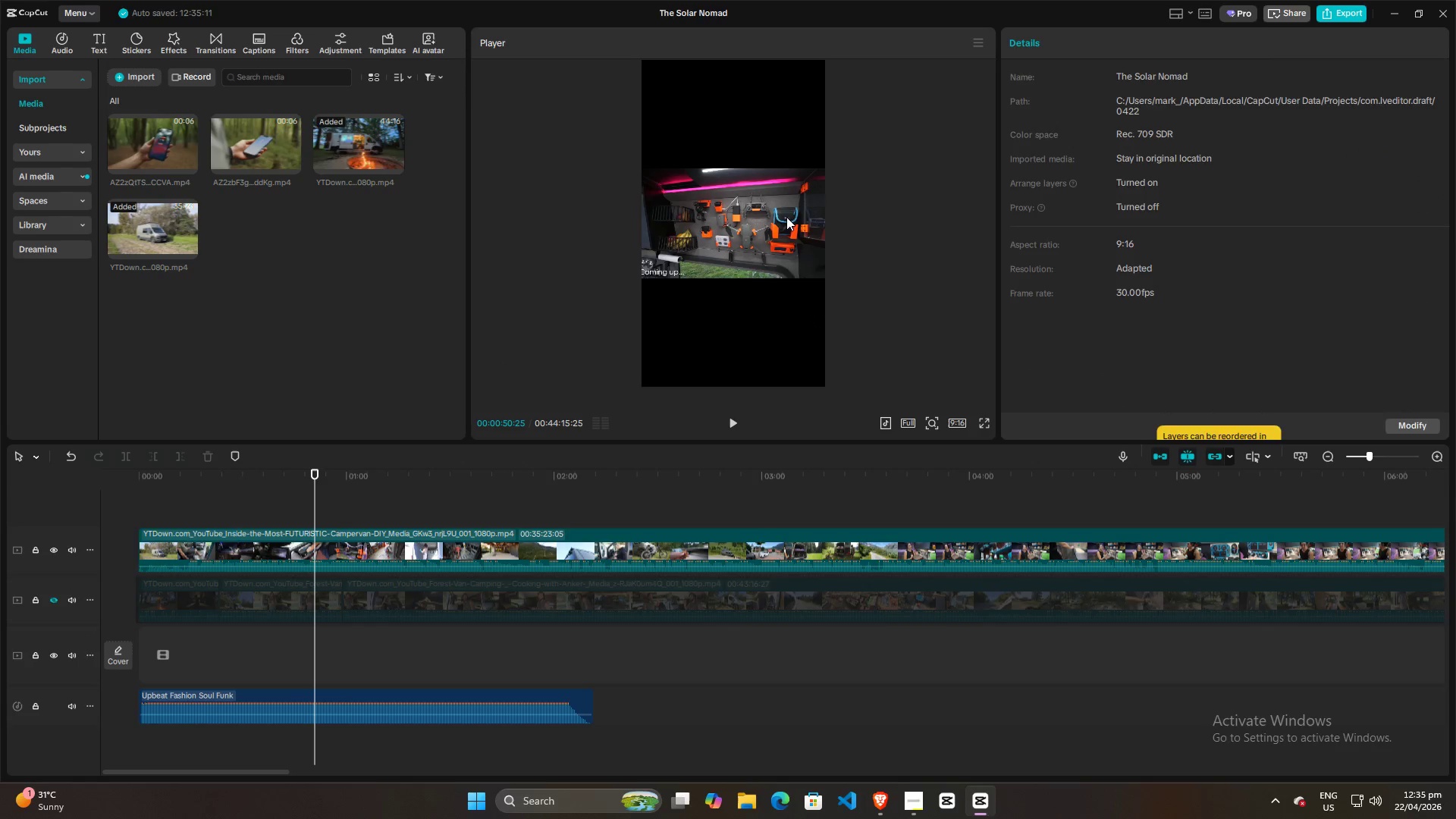 
triple_click([786, 216])
 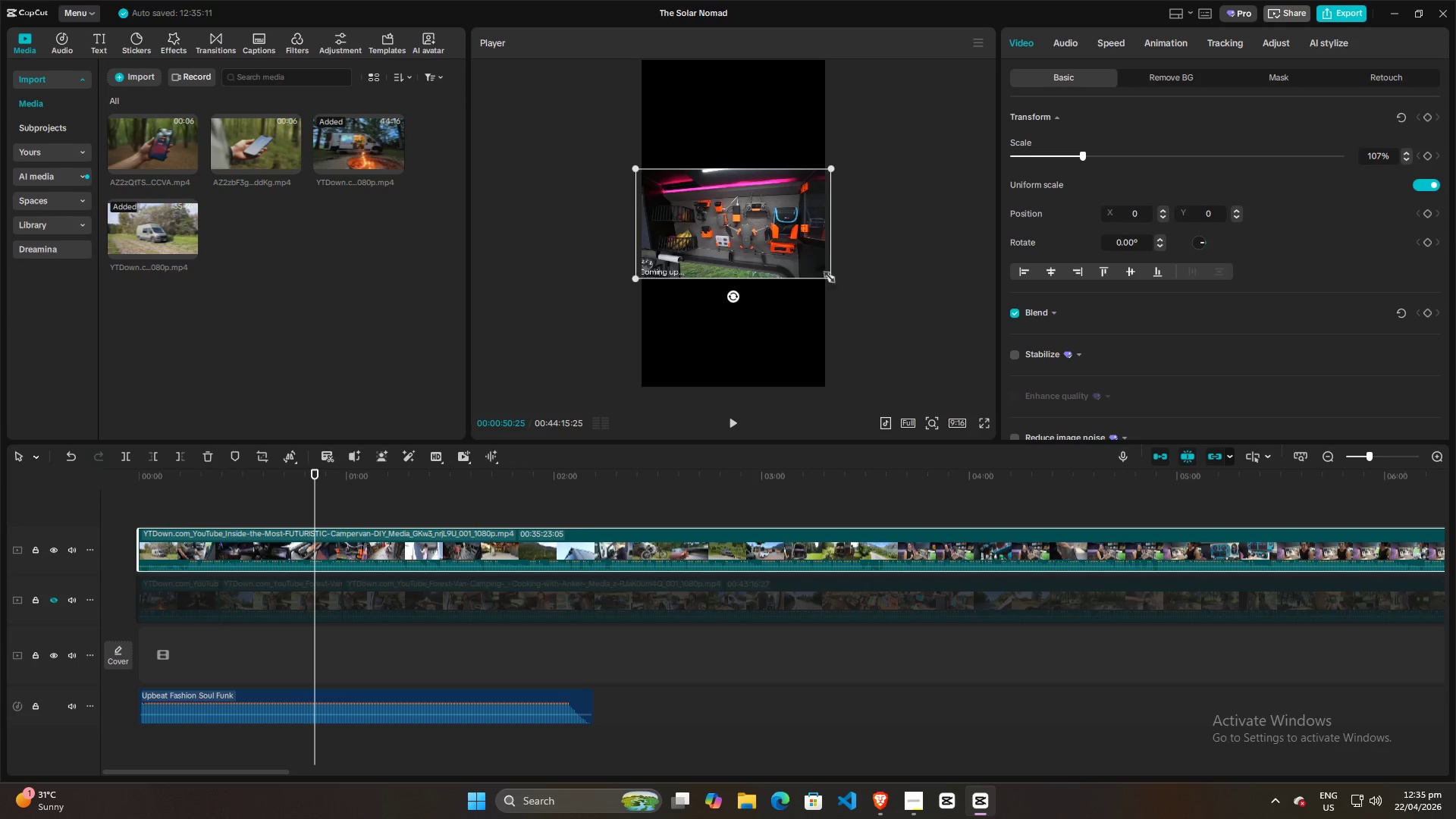 
left_click_drag(start_coordinate=[829, 278], to_coordinate=[819, 275])
 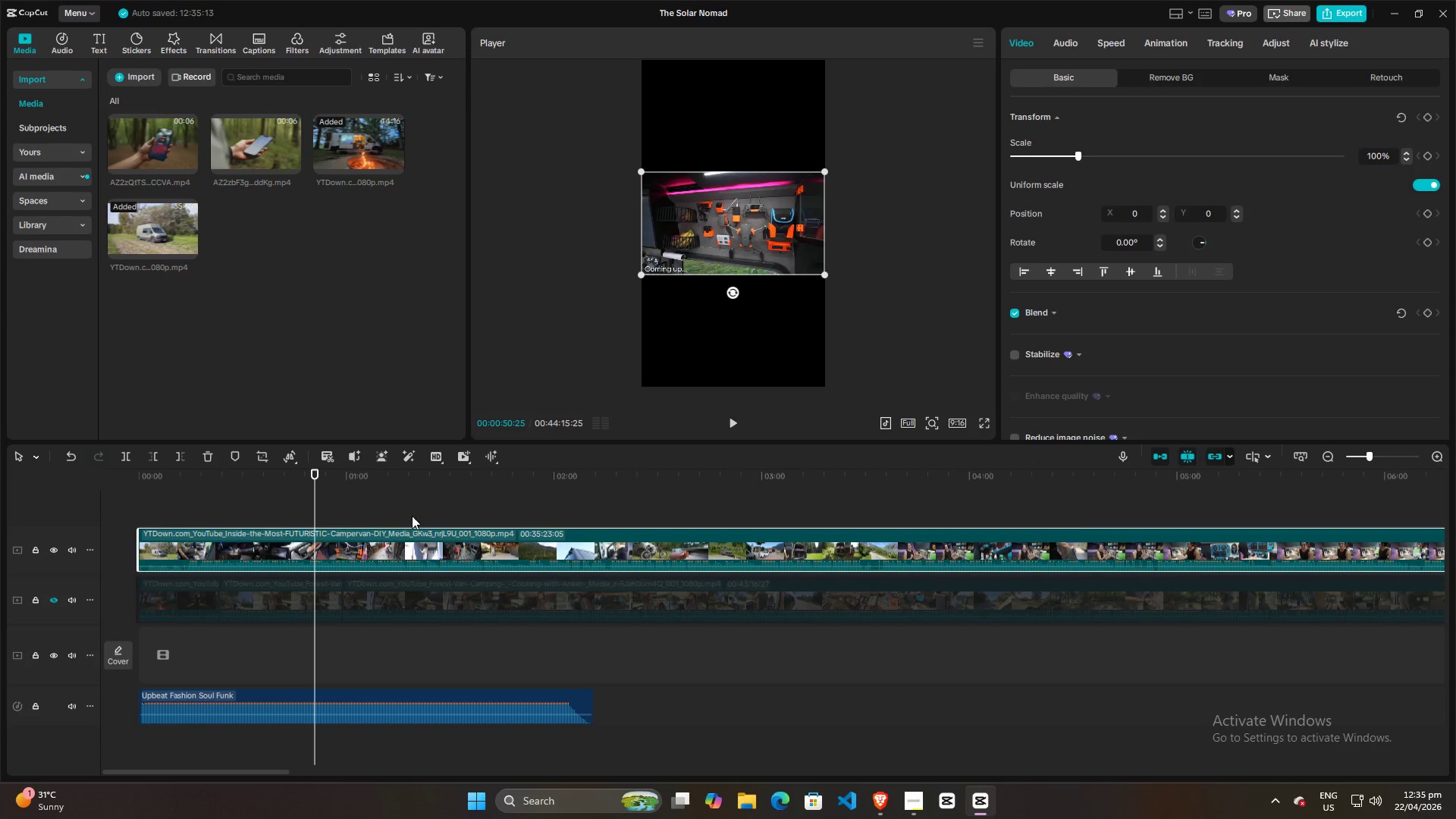 
left_click([426, 511])
 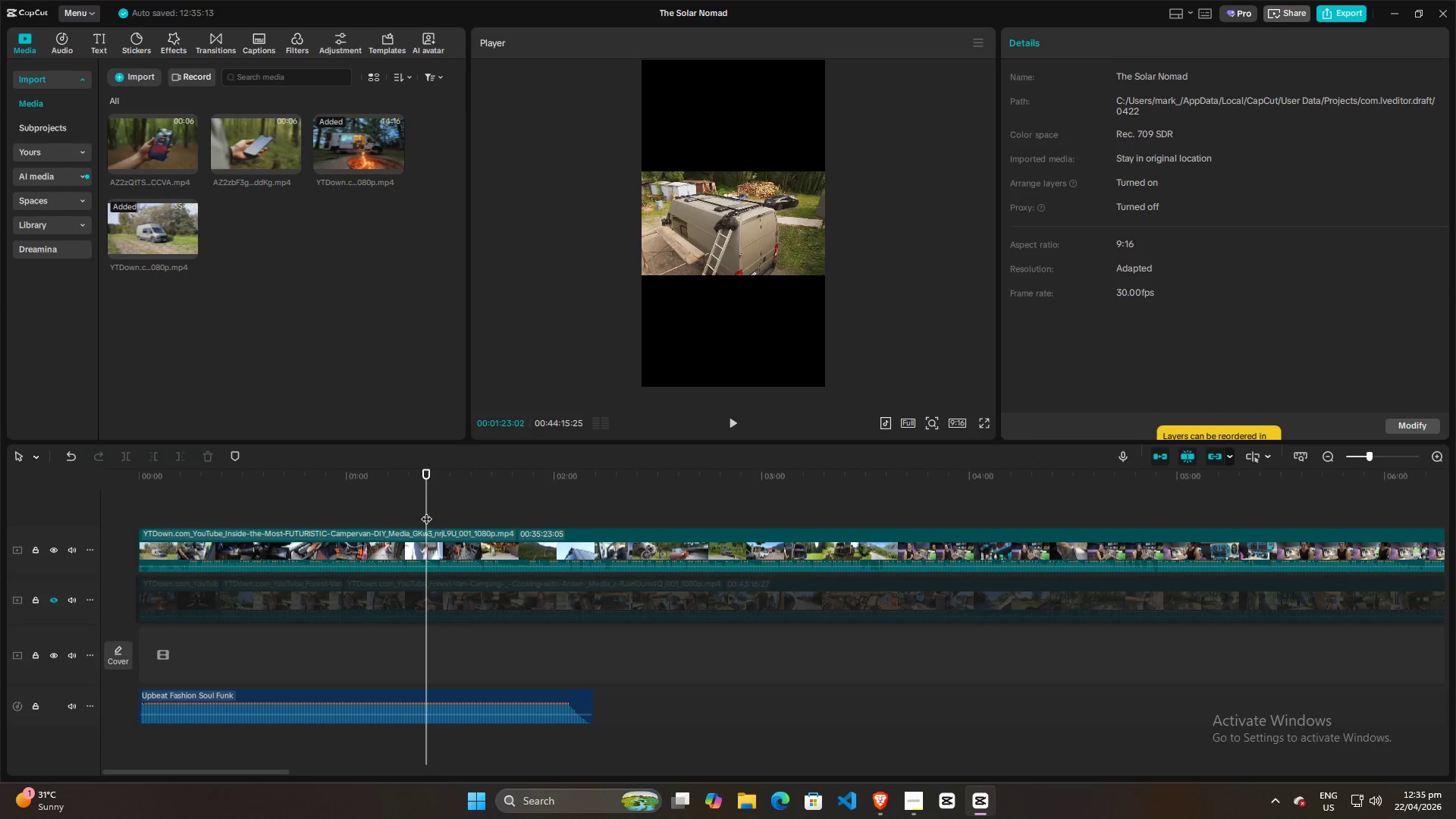 
left_click([378, 508])
 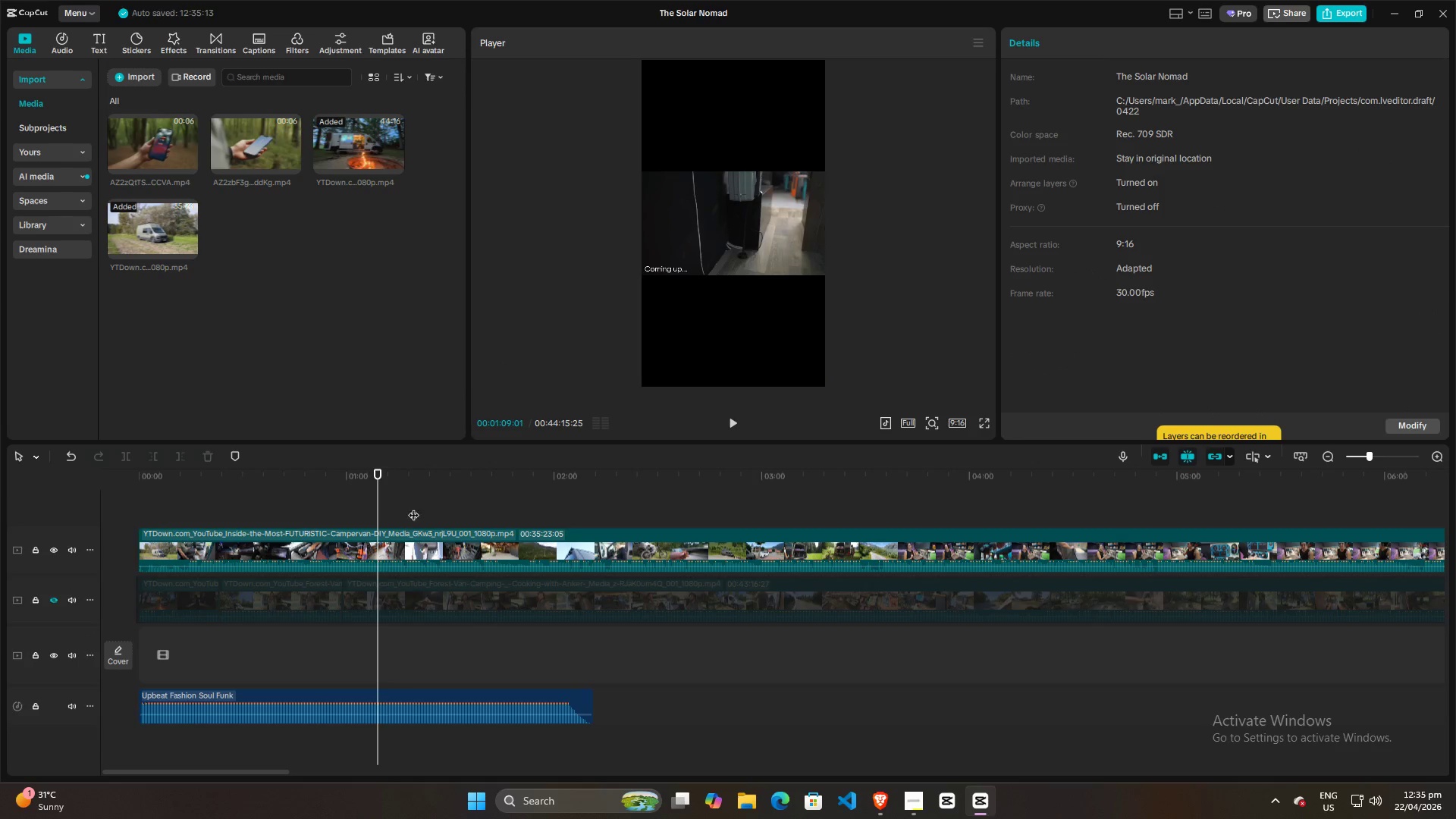 
double_click([424, 507])
 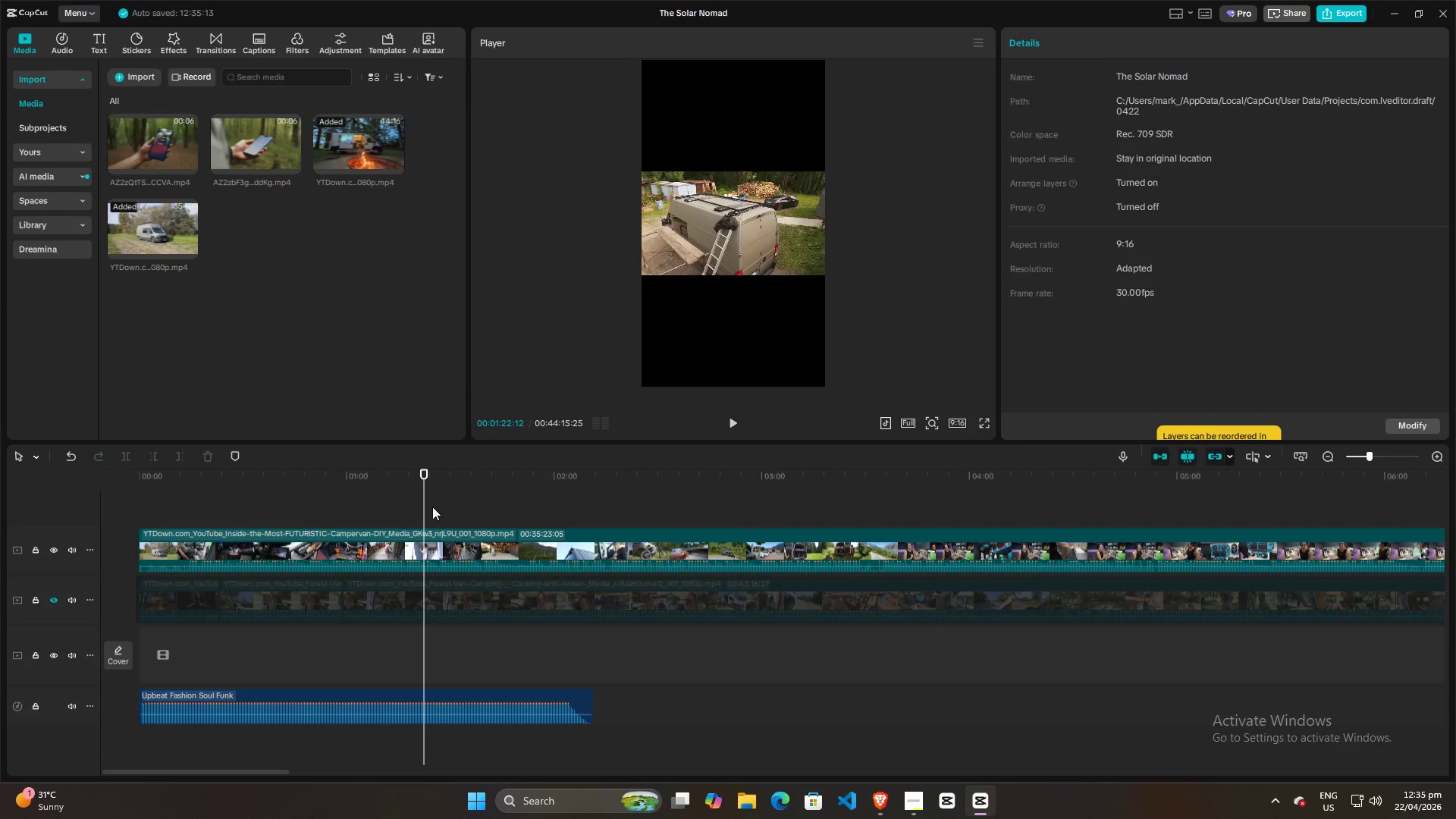 
left_click([432, 507])
 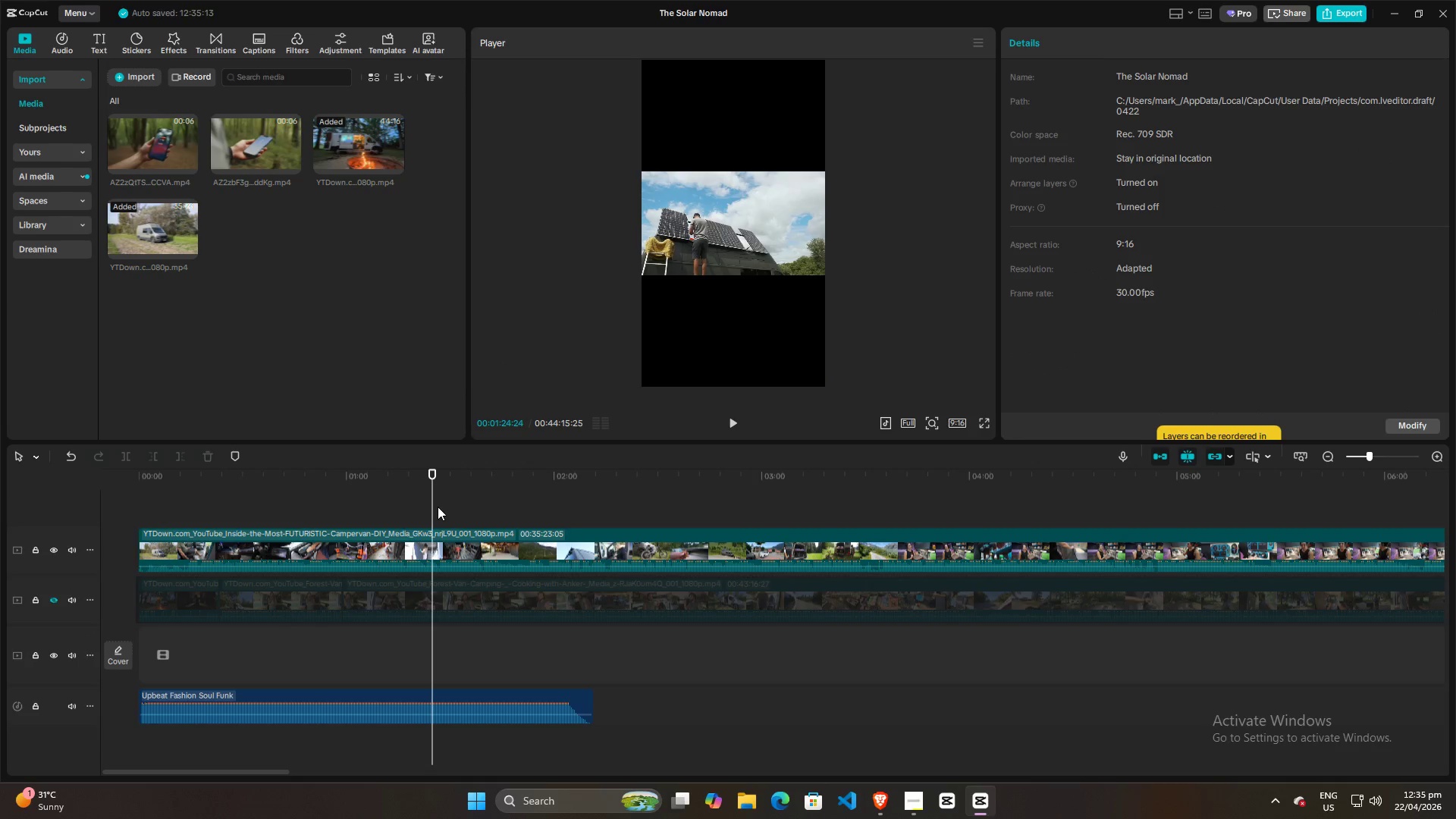 
left_click([438, 507])
 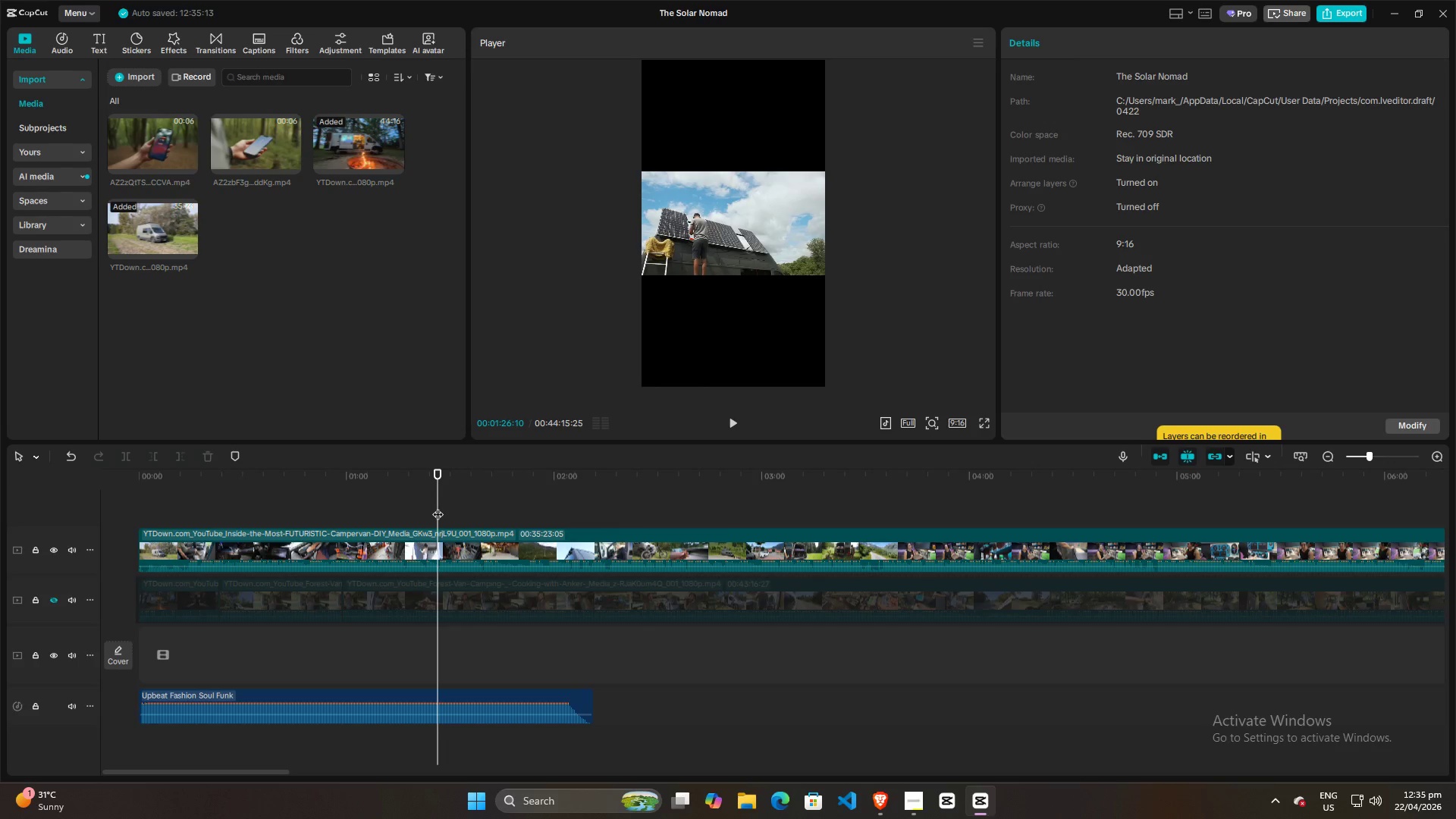 
left_click([444, 507])
 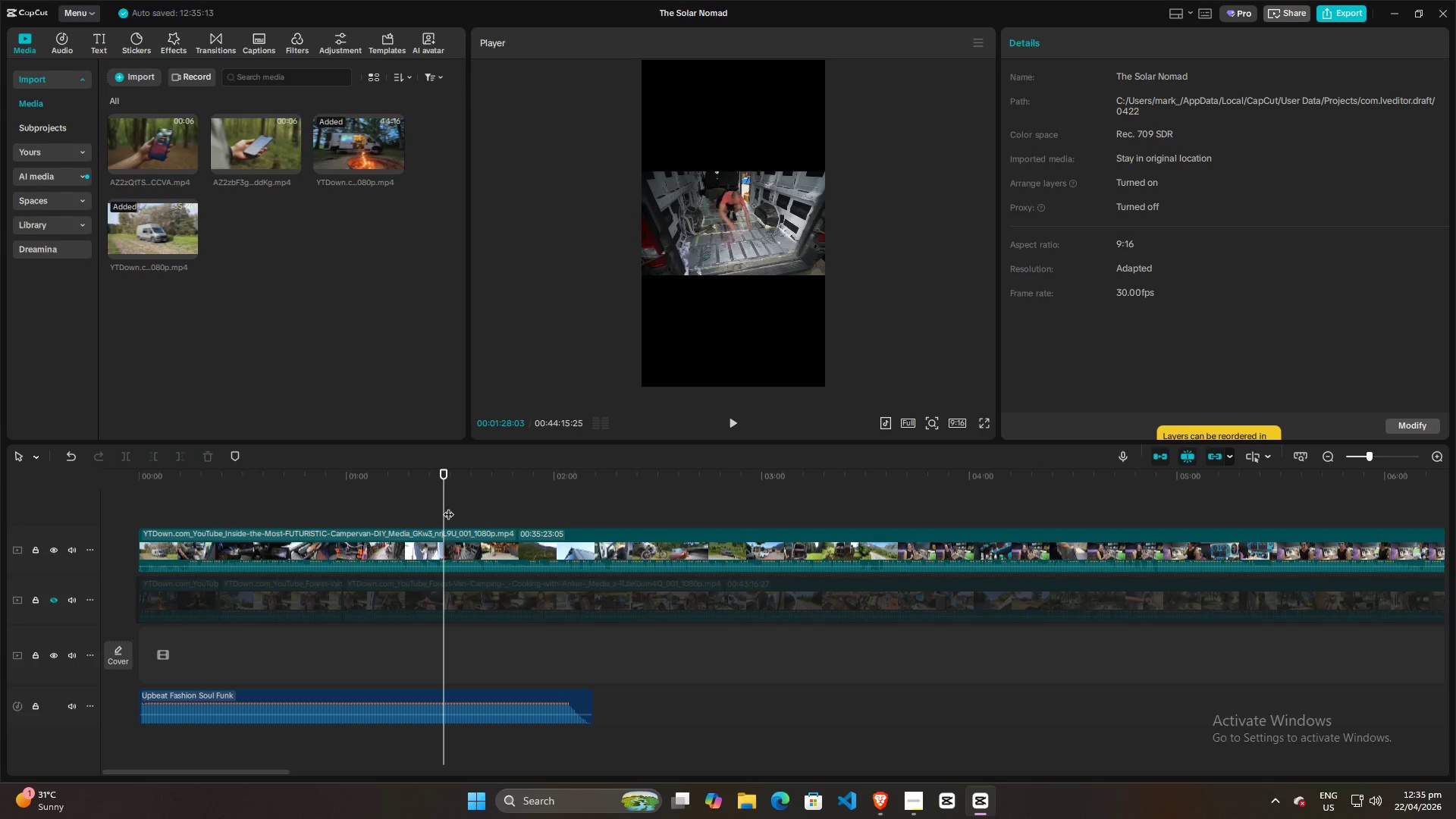 
left_click([448, 507])
 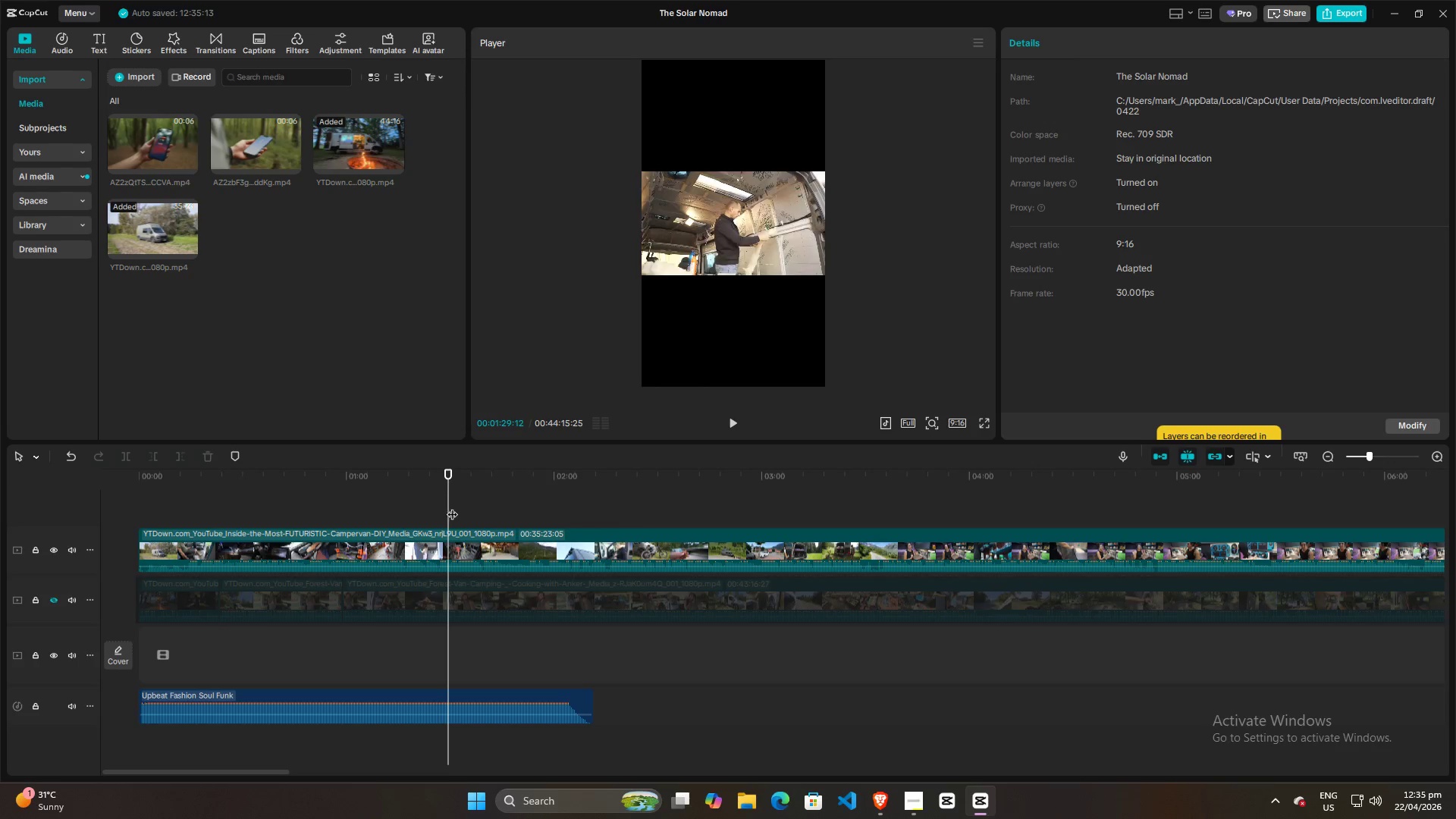 
left_click([453, 507])
 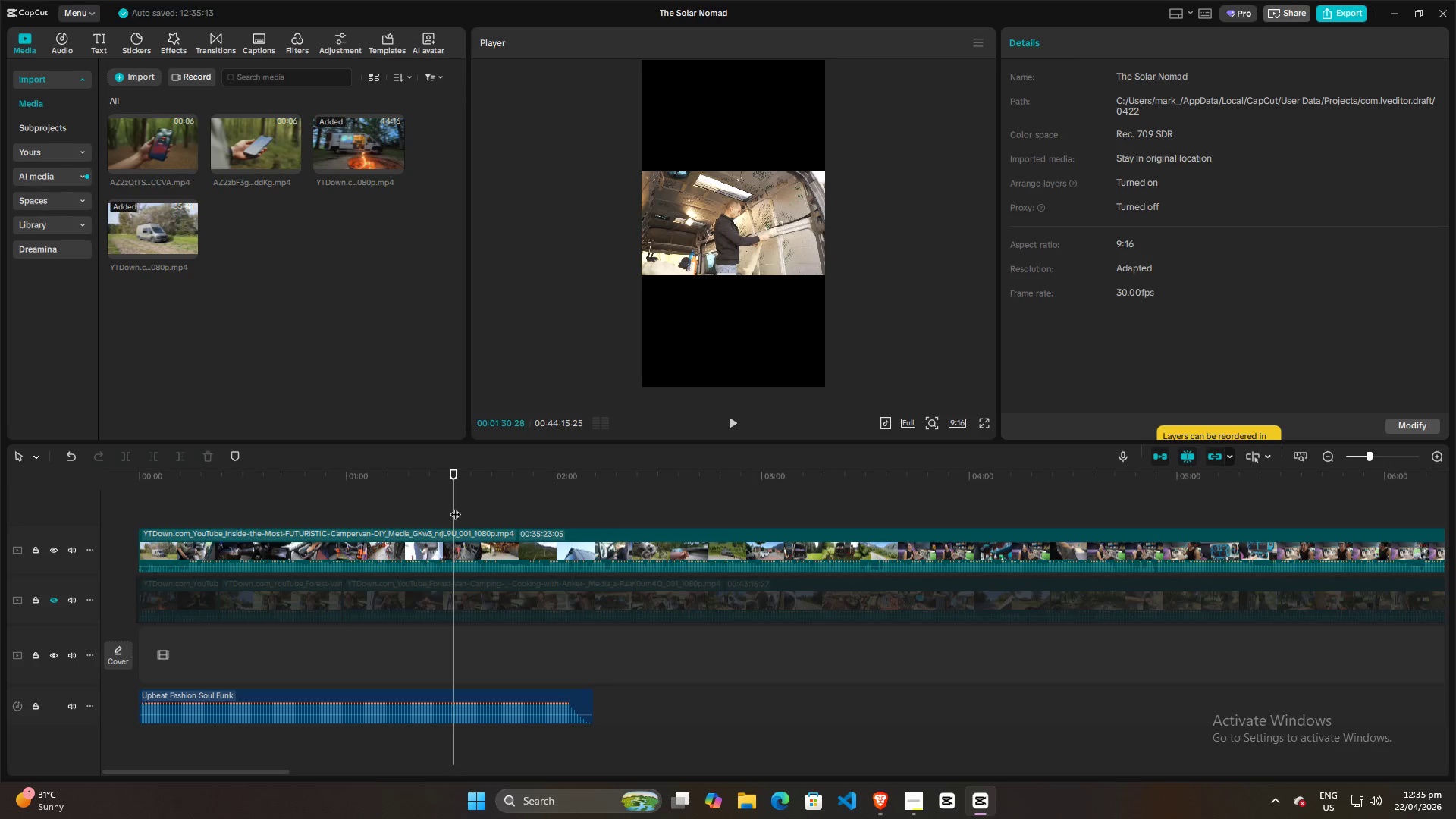 
left_click([455, 507])
 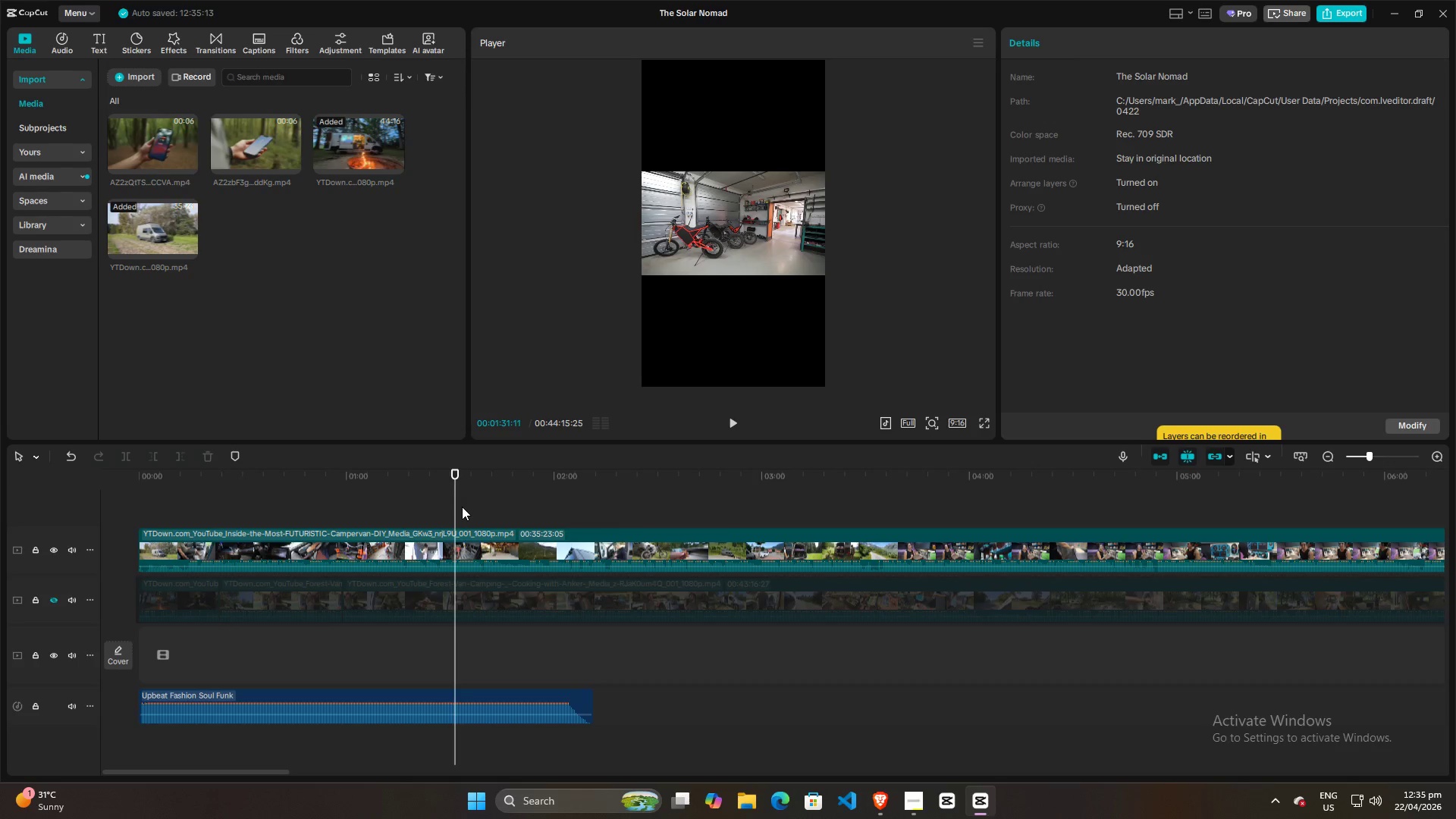 
left_click([463, 507])
 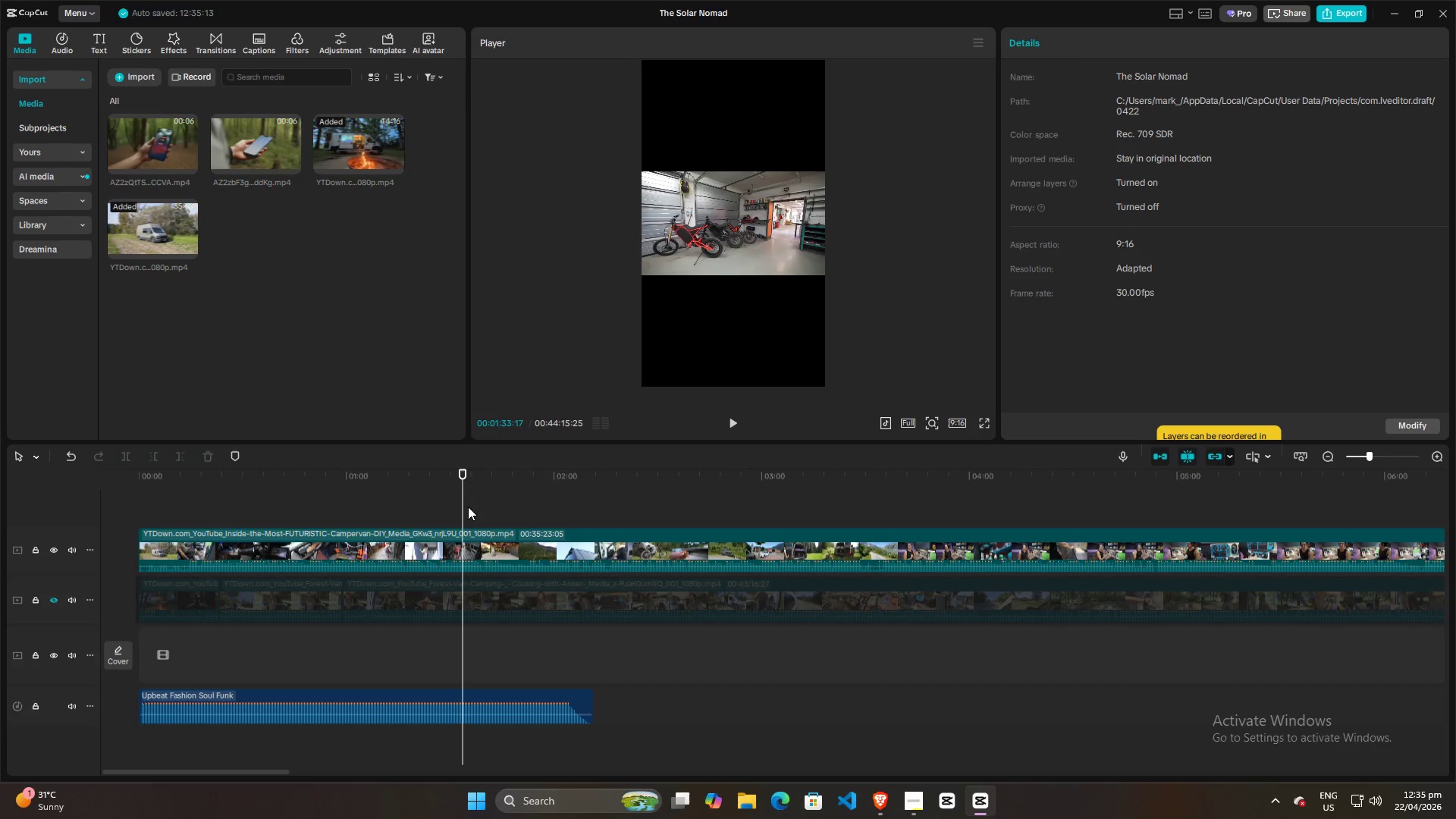 
double_click([468, 507])
 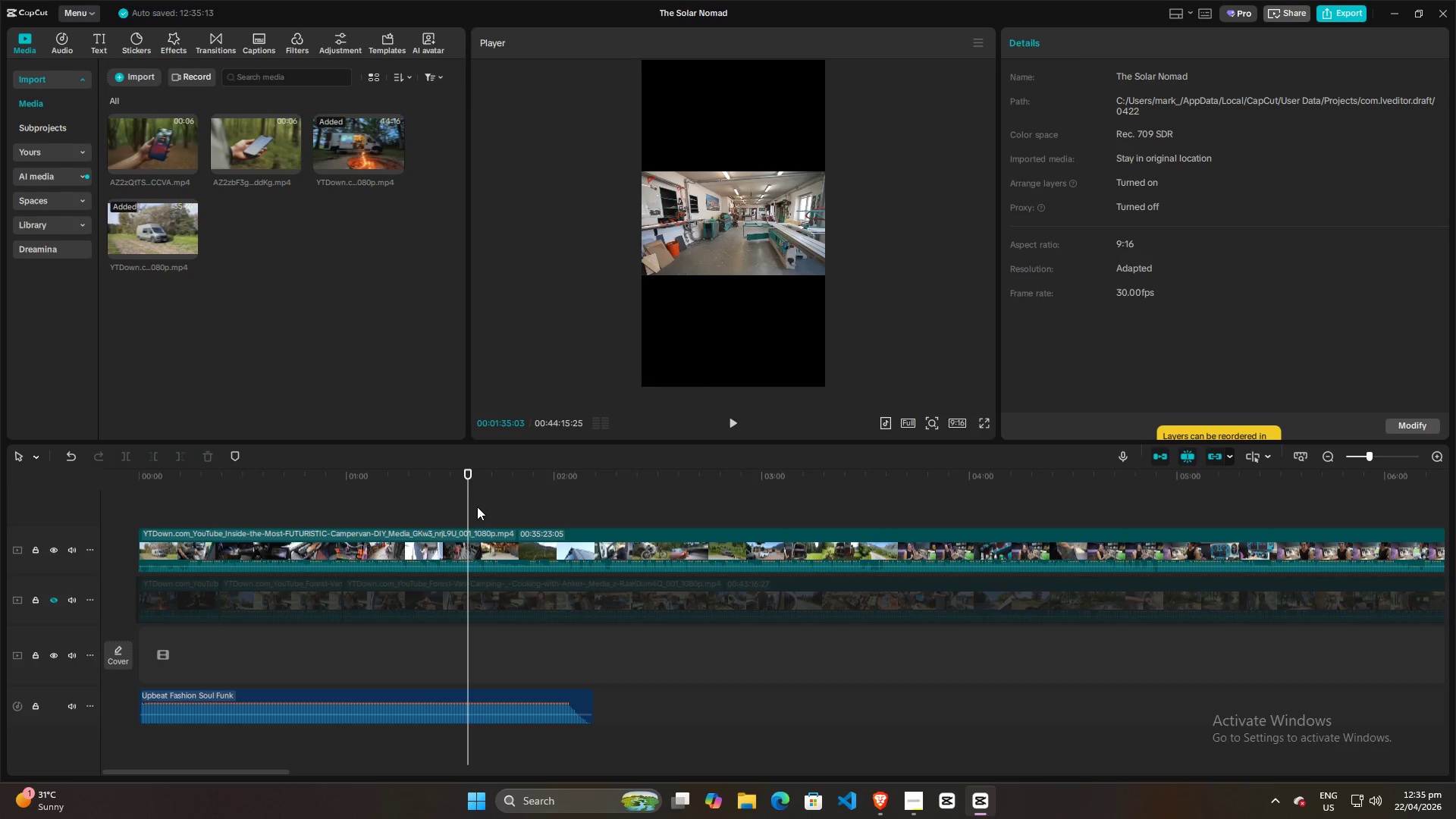 
triple_click([477, 507])
 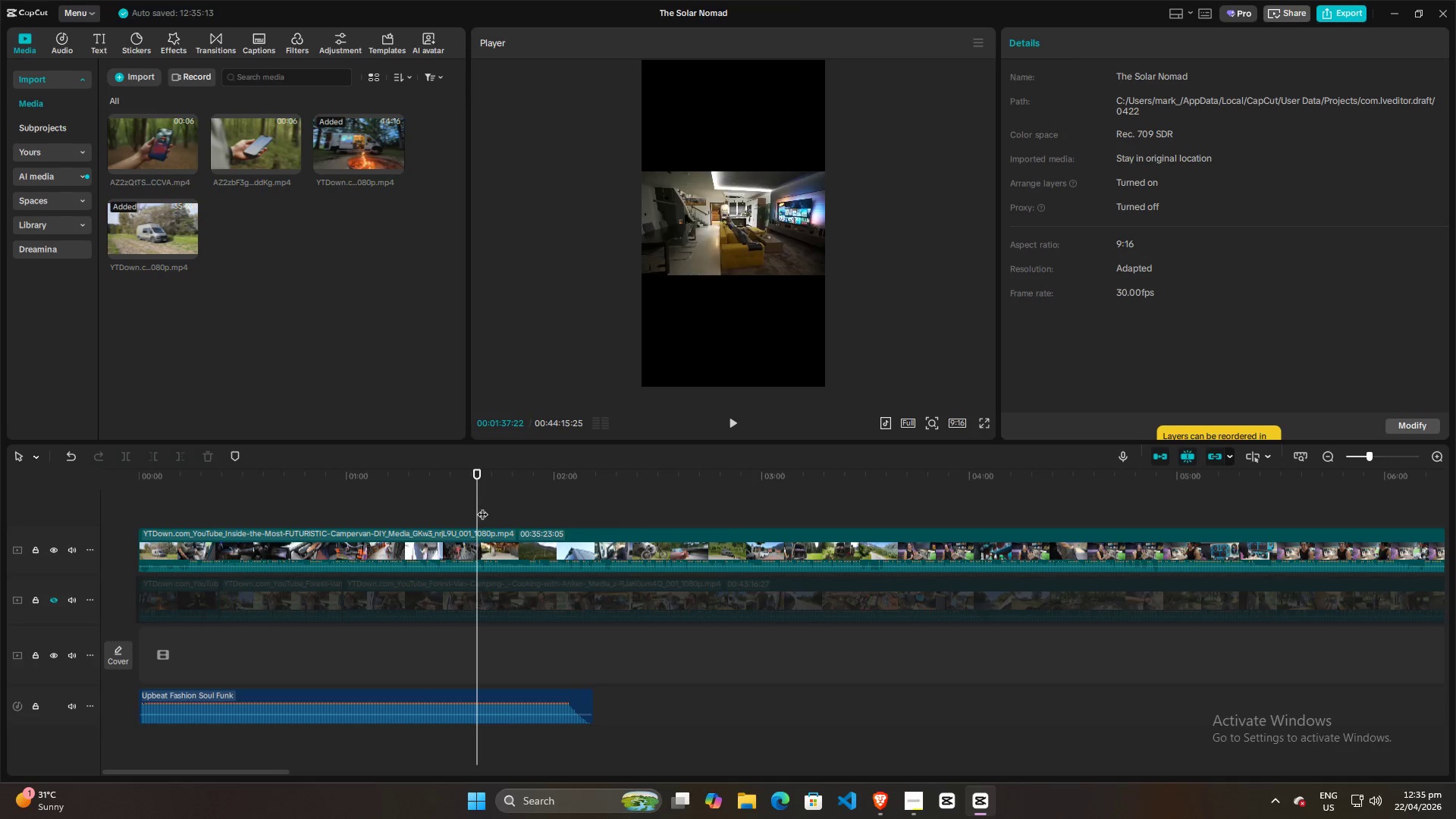 
triple_click([482, 507])
 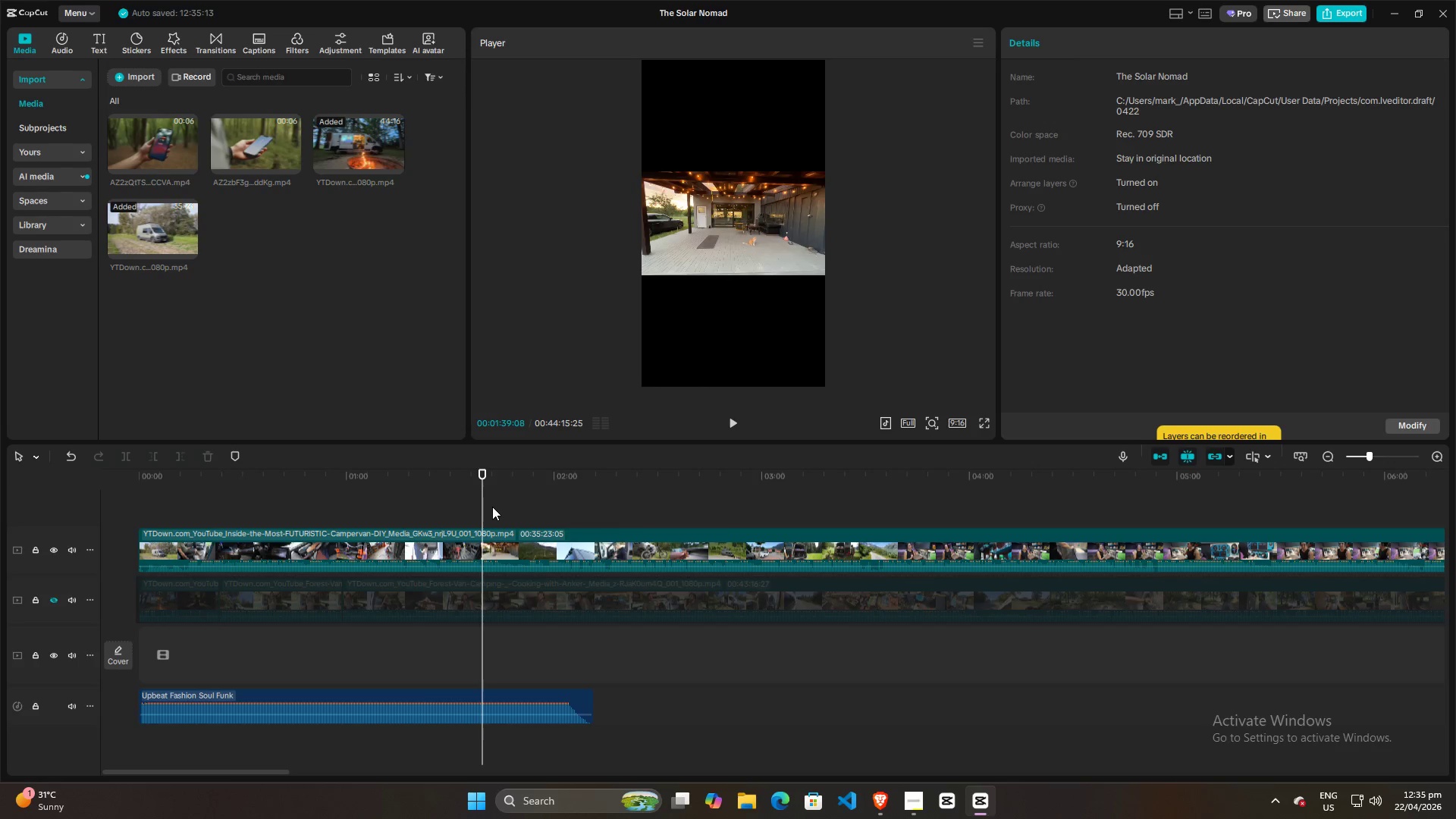 
triple_click([492, 507])
 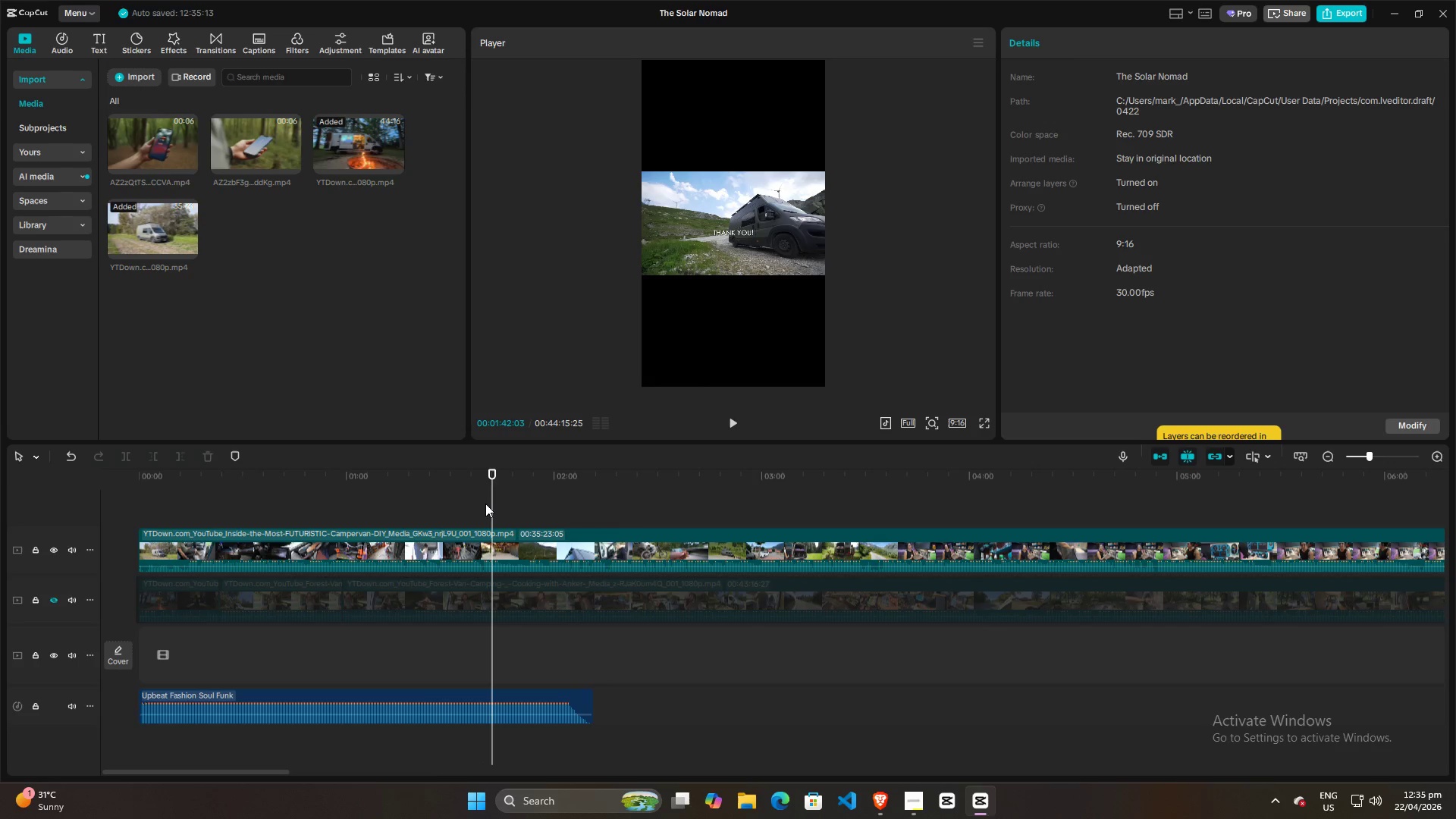 
double_click([510, 501])
 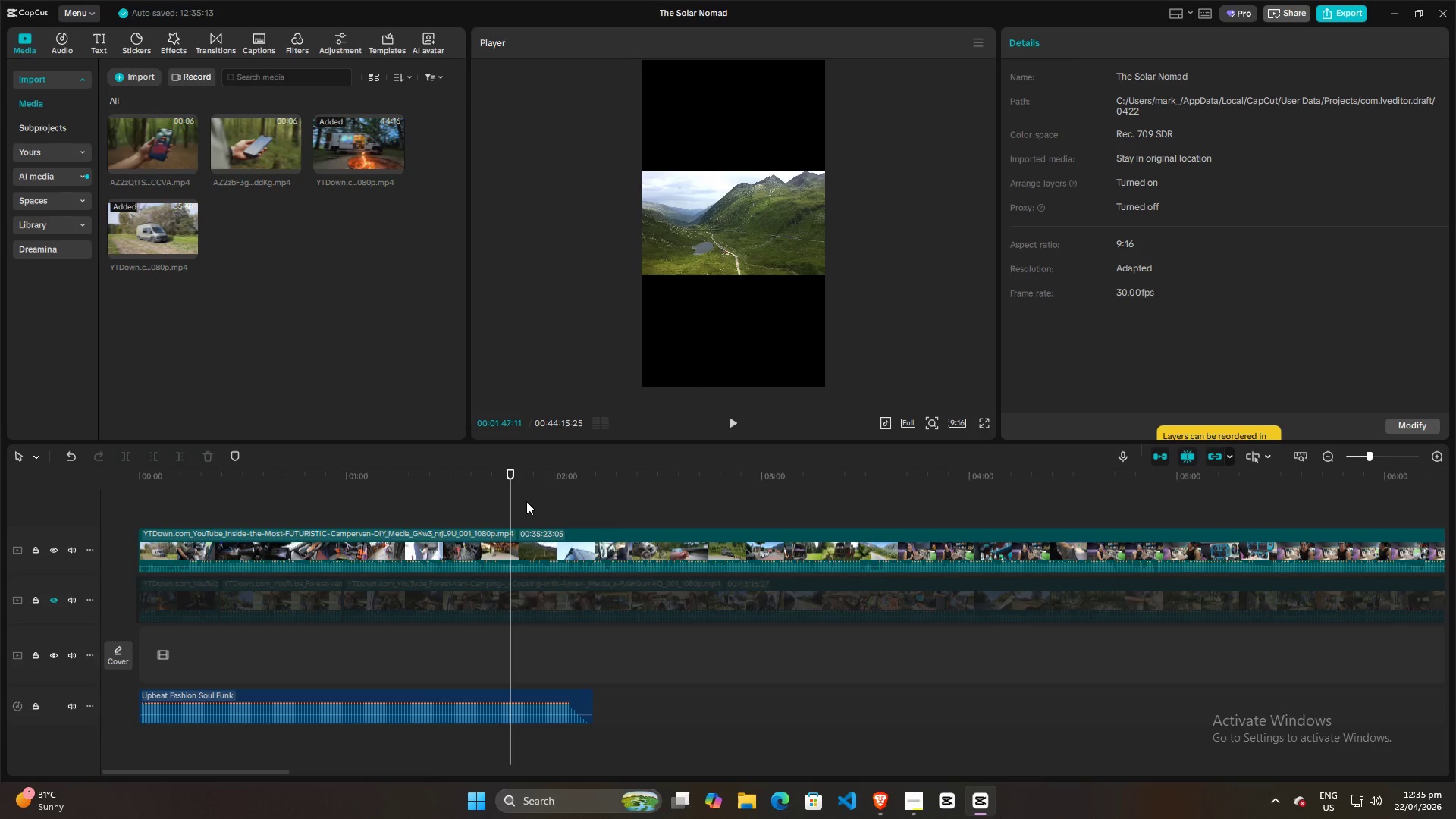 
triple_click([529, 501])
 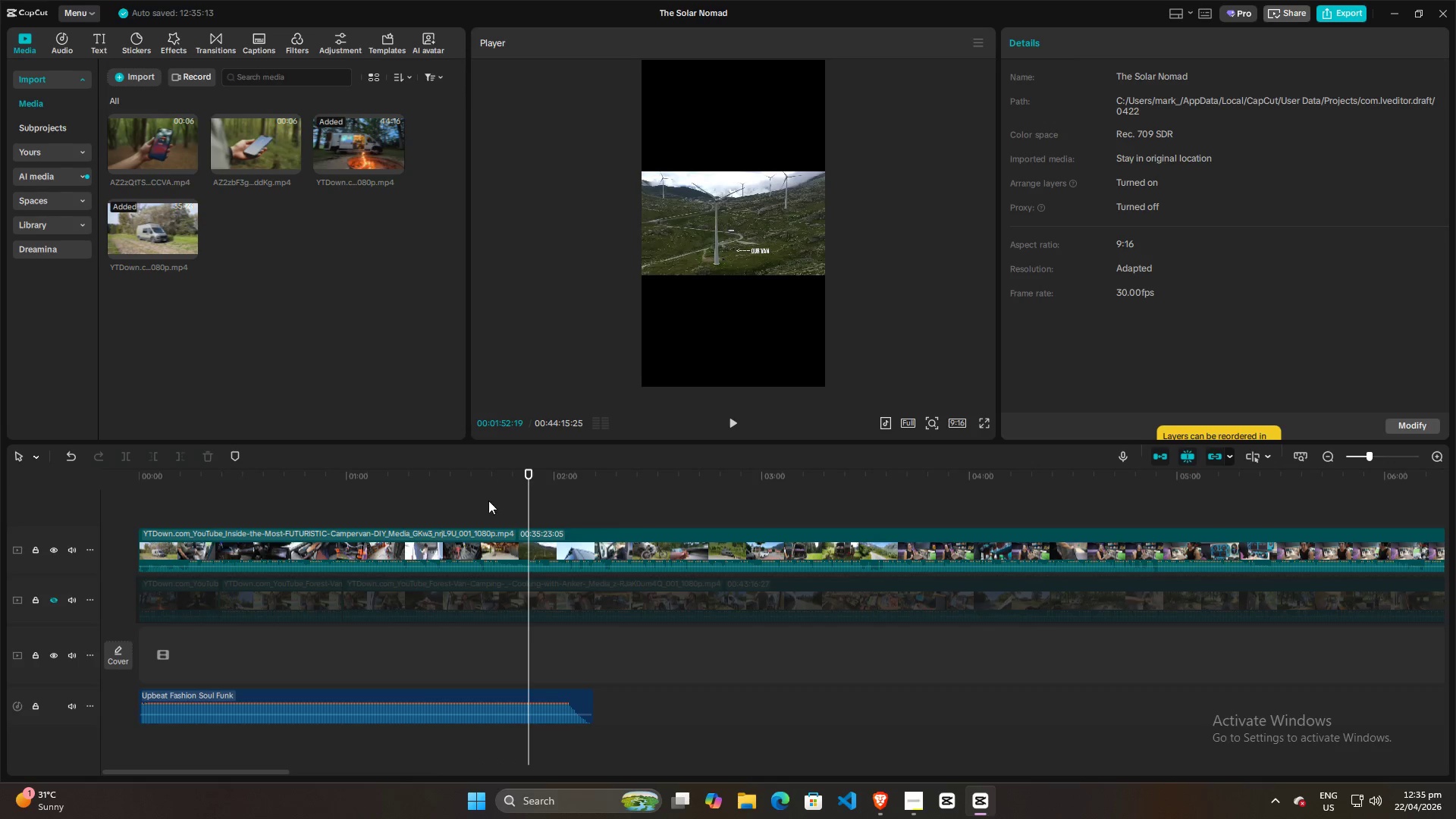 
left_click([449, 500])
 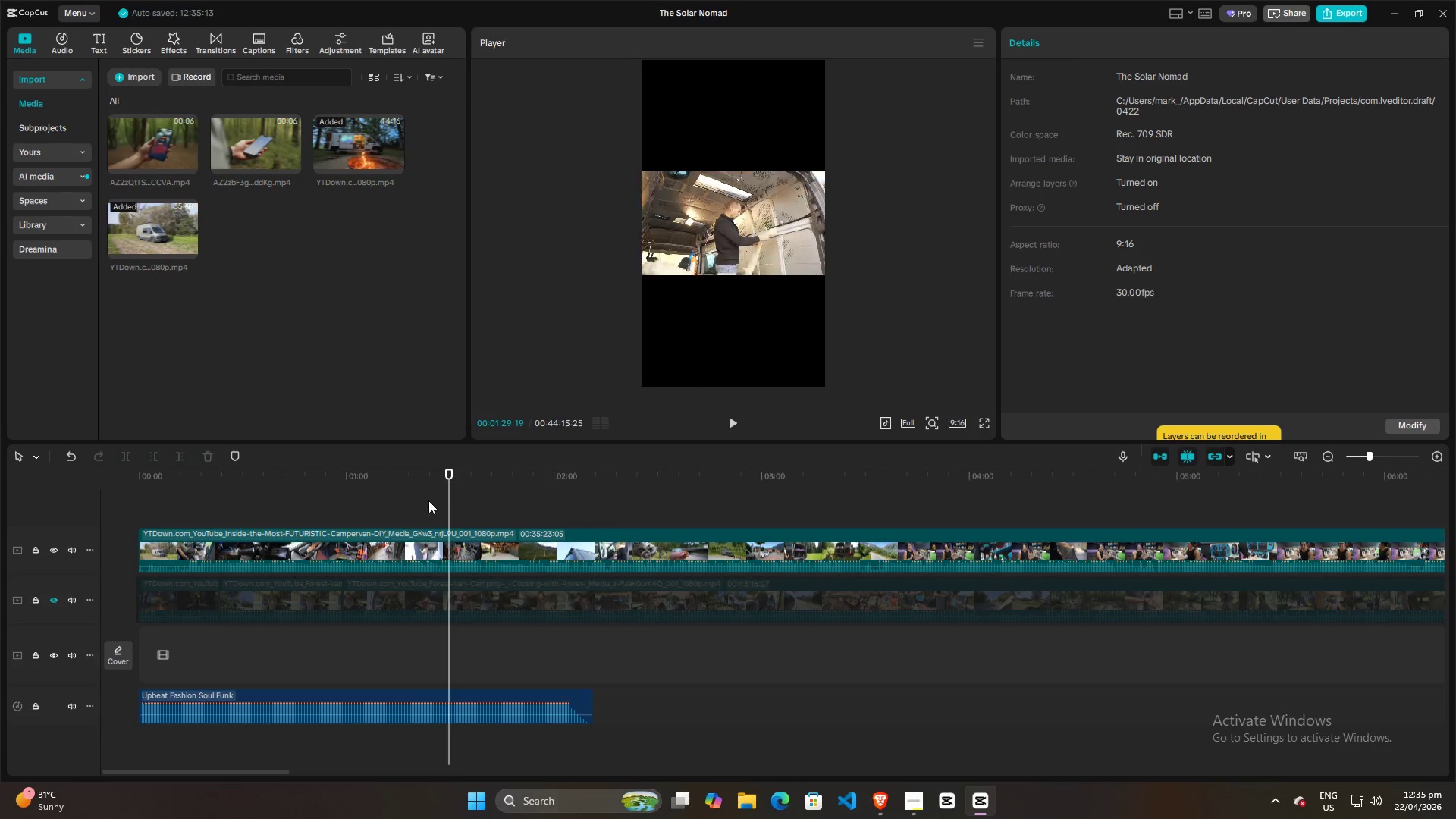 
left_click([425, 500])
 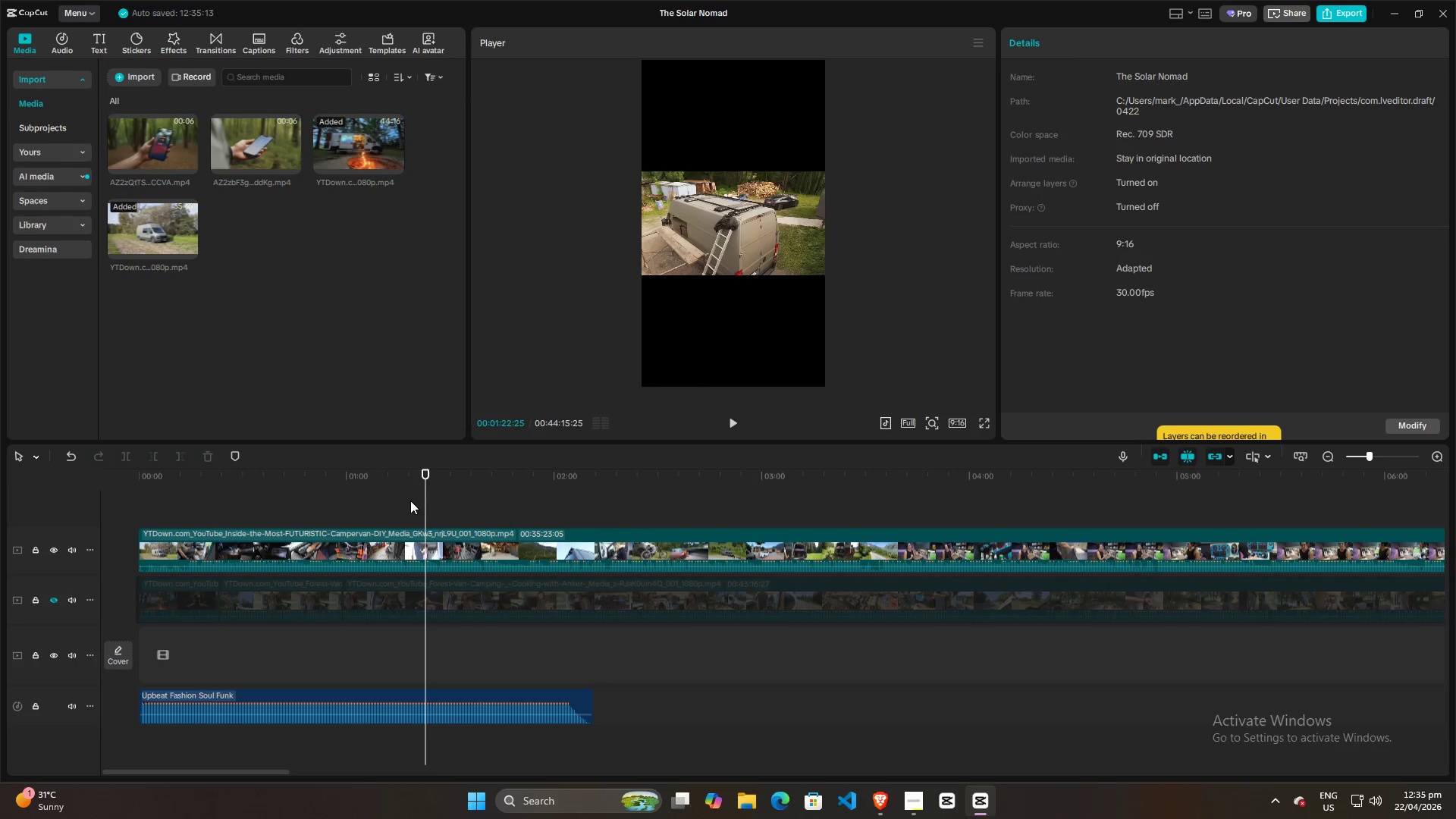 
left_click([410, 500])
 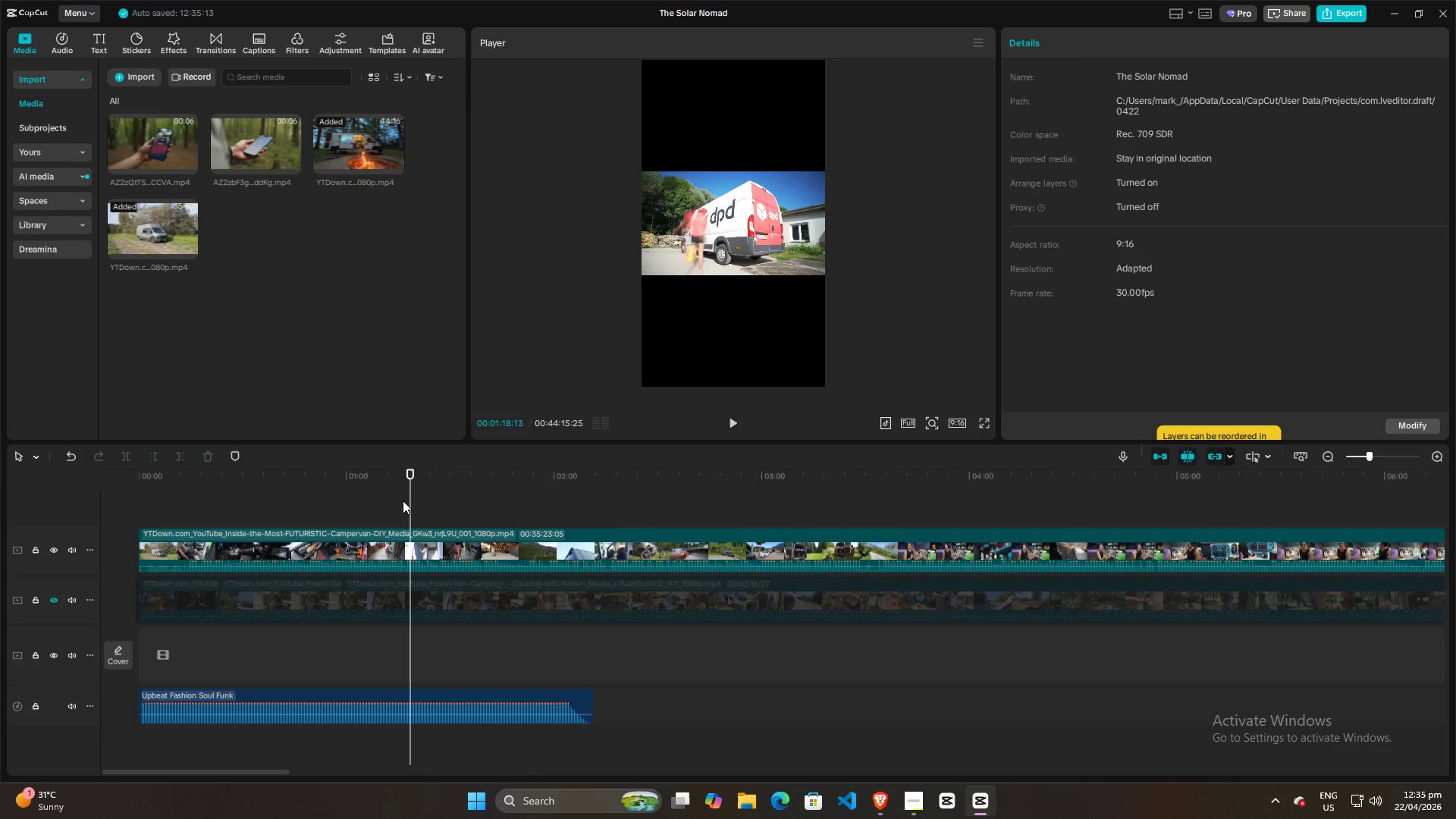 
left_click([403, 500])
 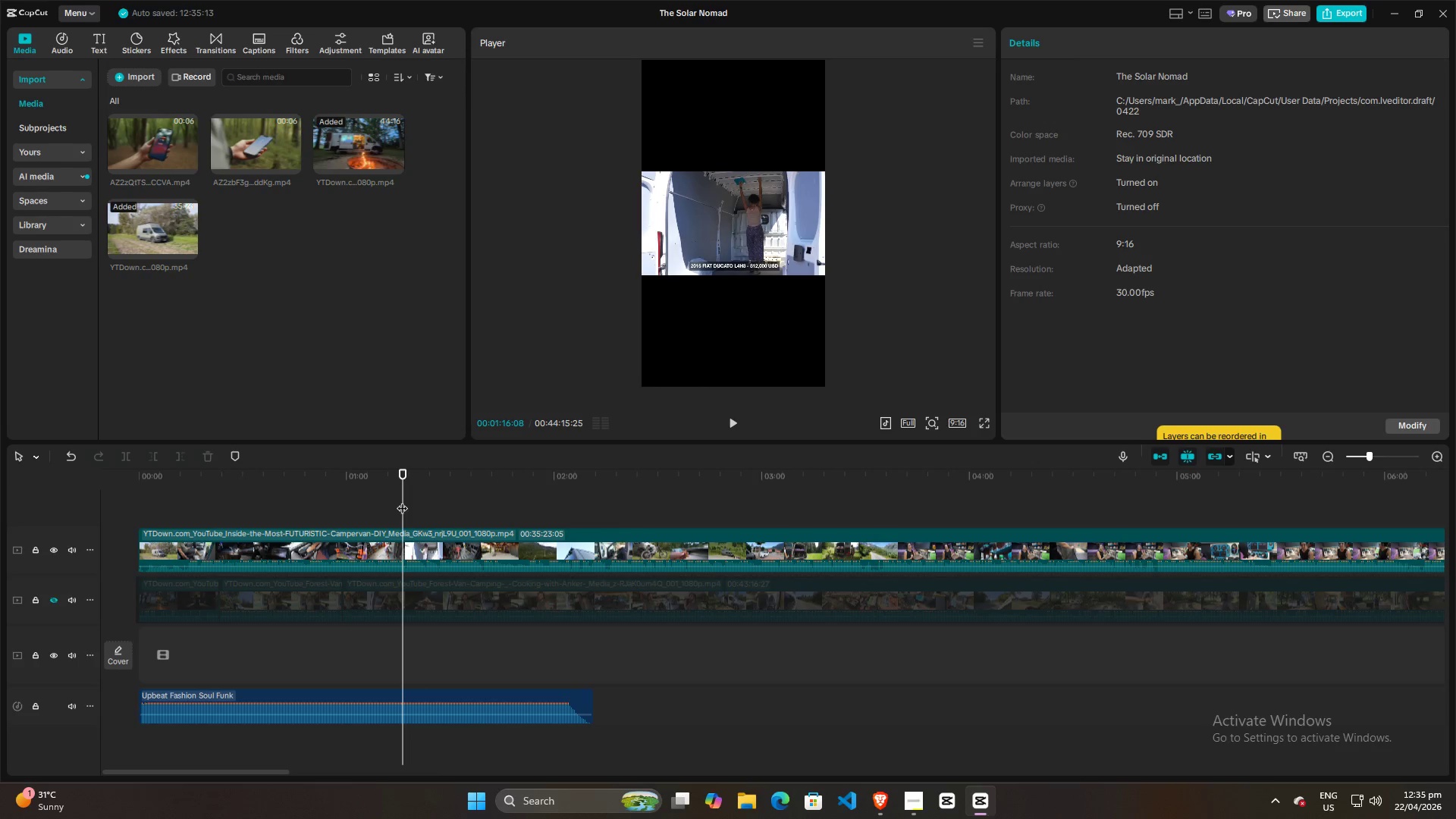 
left_click([412, 500])
 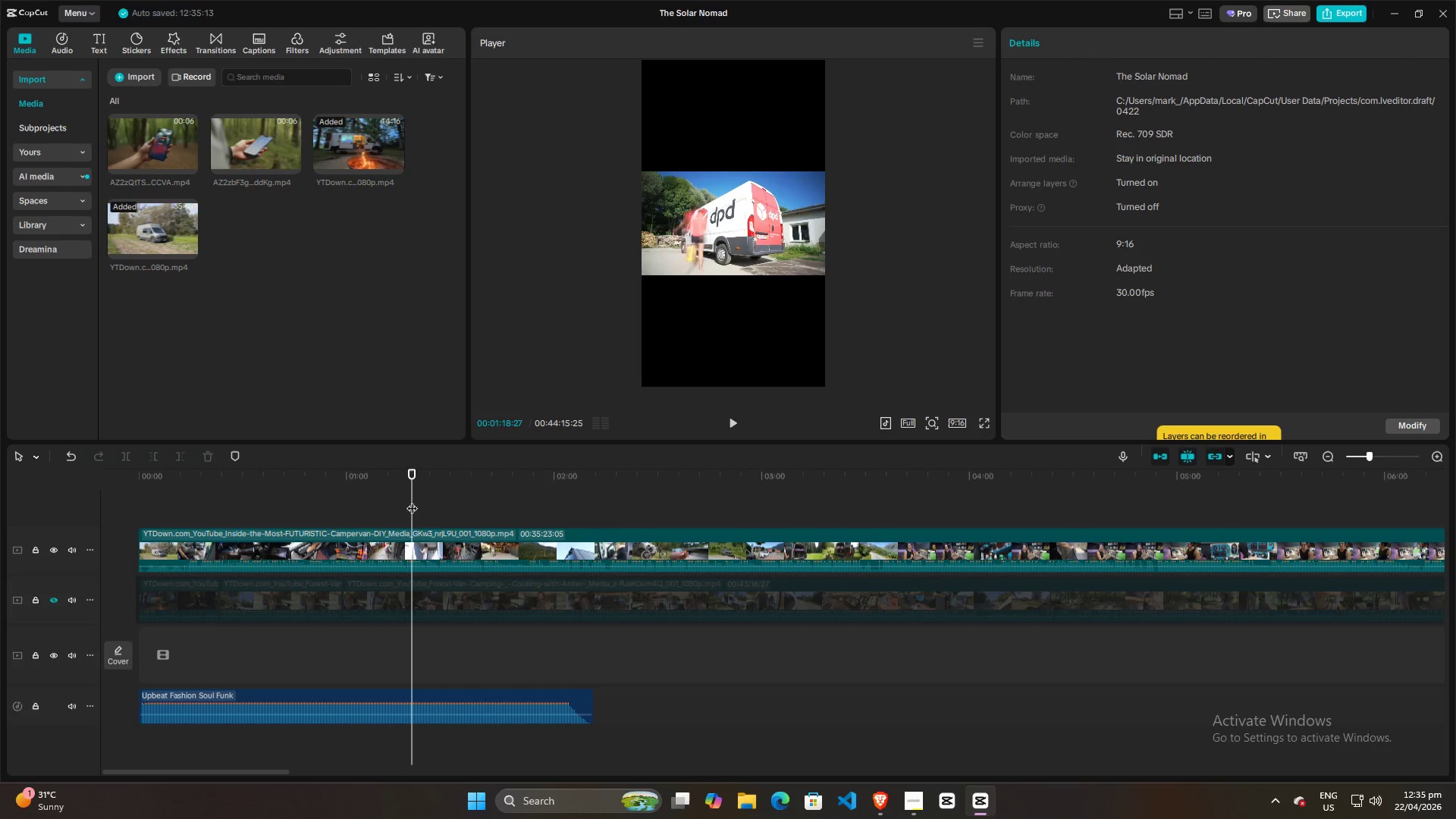 
left_click([412, 500])
 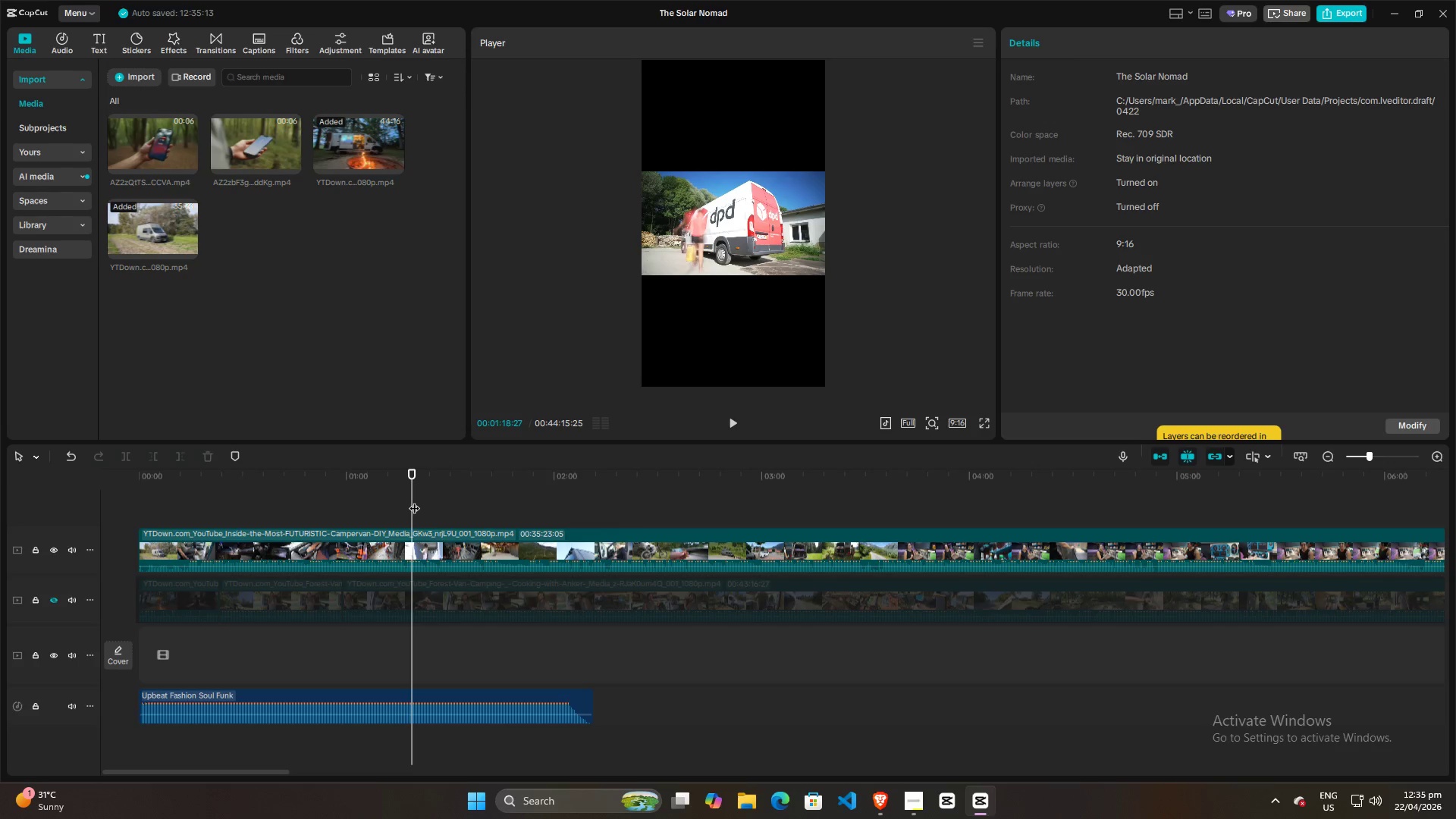 
left_click([416, 500])
 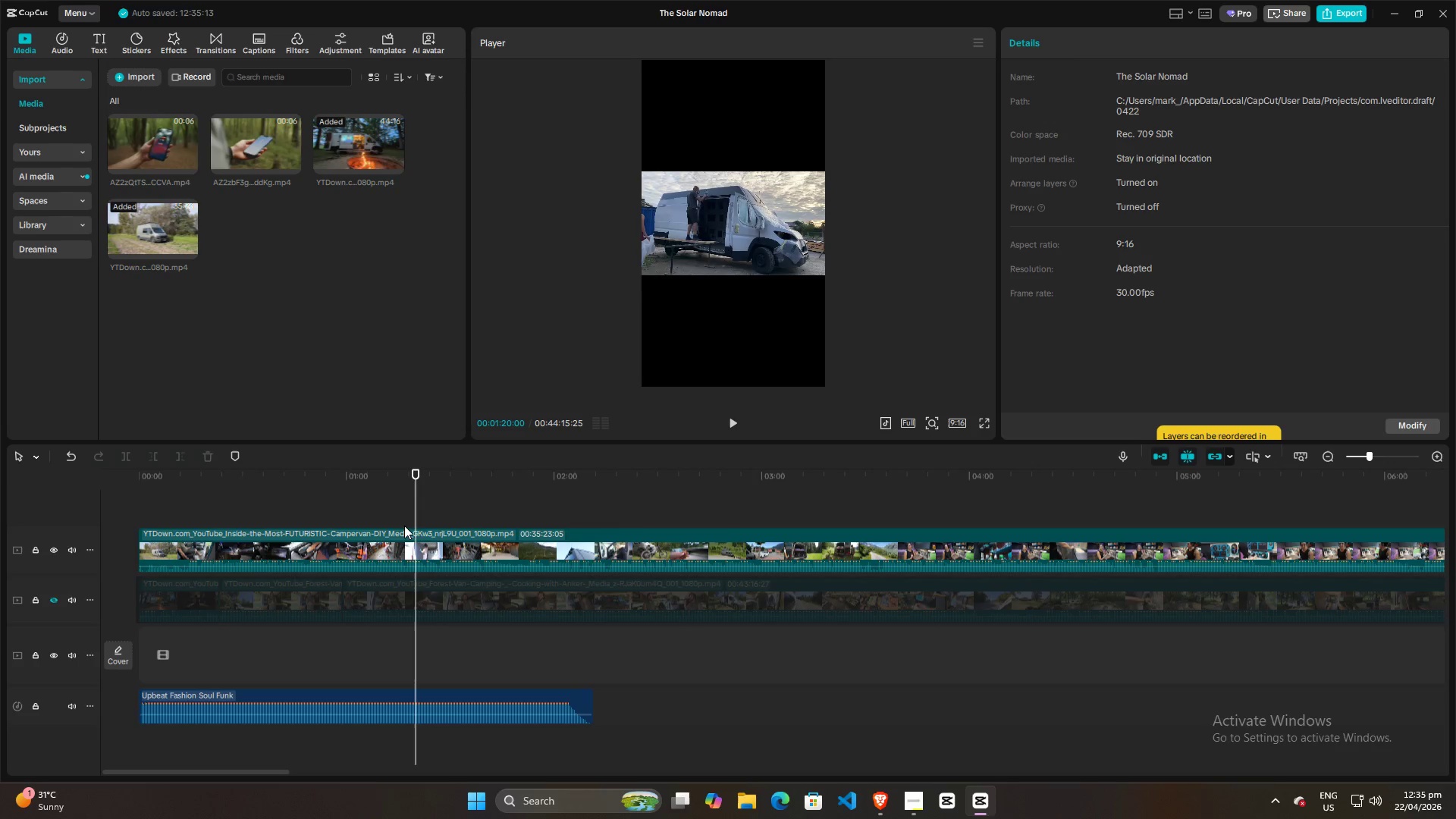 
wait(5.2)
 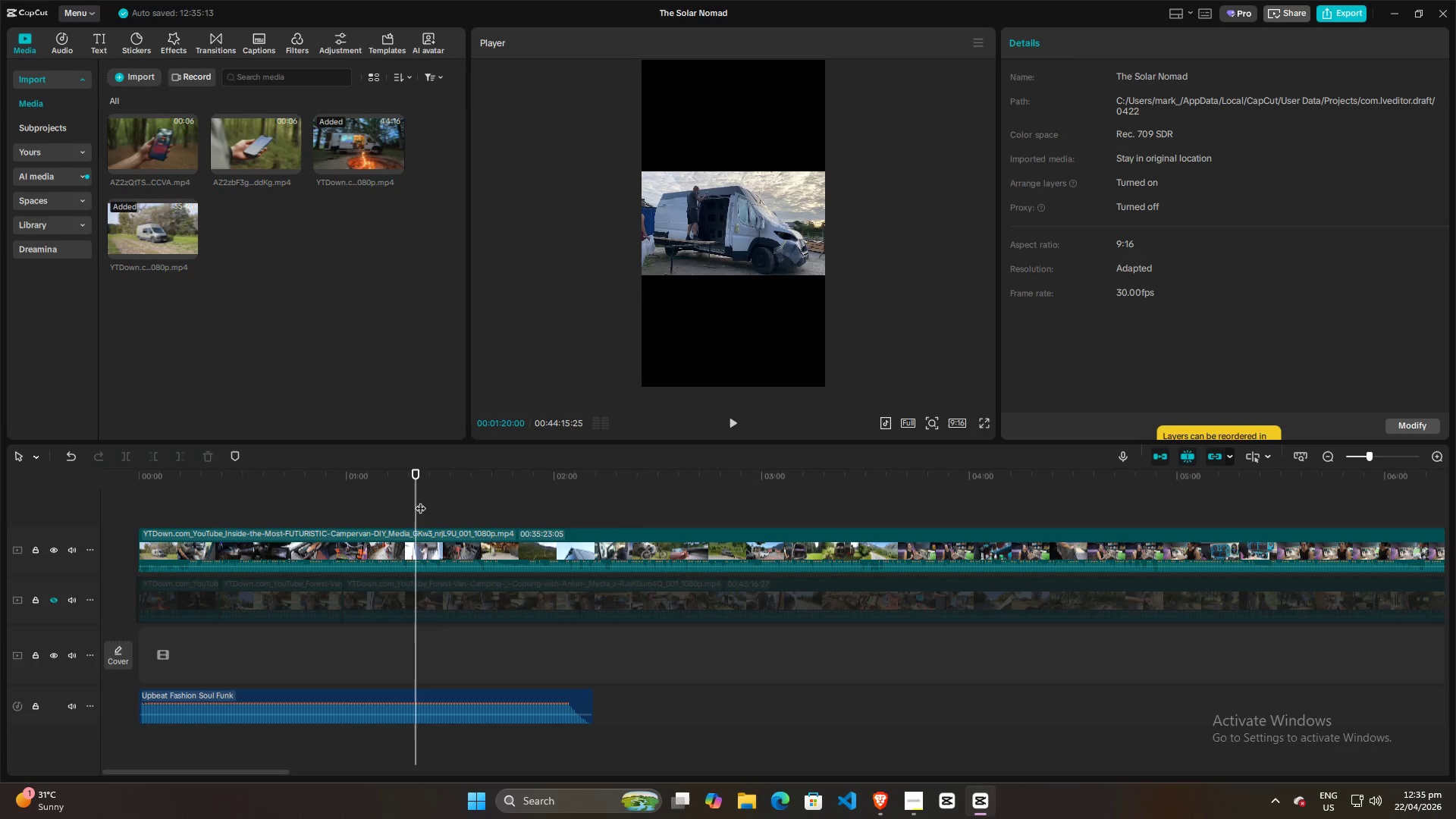 
left_click([728, 248])
 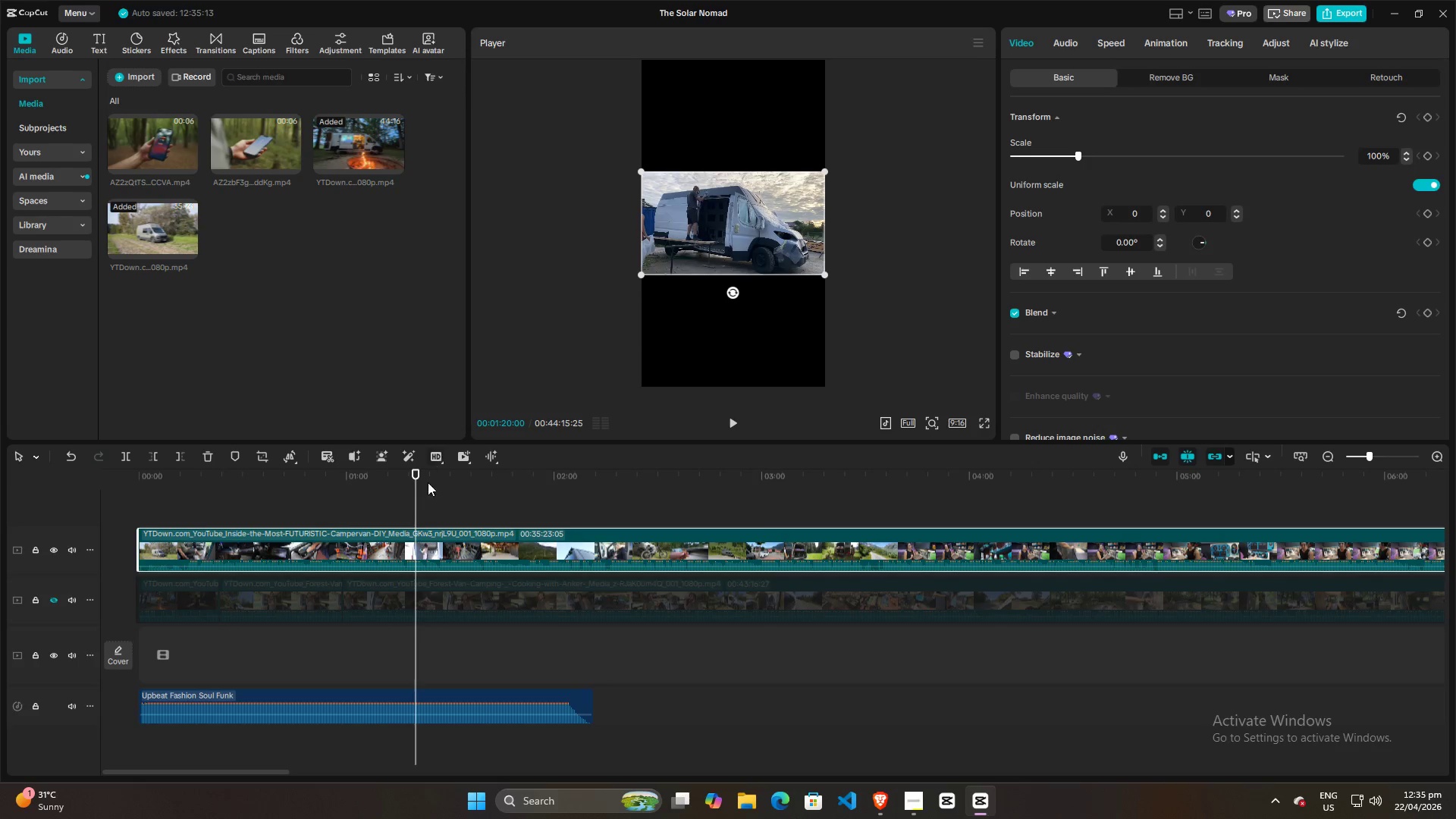 
left_click([406, 499])
 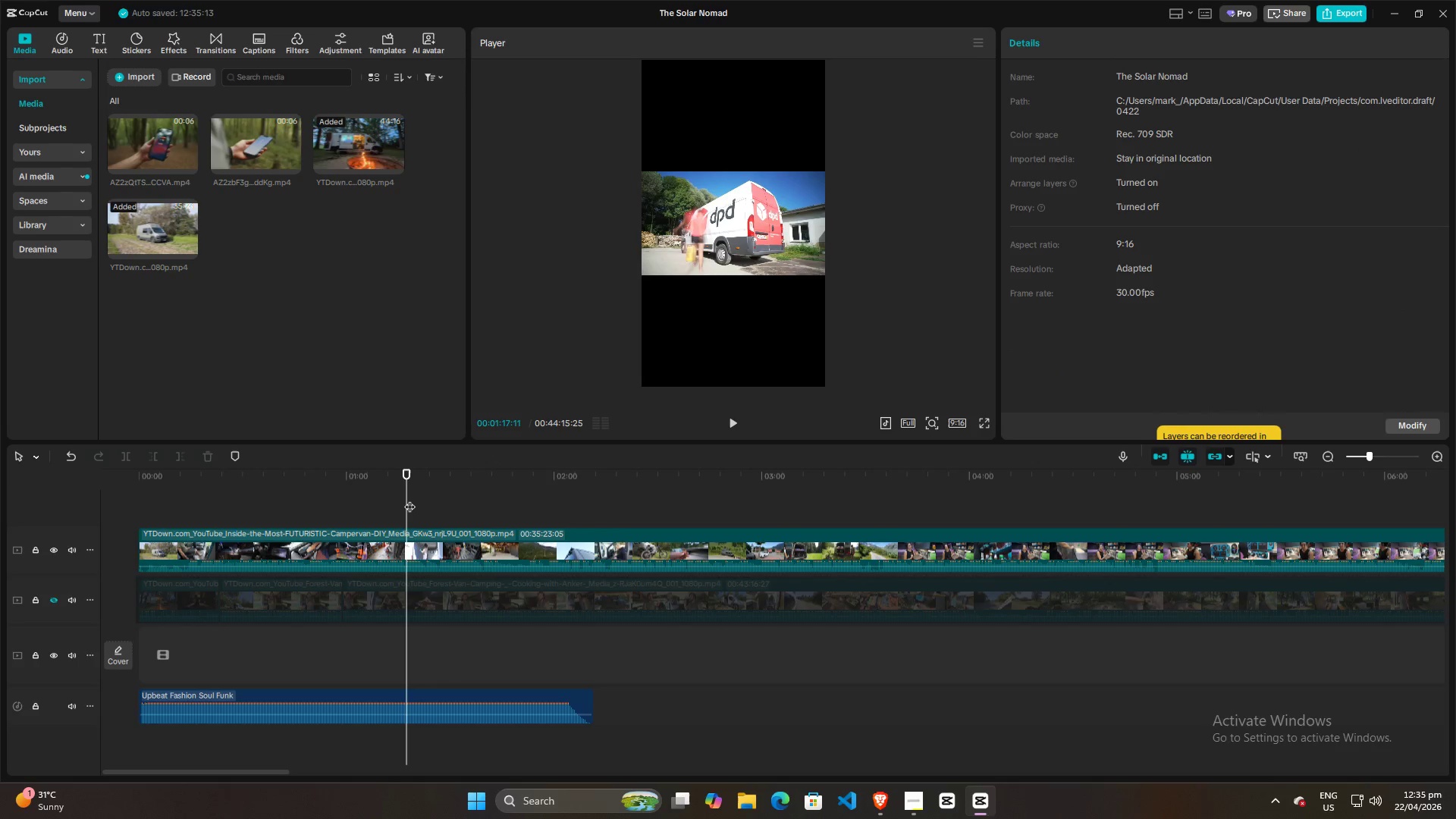 
left_click([410, 499])
 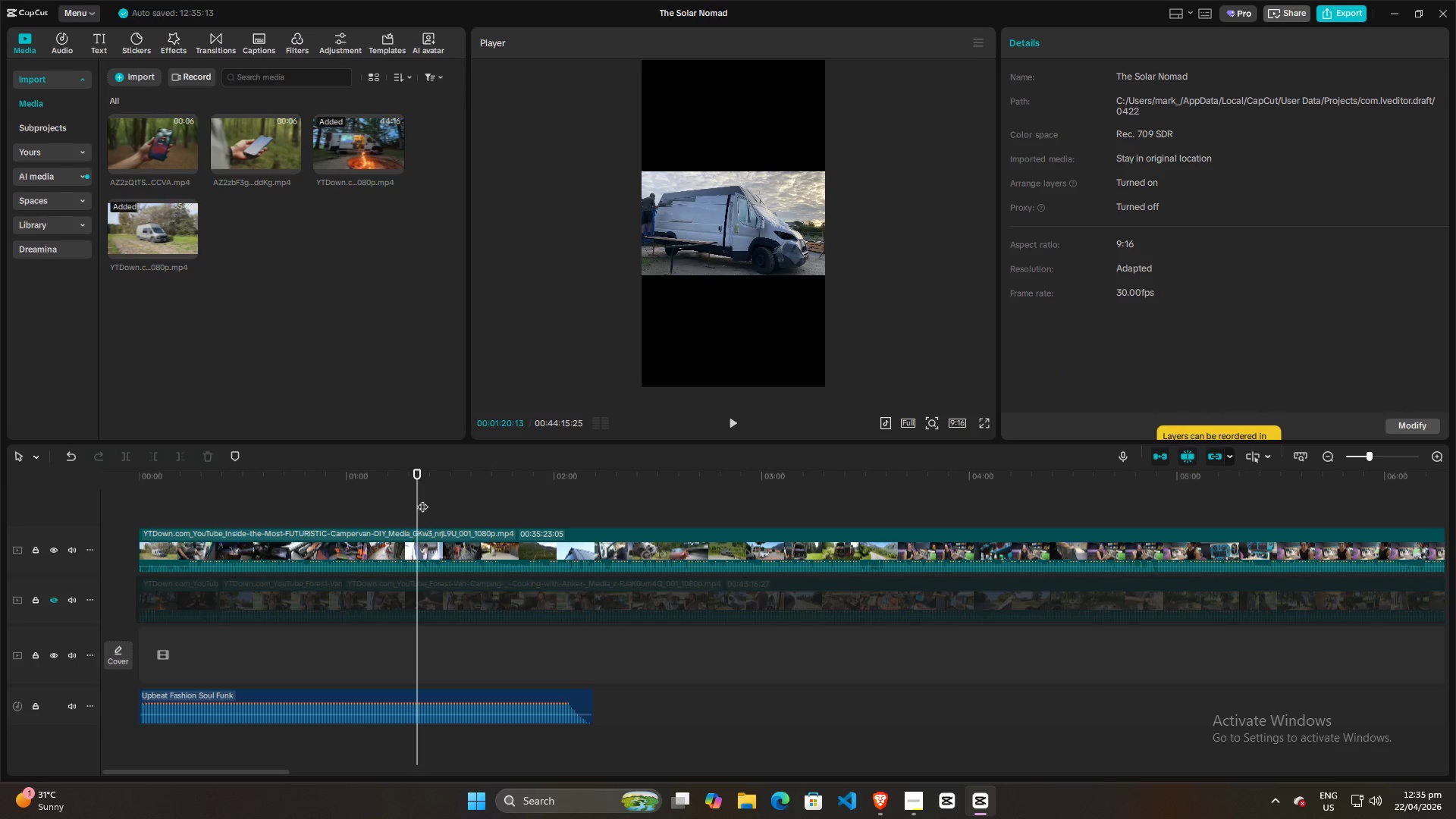 
triple_click([423, 499])
 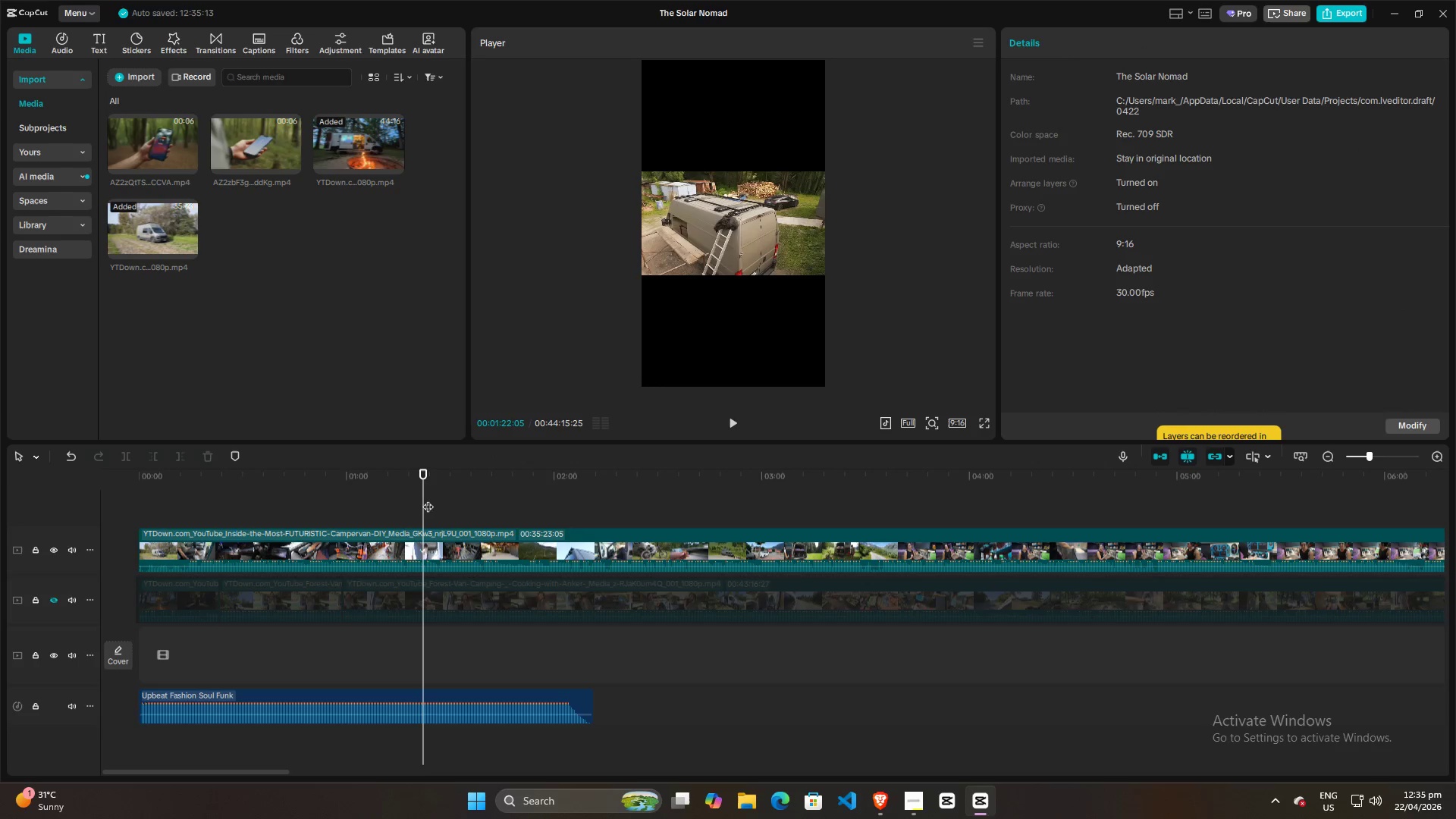 
triple_click([428, 499])
 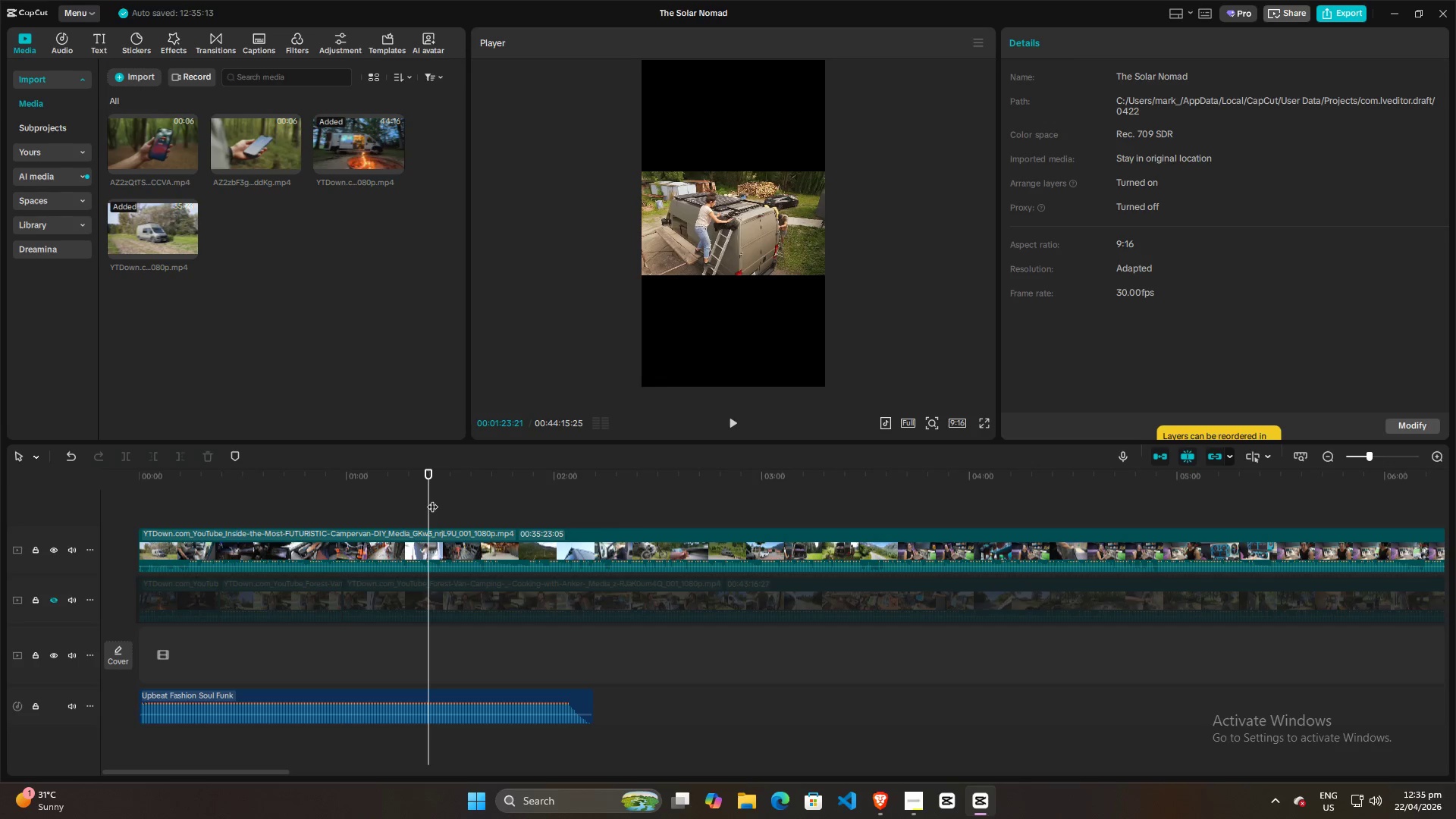 
triple_click([432, 499])
 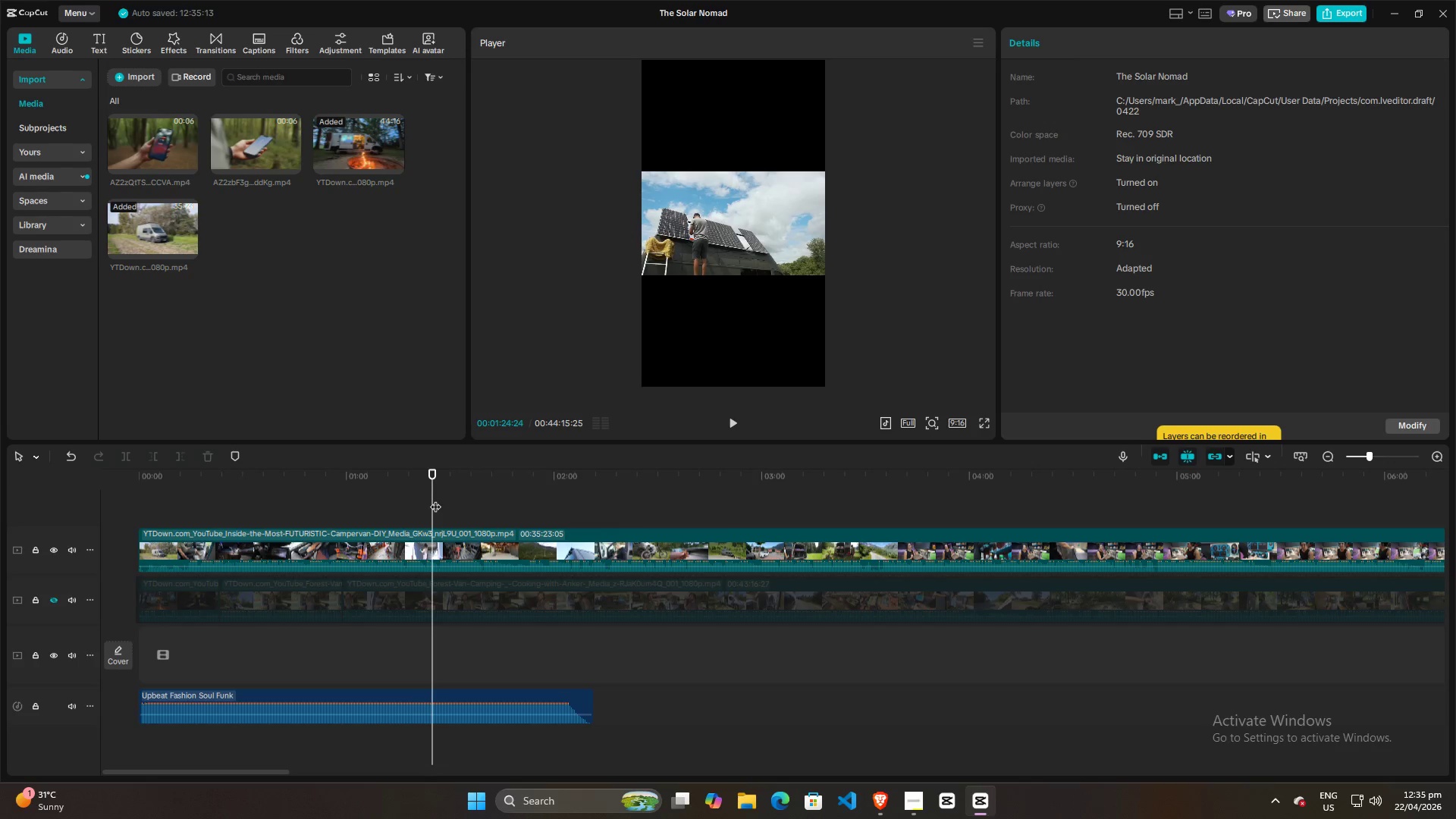 
left_click([435, 499])
 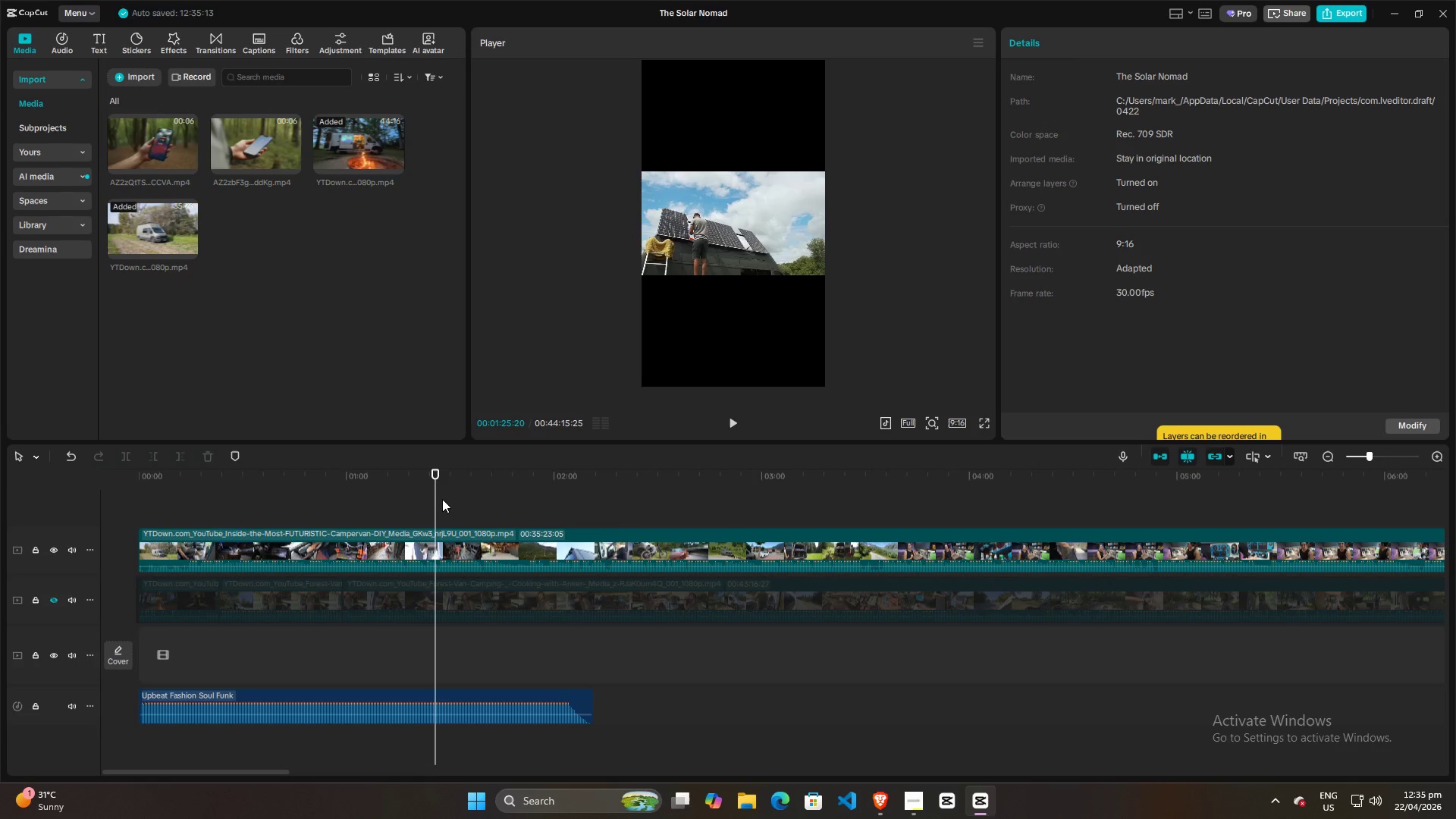 
left_click([442, 499])
 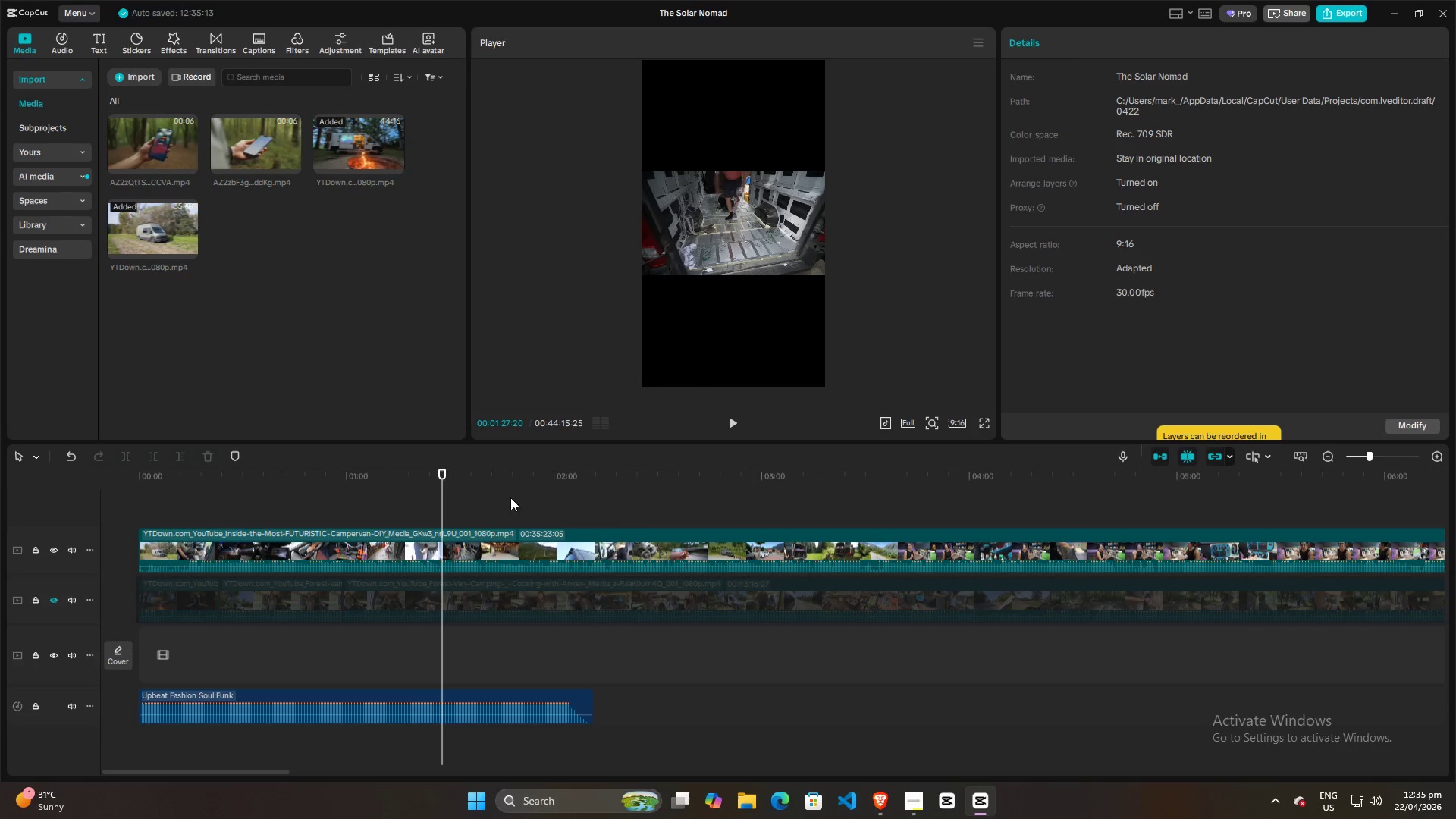 
left_click([560, 505])
 